 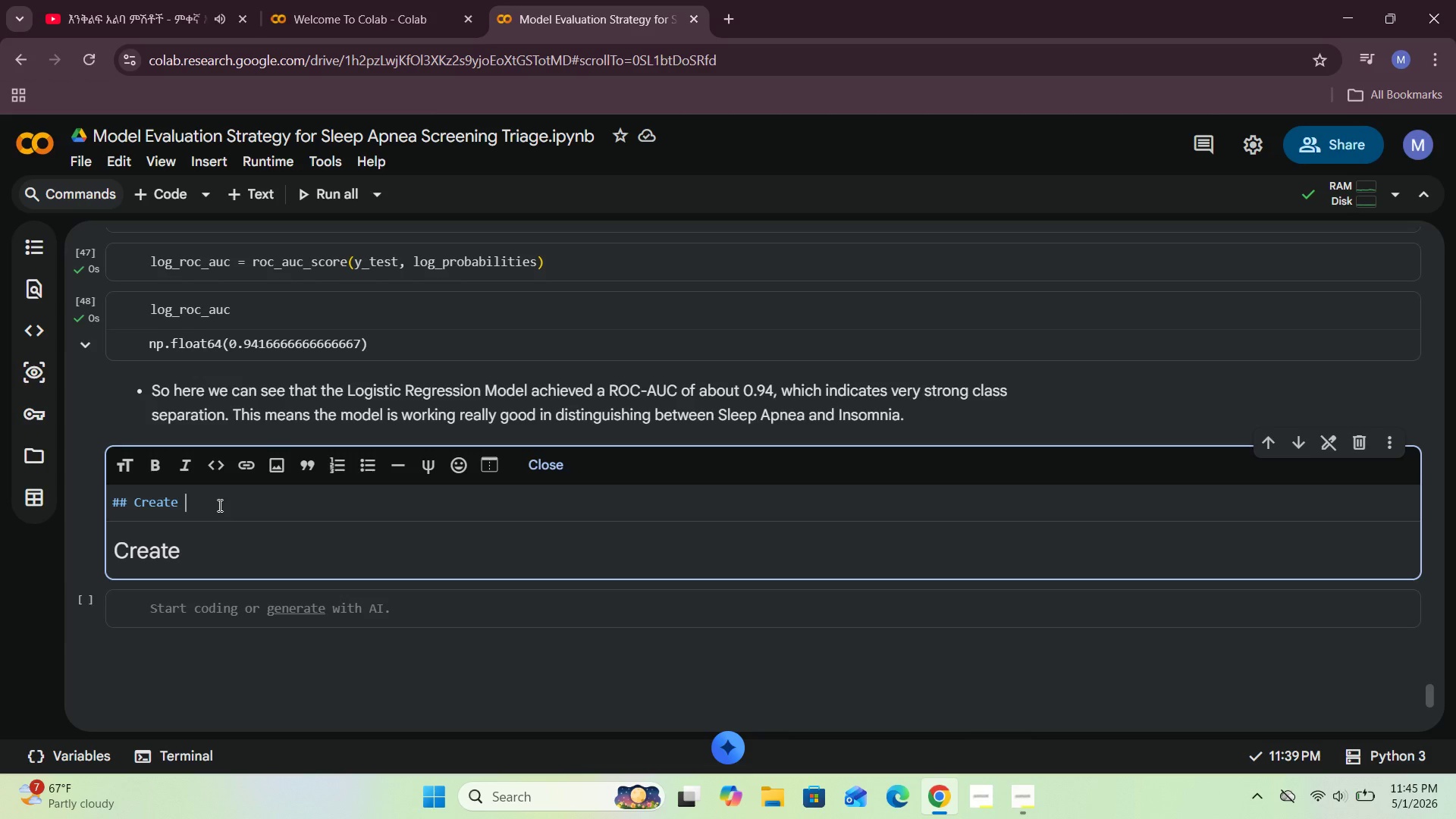 
type(the )
key(Backspace)
type(Now )
 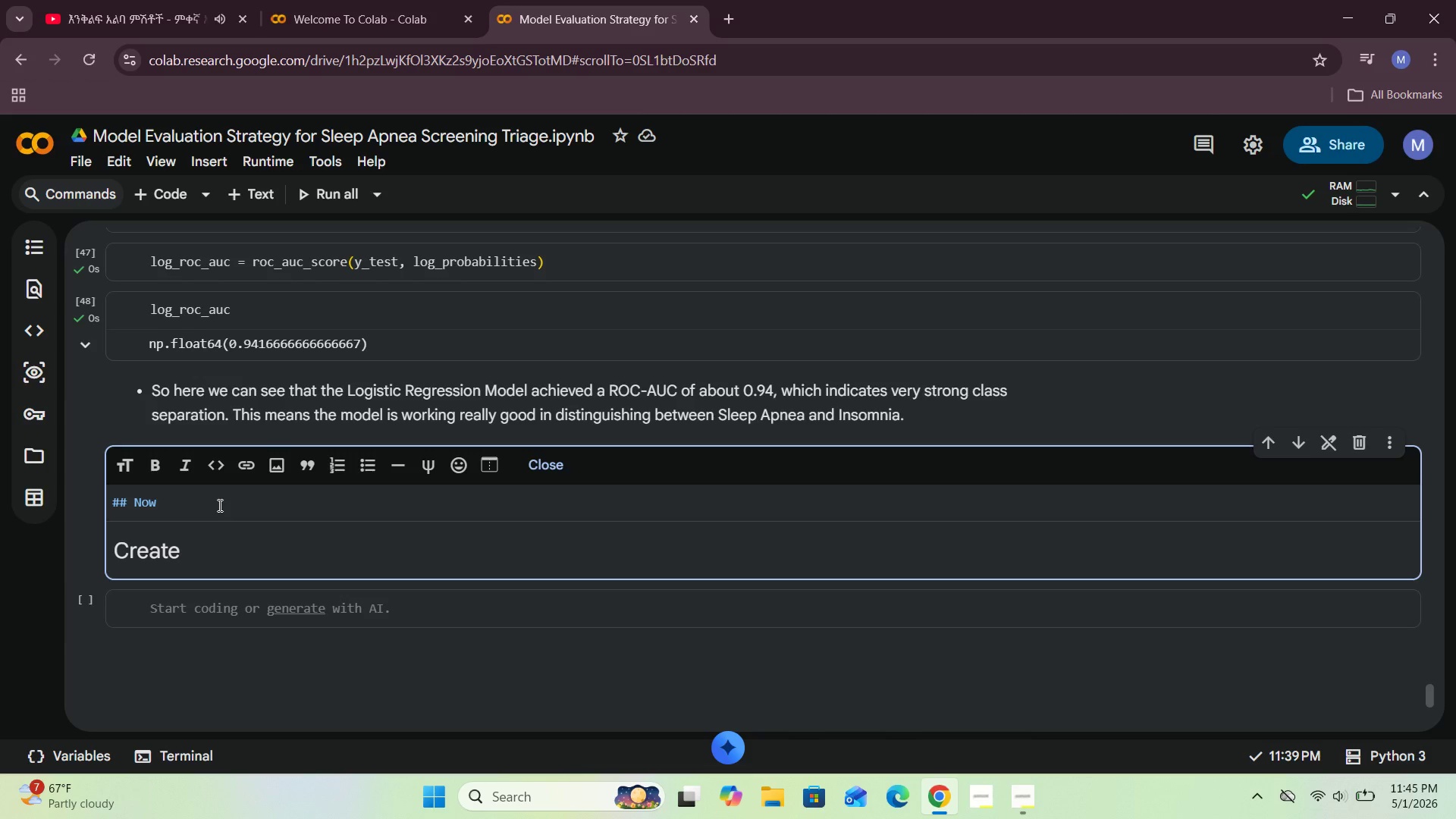 
wait(14.19)
 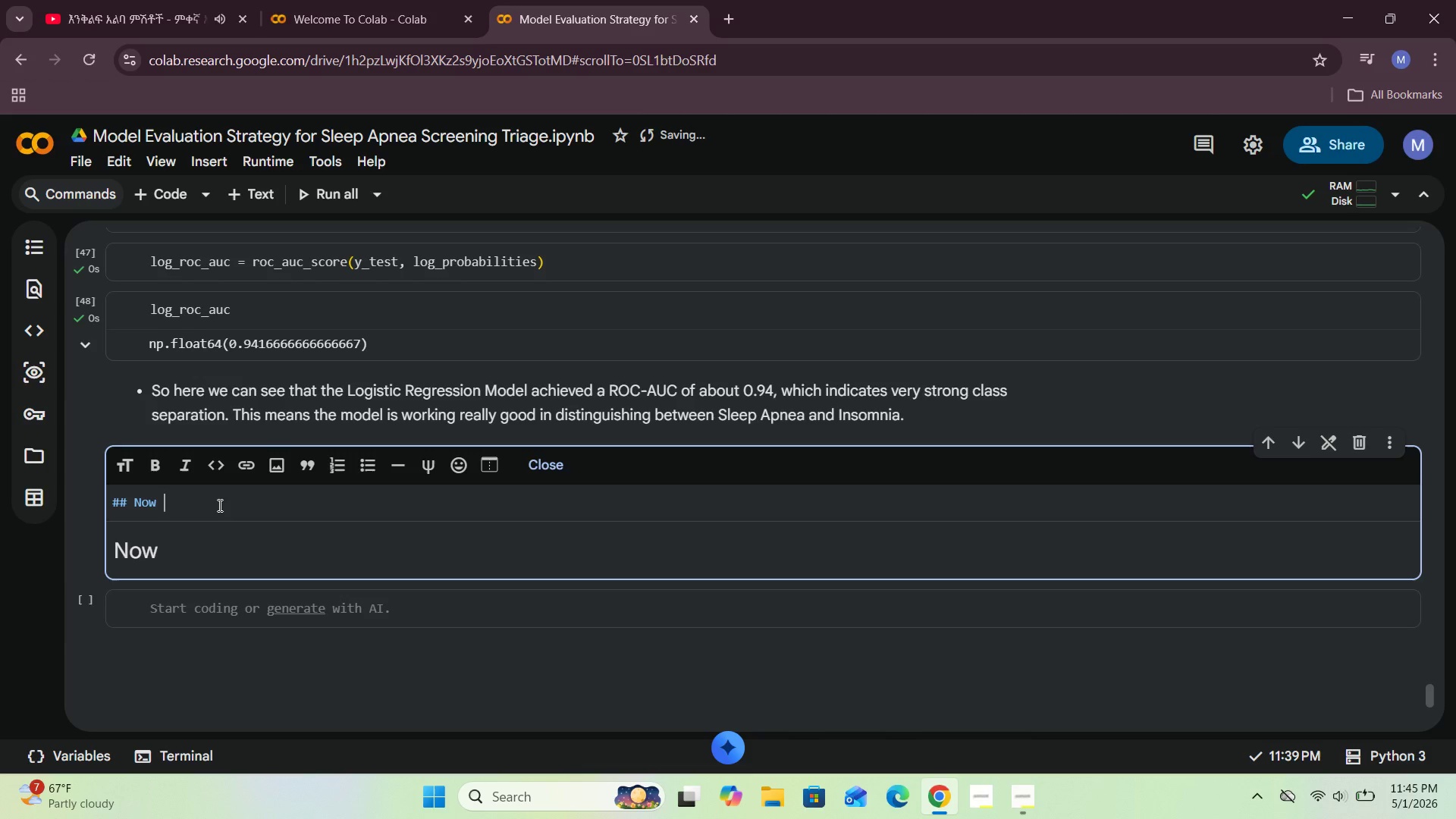 
type(Let us create the precision Recall Curve for the Logistic Regressi )
key(Backspace)
type(n Model)
 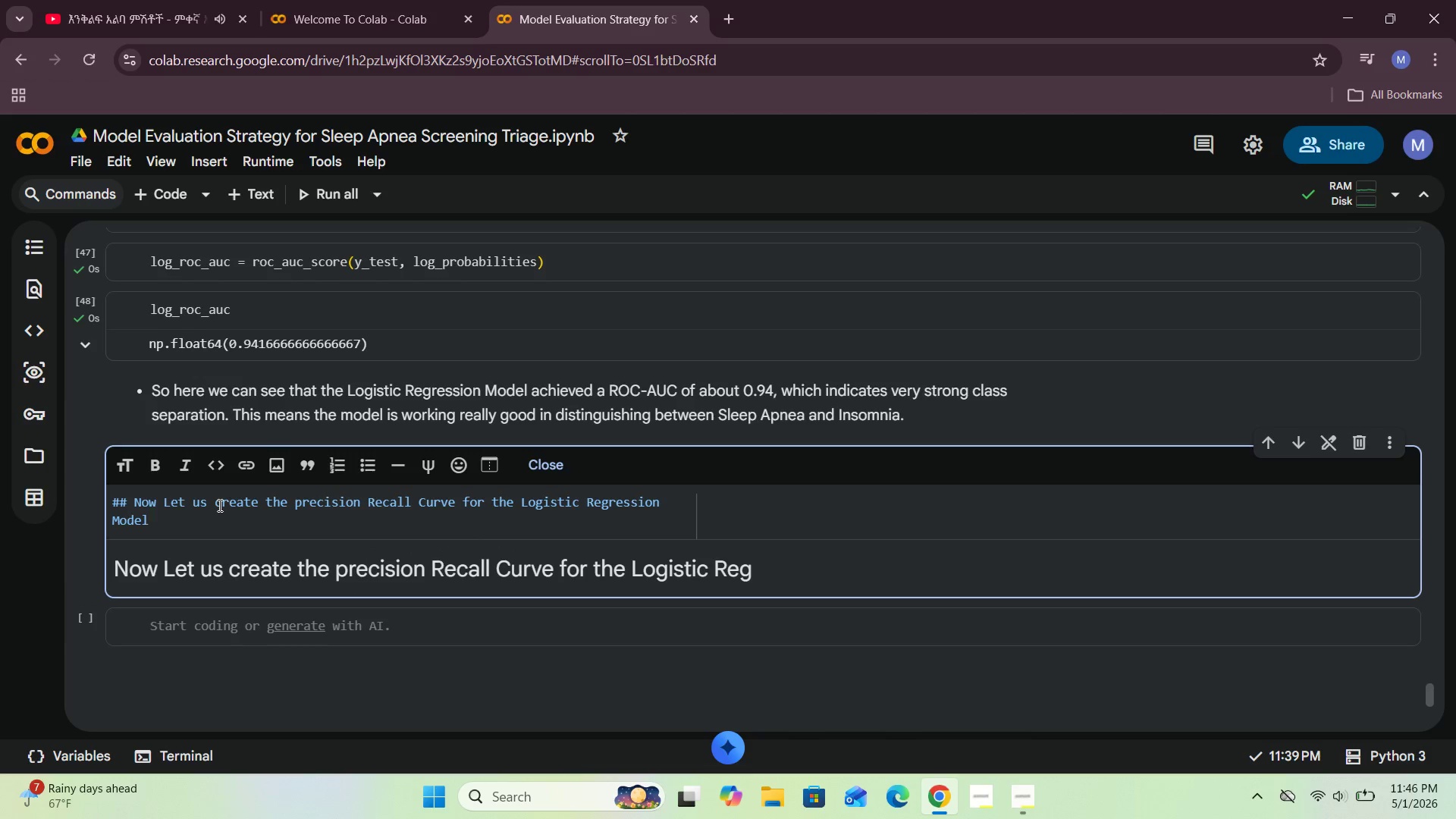 
key(Shift+ShiftRight)
 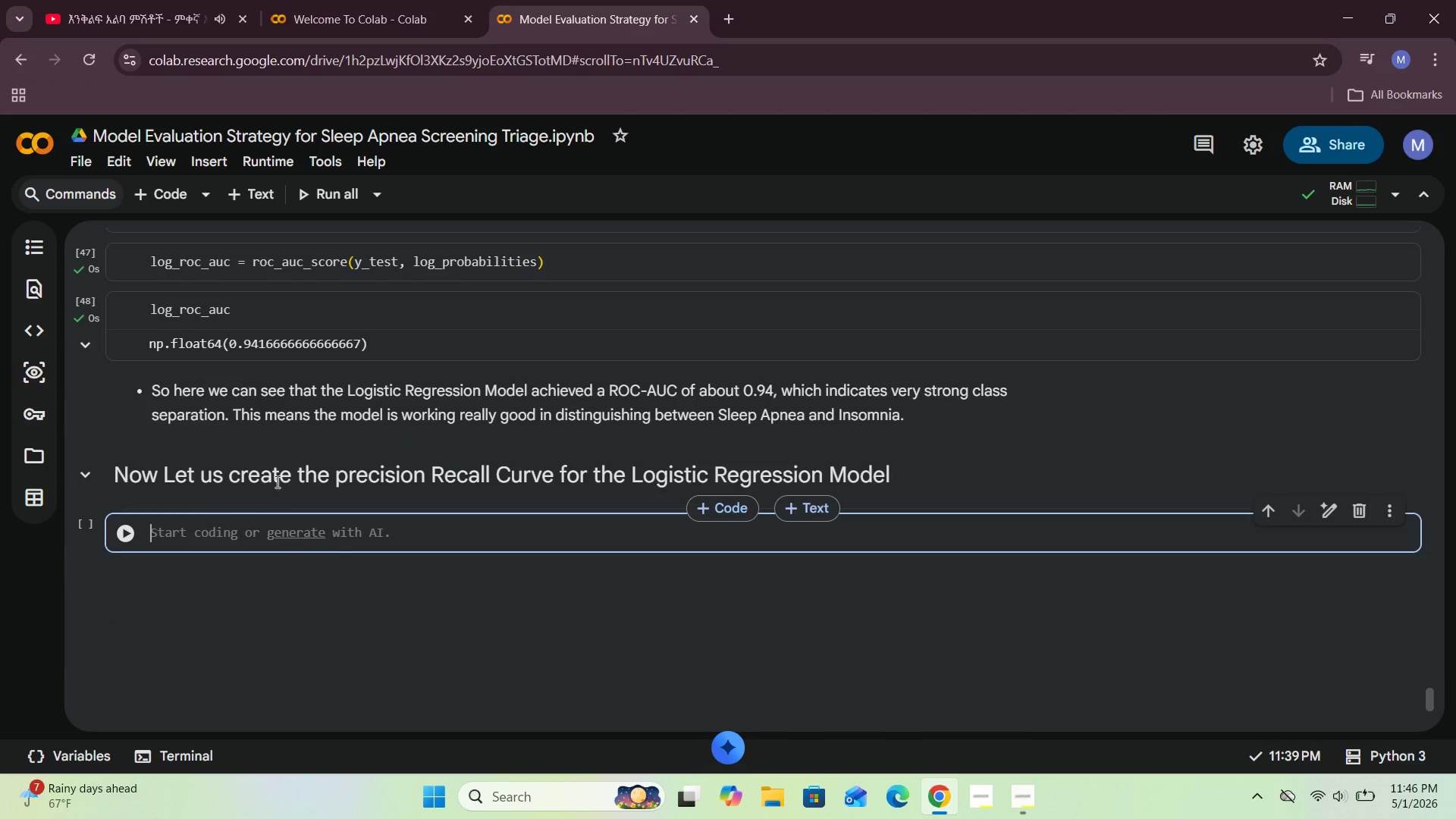 
key(Shift+Enter)
 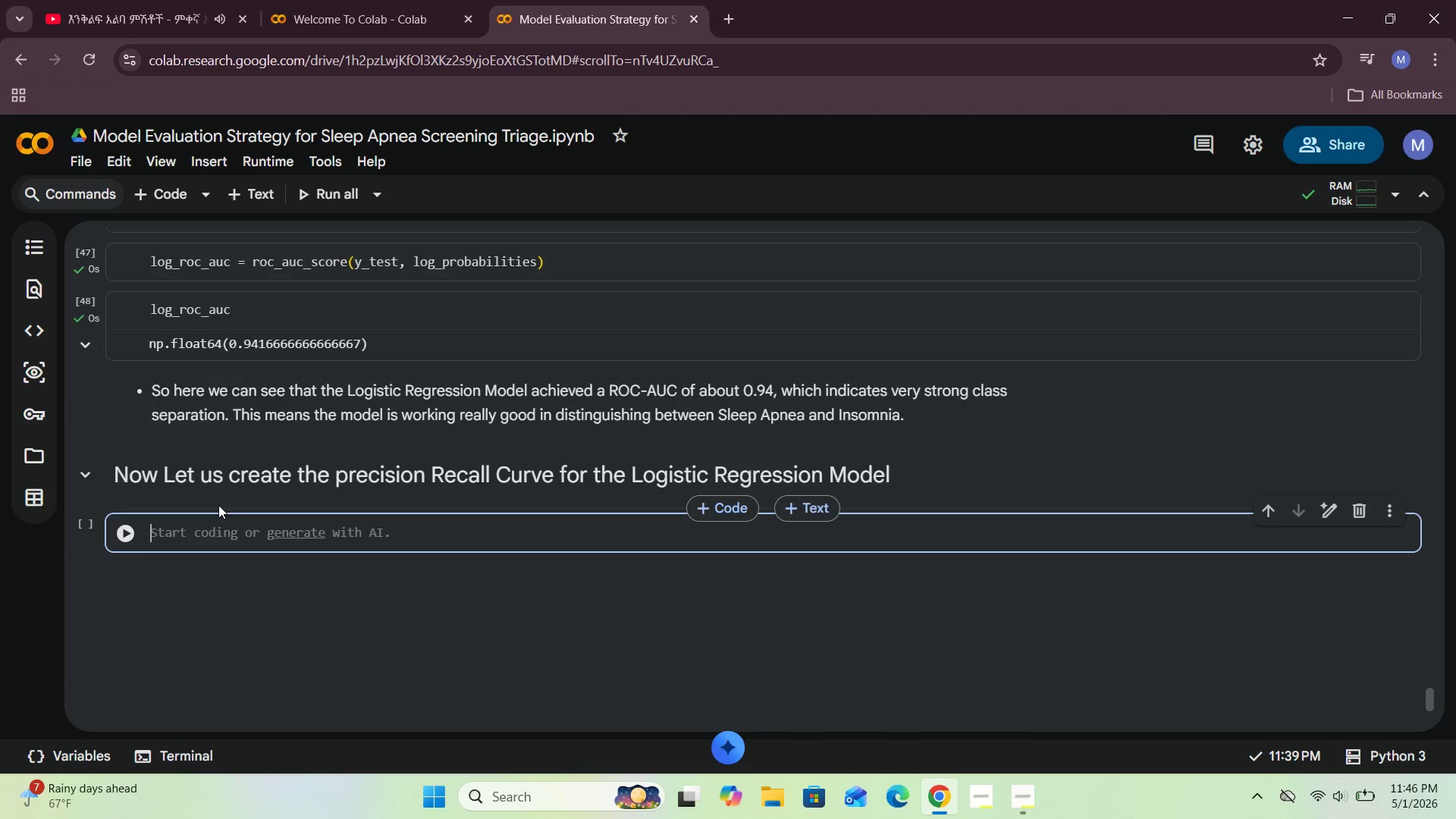 
left_click([288, 476])
 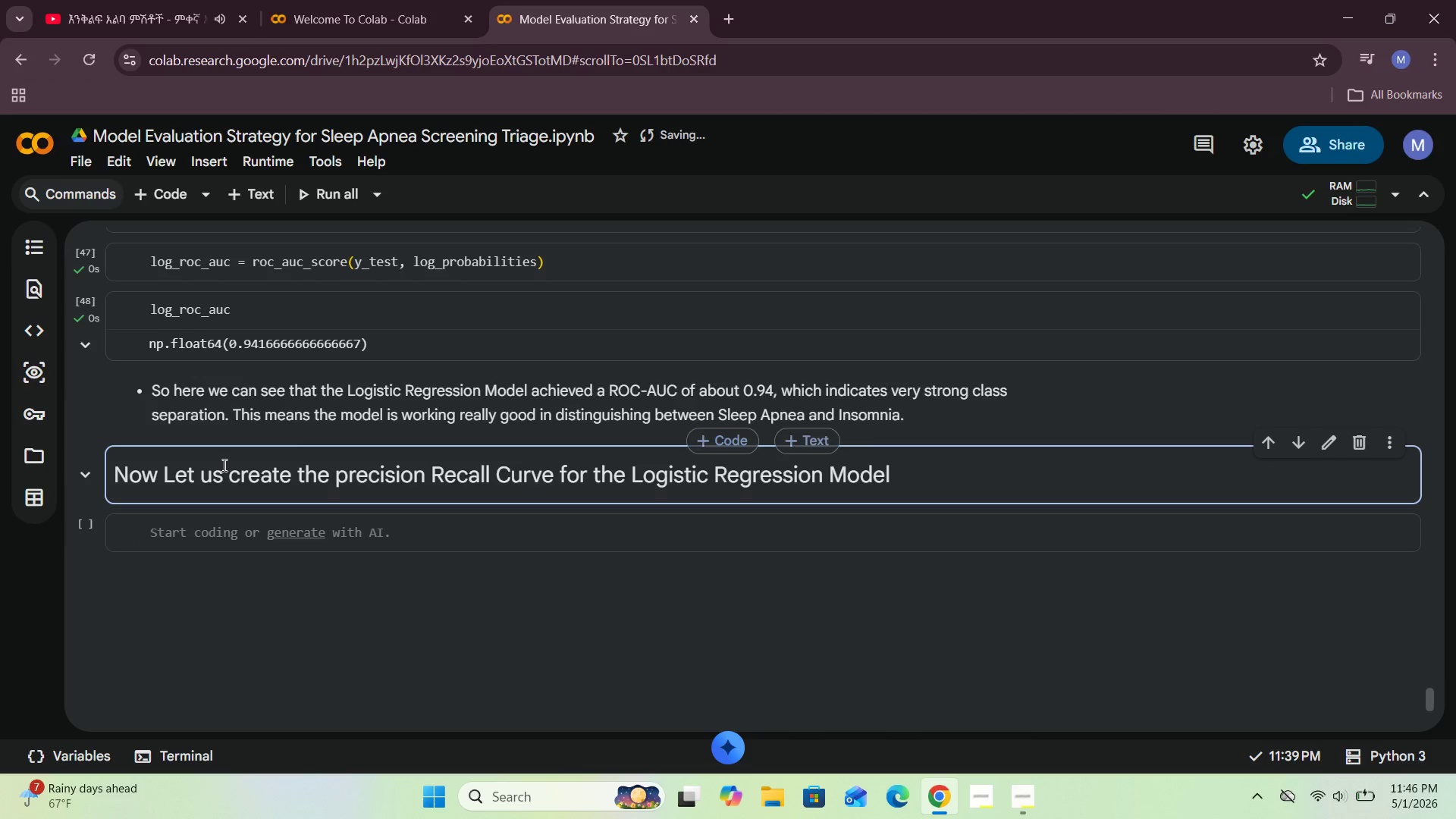 
double_click([223, 465])
 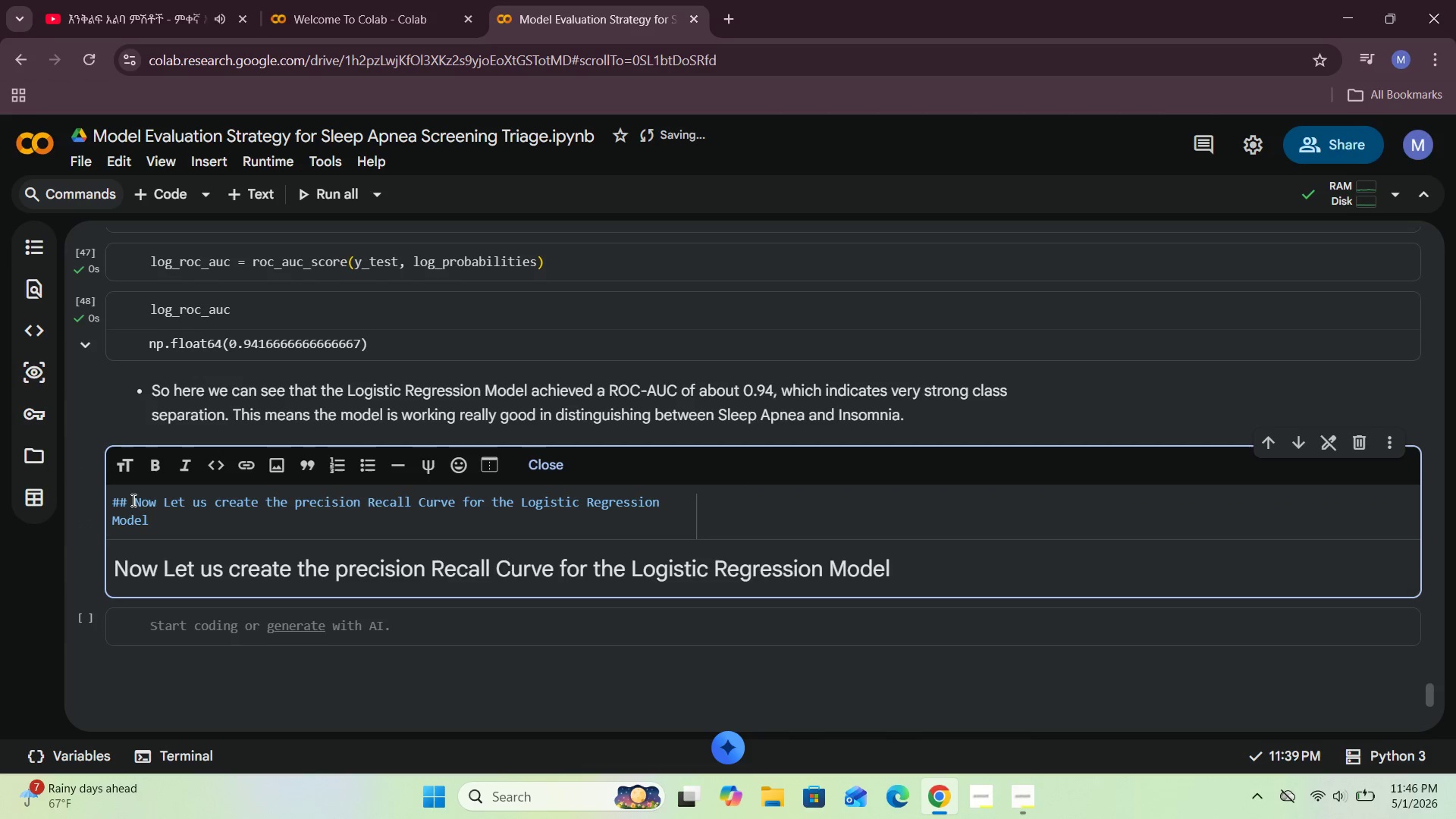 
left_click([130, 502])
 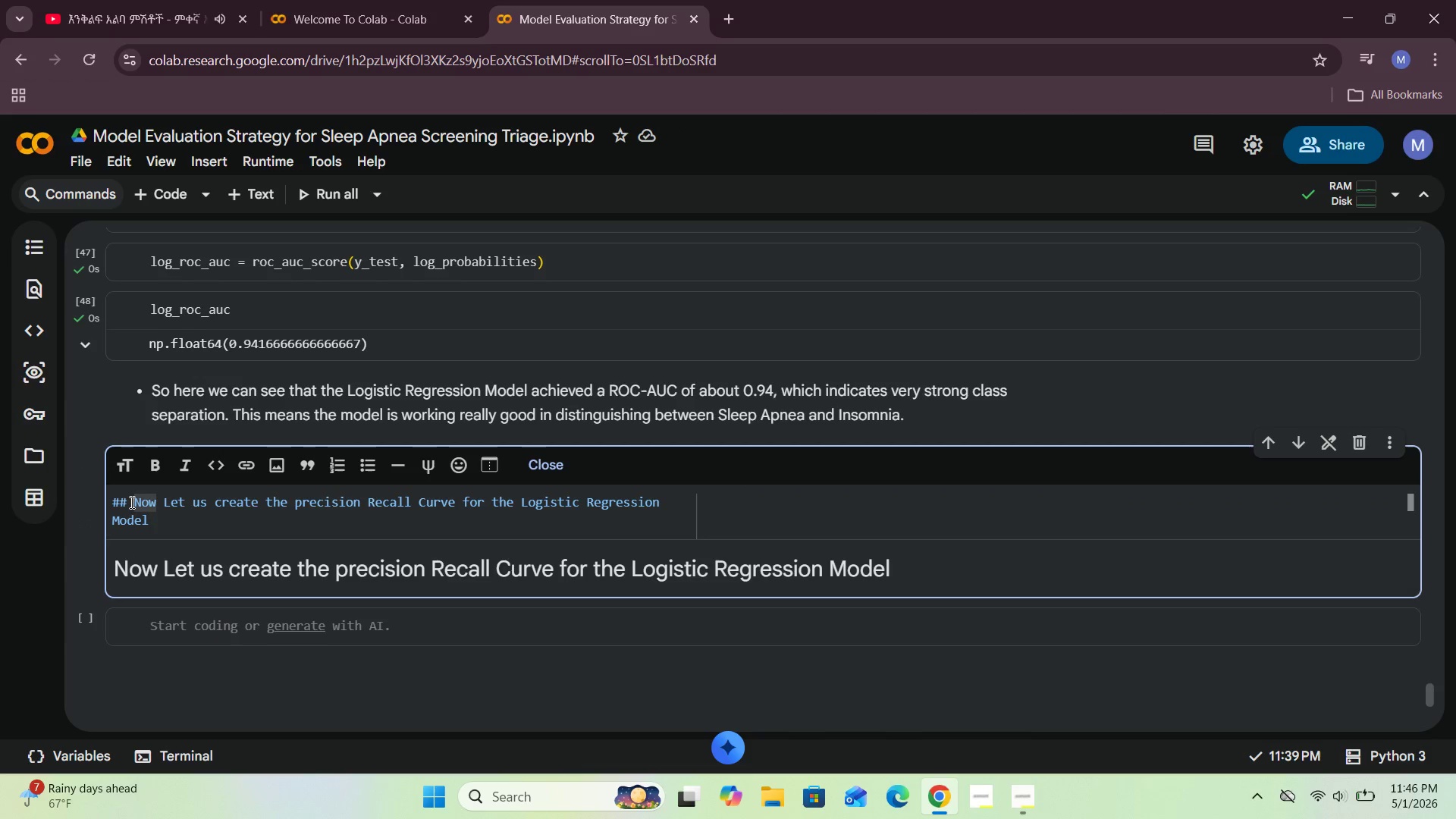 
key(Backspace)
 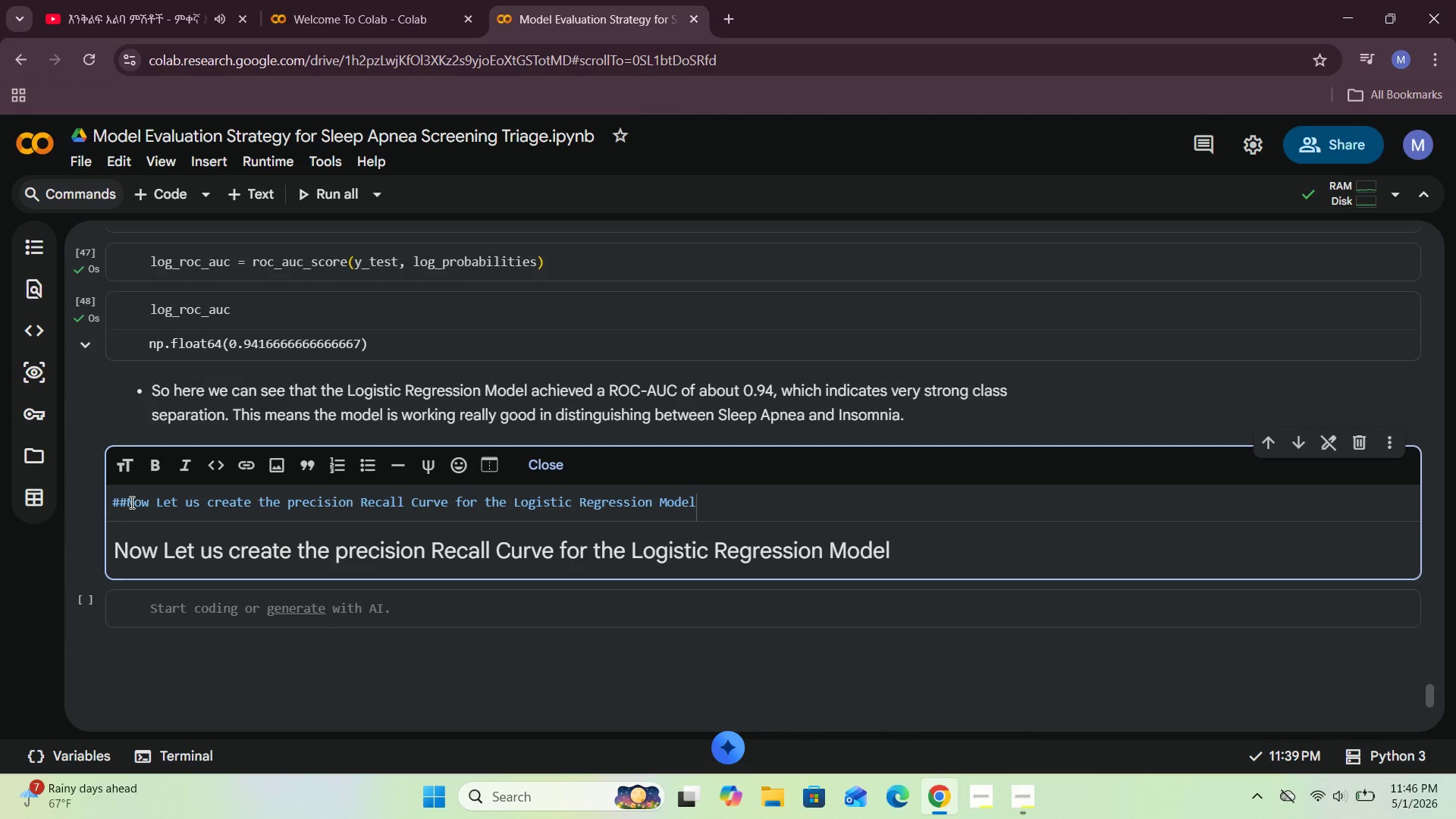 
key(Shift+3)
 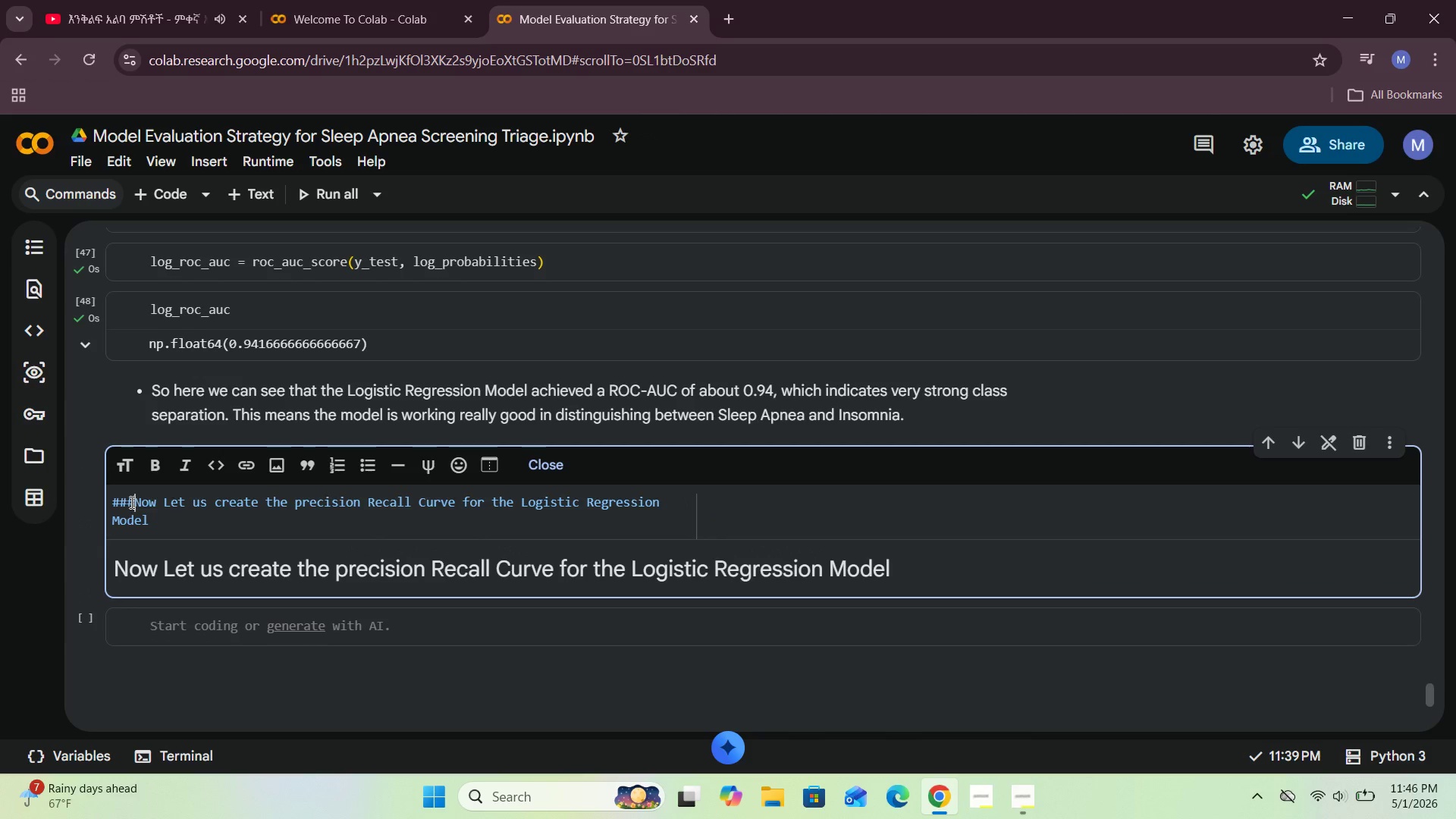 
key(Space)
 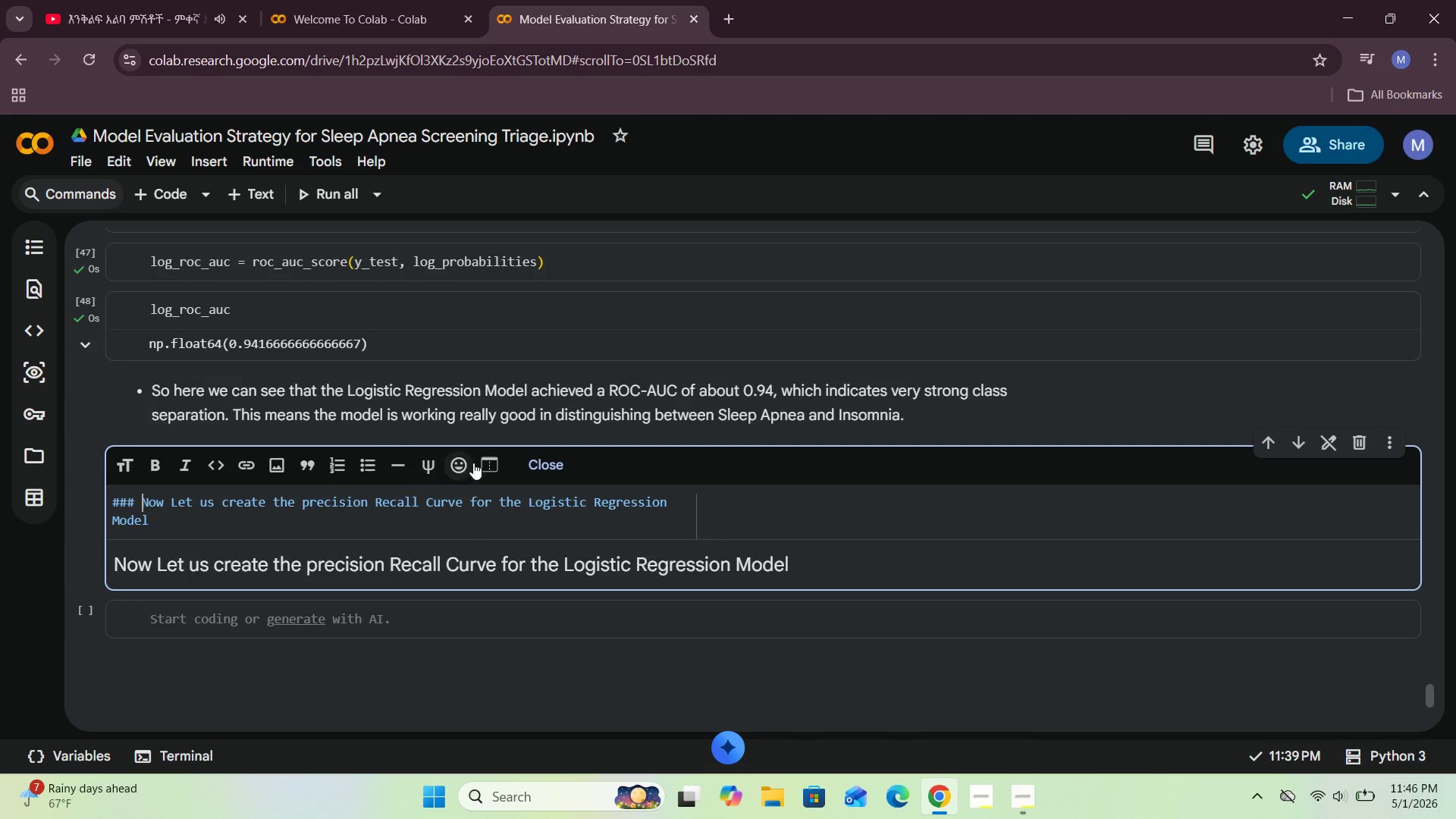 
left_click([551, 467])
 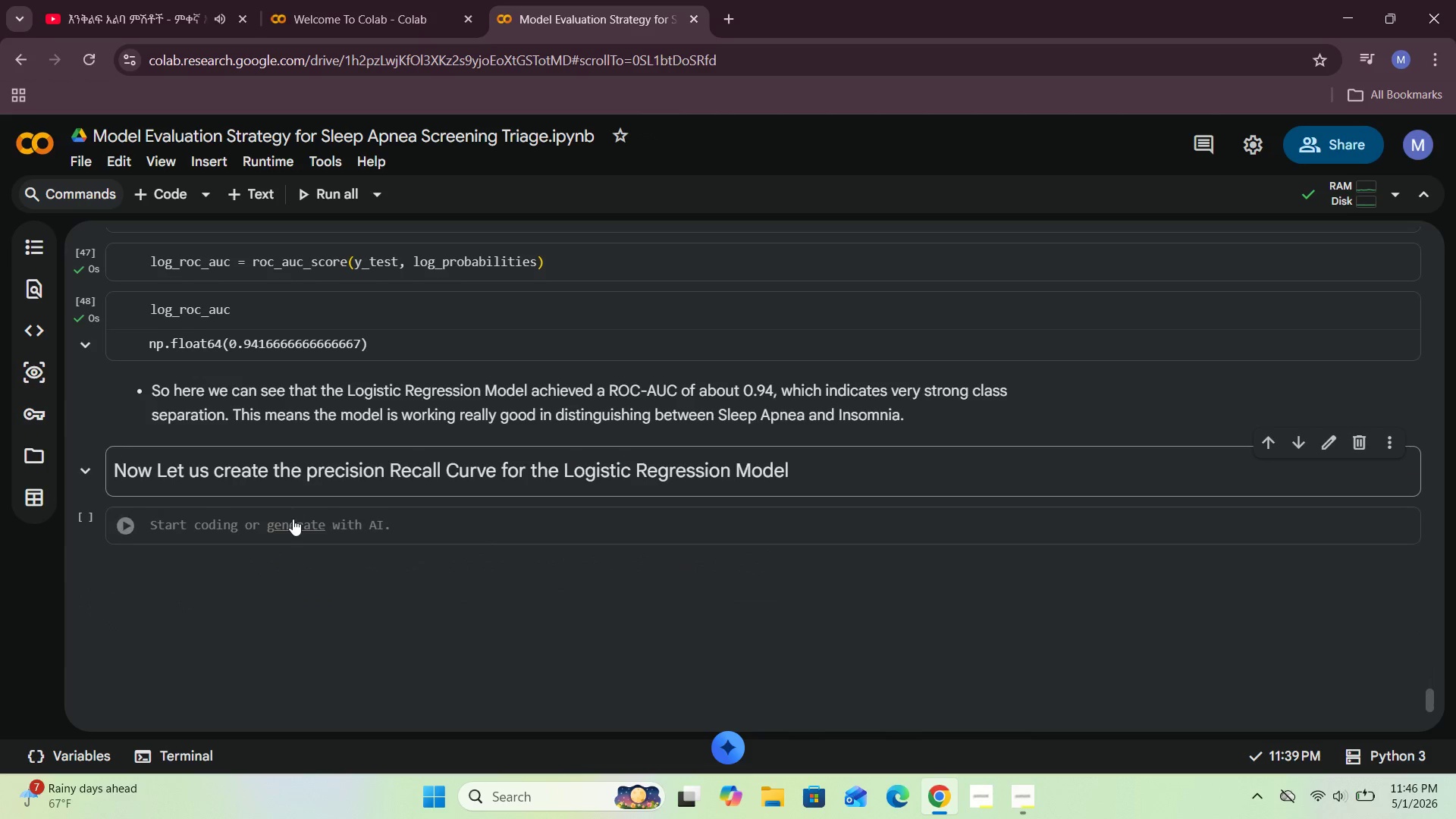 
left_click([210, 533])
 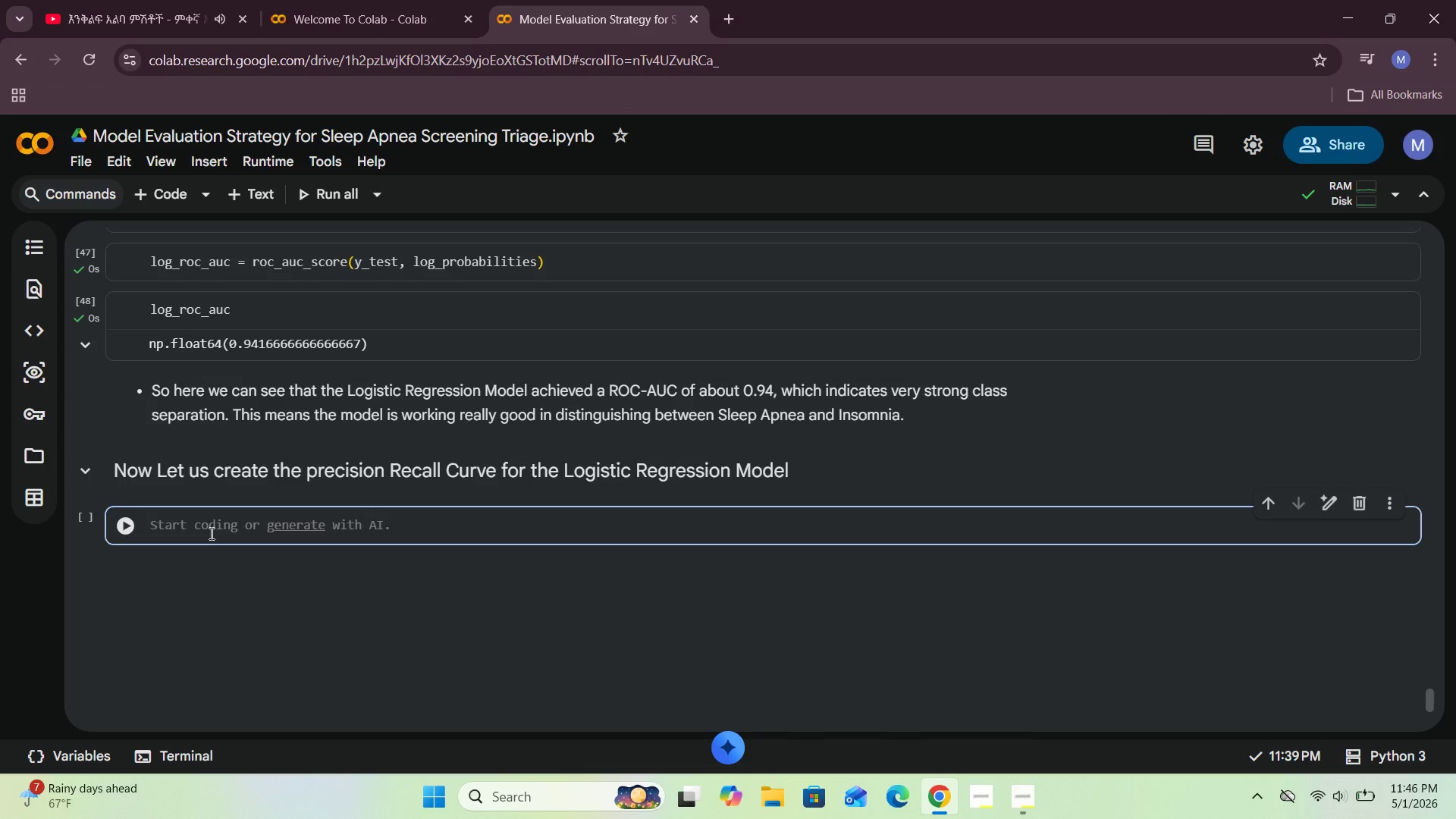 
type(frm sklearn,=)
key(Backspace)
key(Backspace)
type(.metrics import prr)
key(Backspace)
type(ecision)
 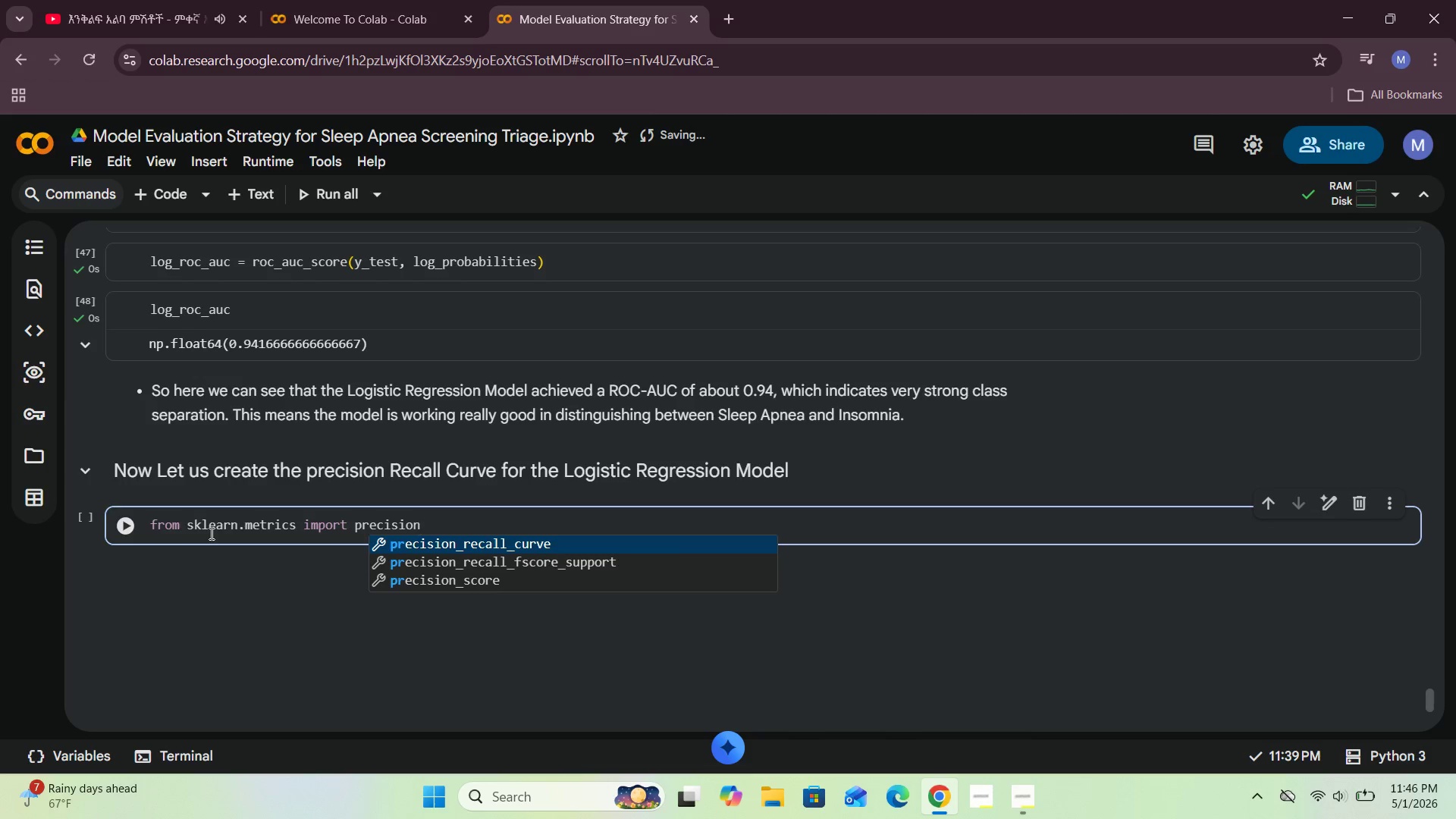 
type(_recall_curve)
 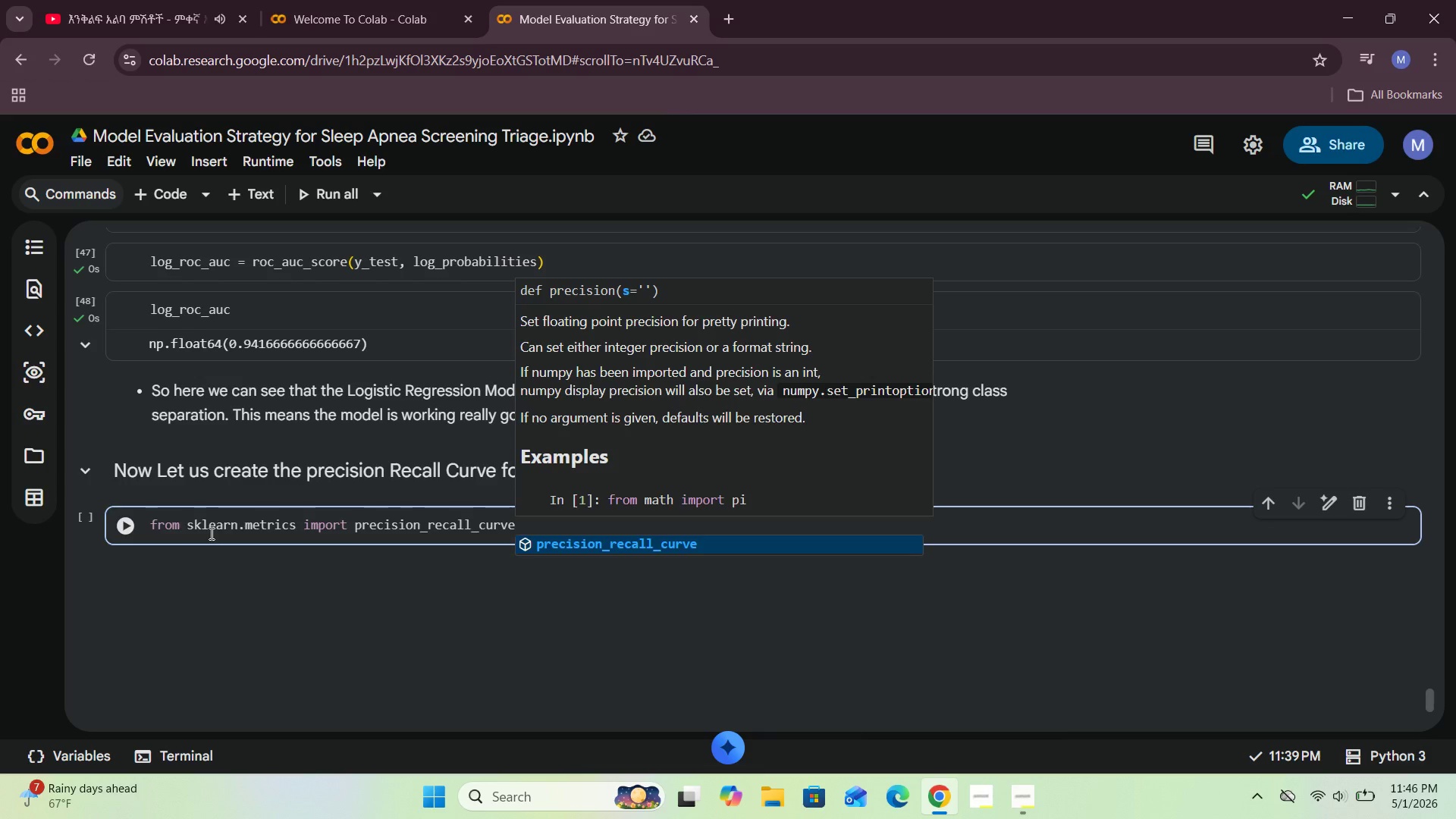 
key(Shift+Enter)
 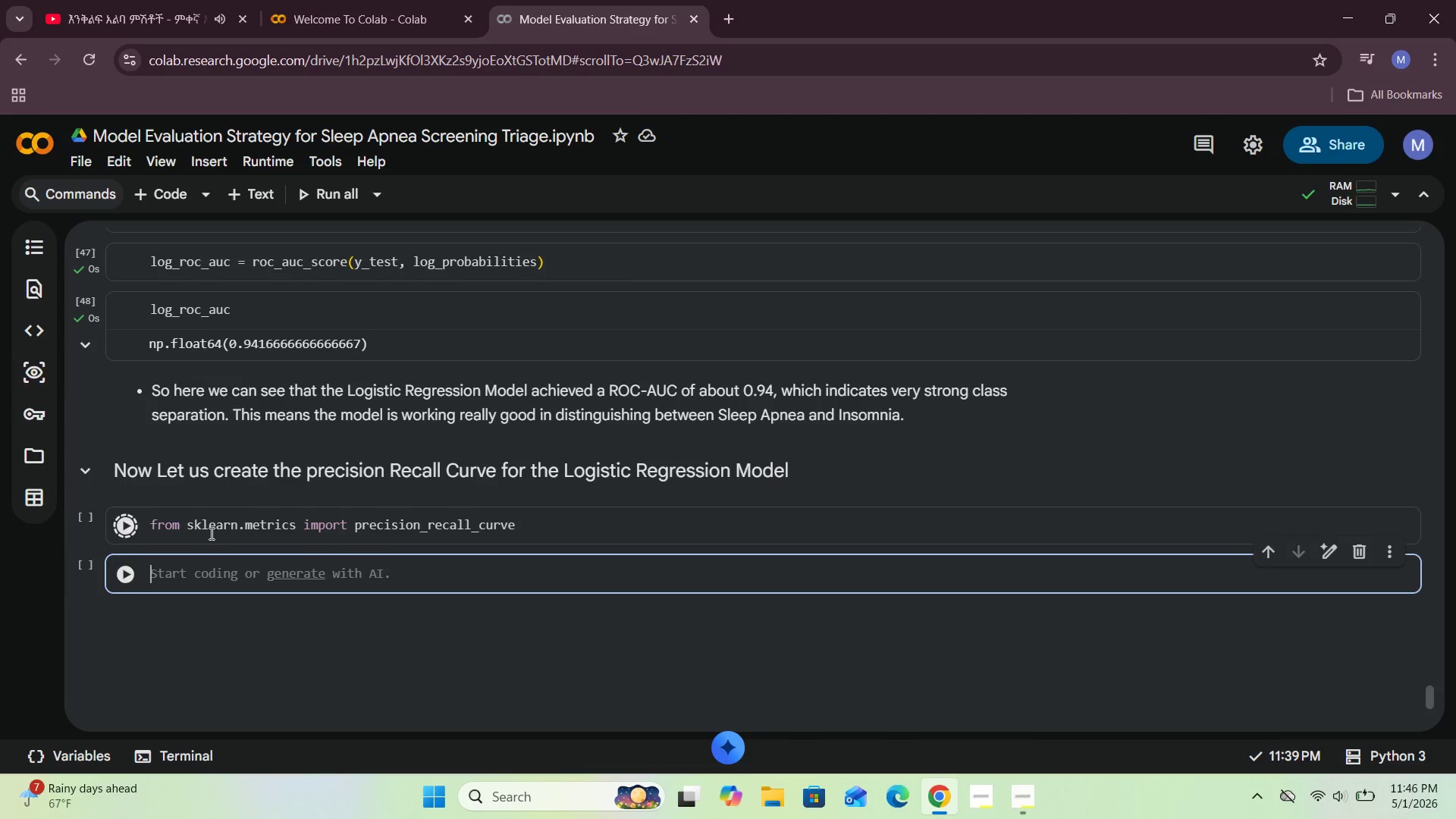 
key(Shift+ShiftRight)
 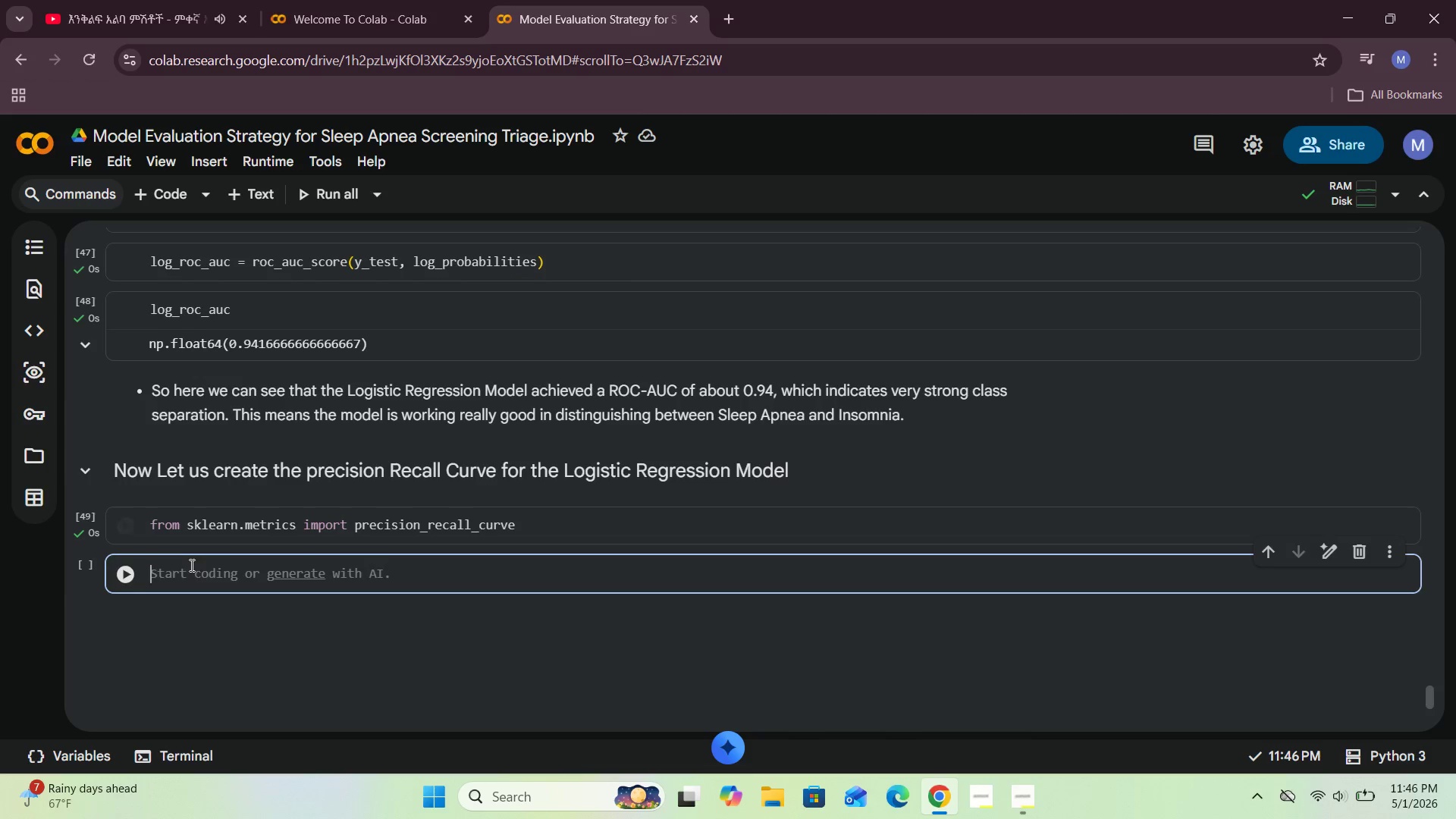 
left_click([184, 577])
 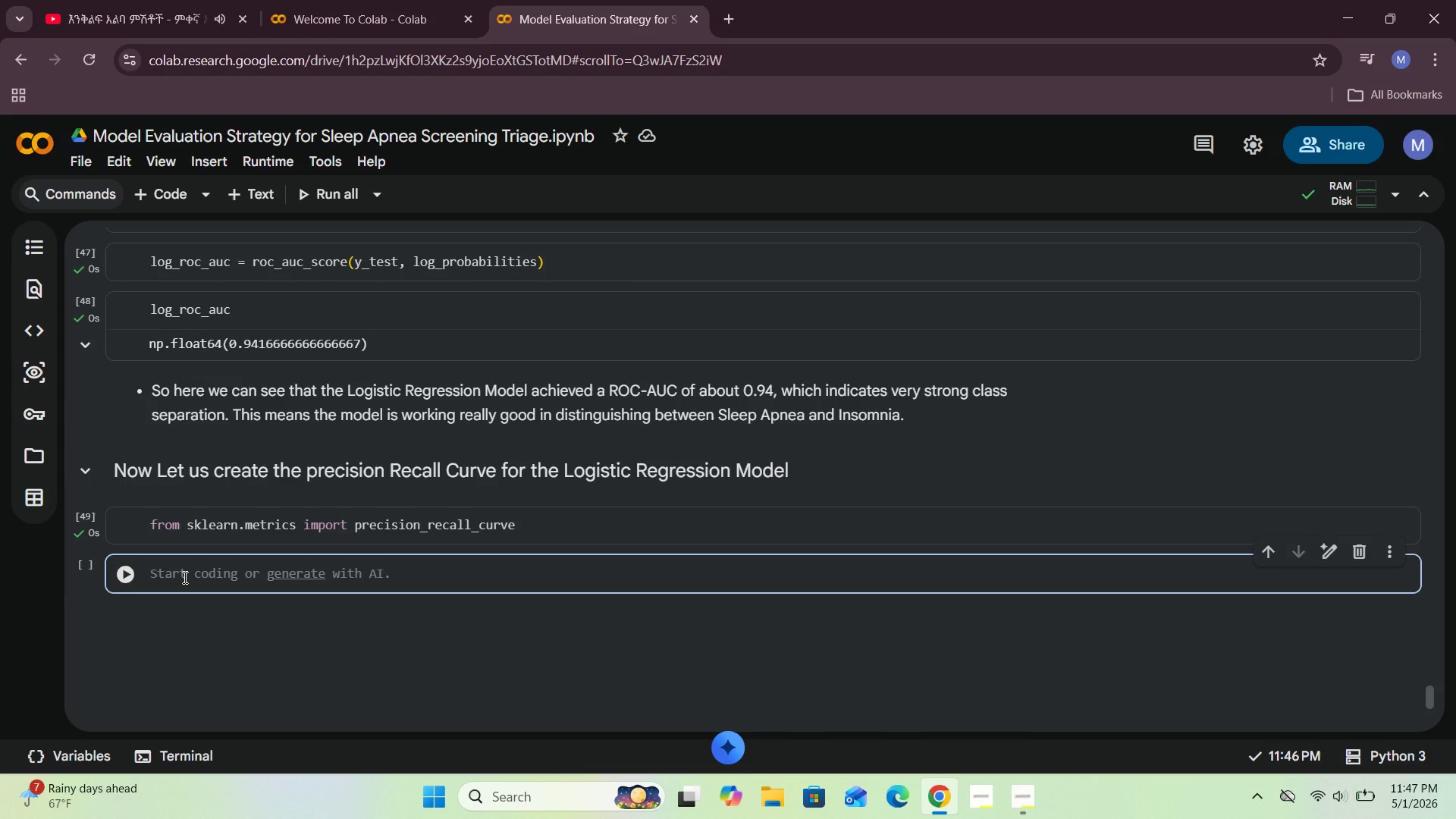 
type(precision, recall, thresholds = )
 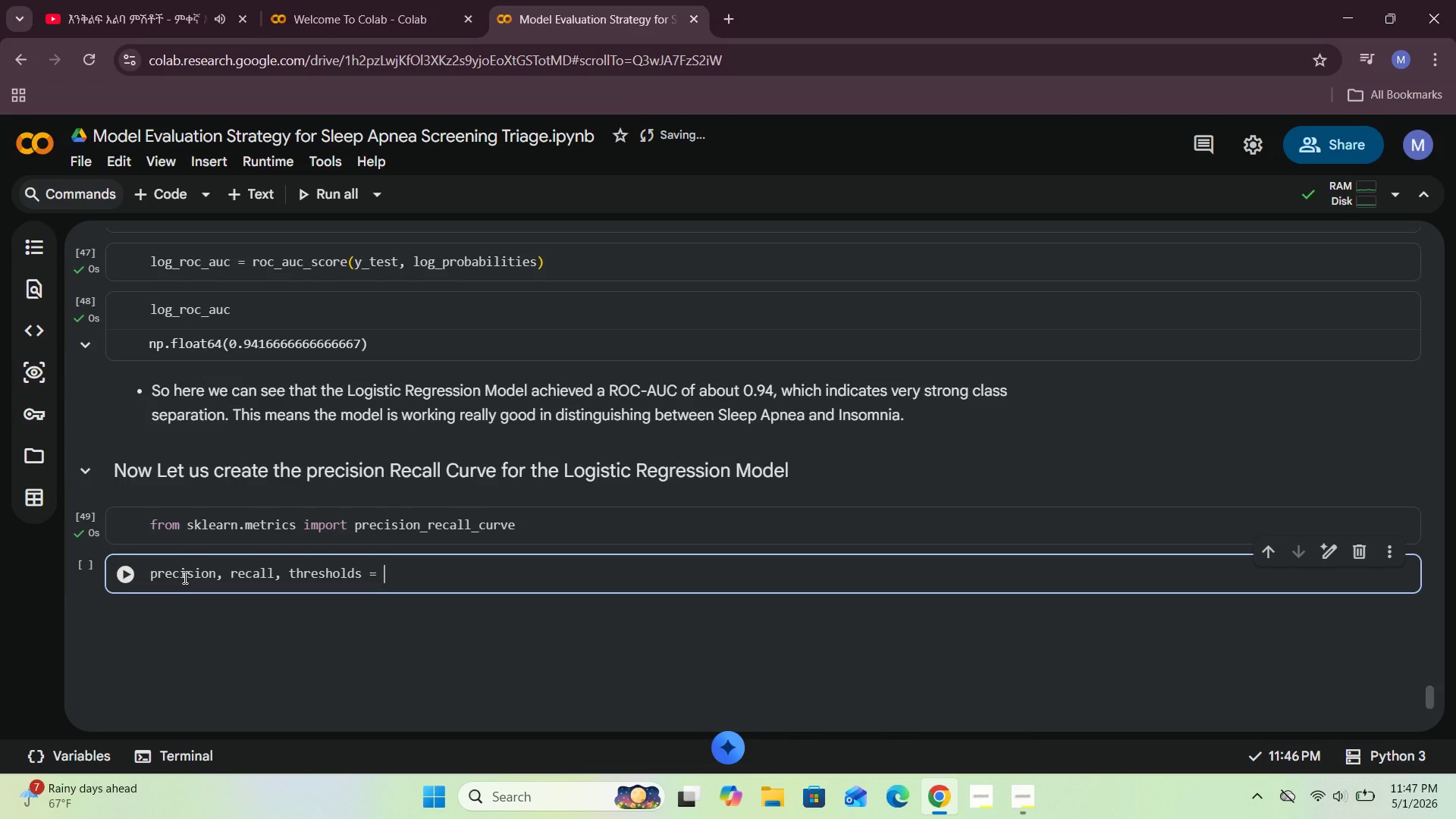 
wait(5.56)
 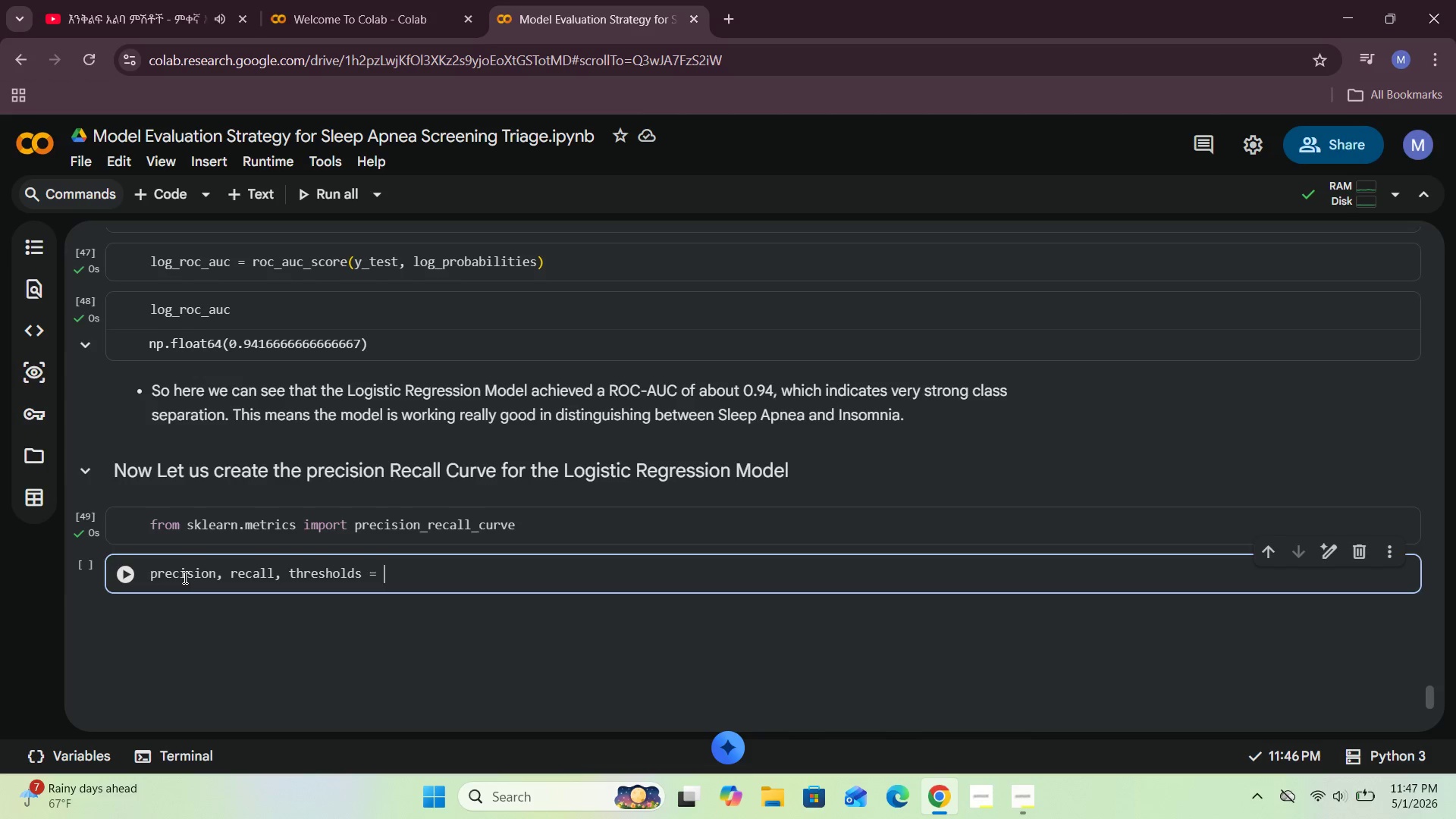 
type(precision_recall_curve(y_test, )
 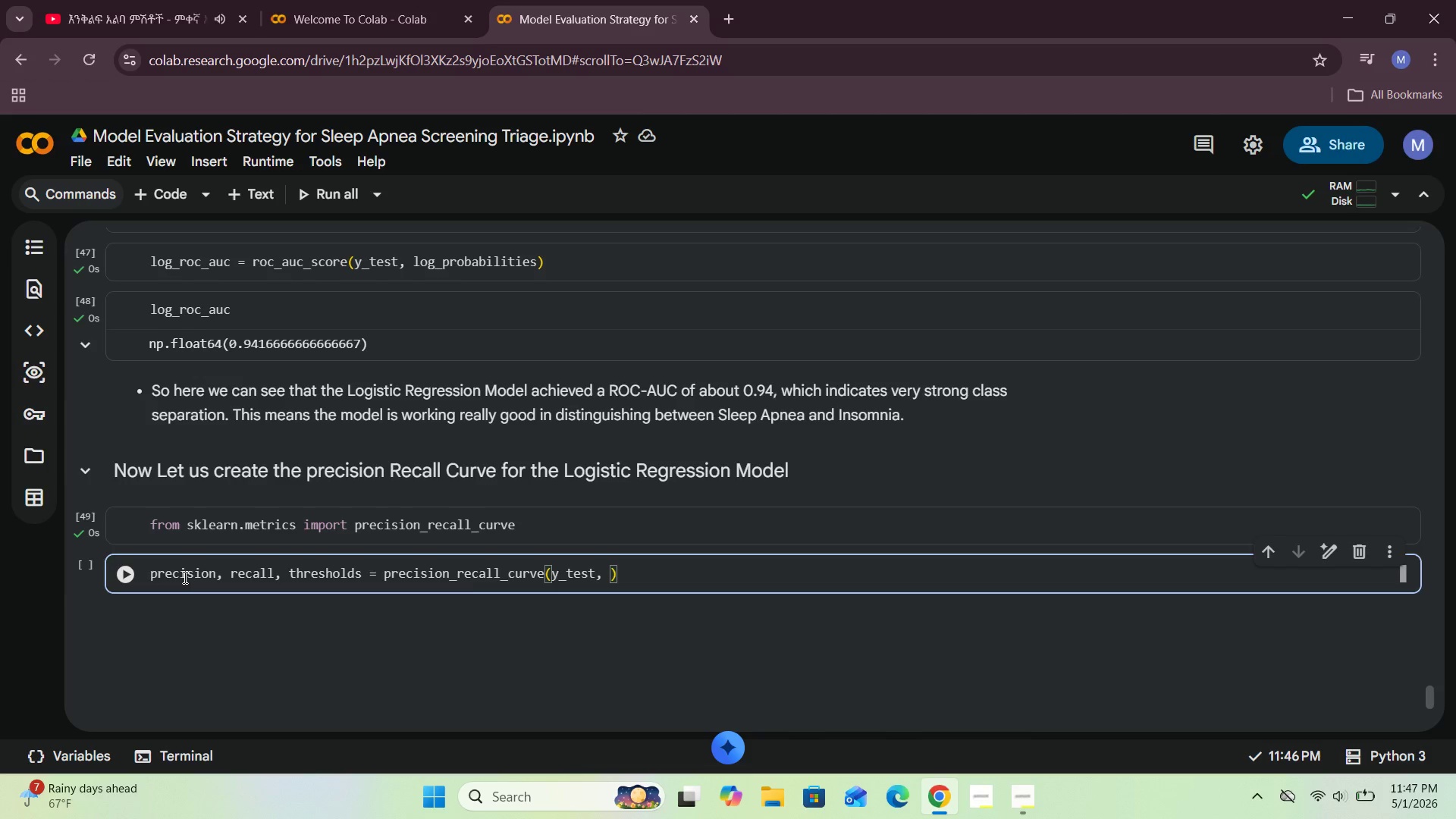 
type(log)
 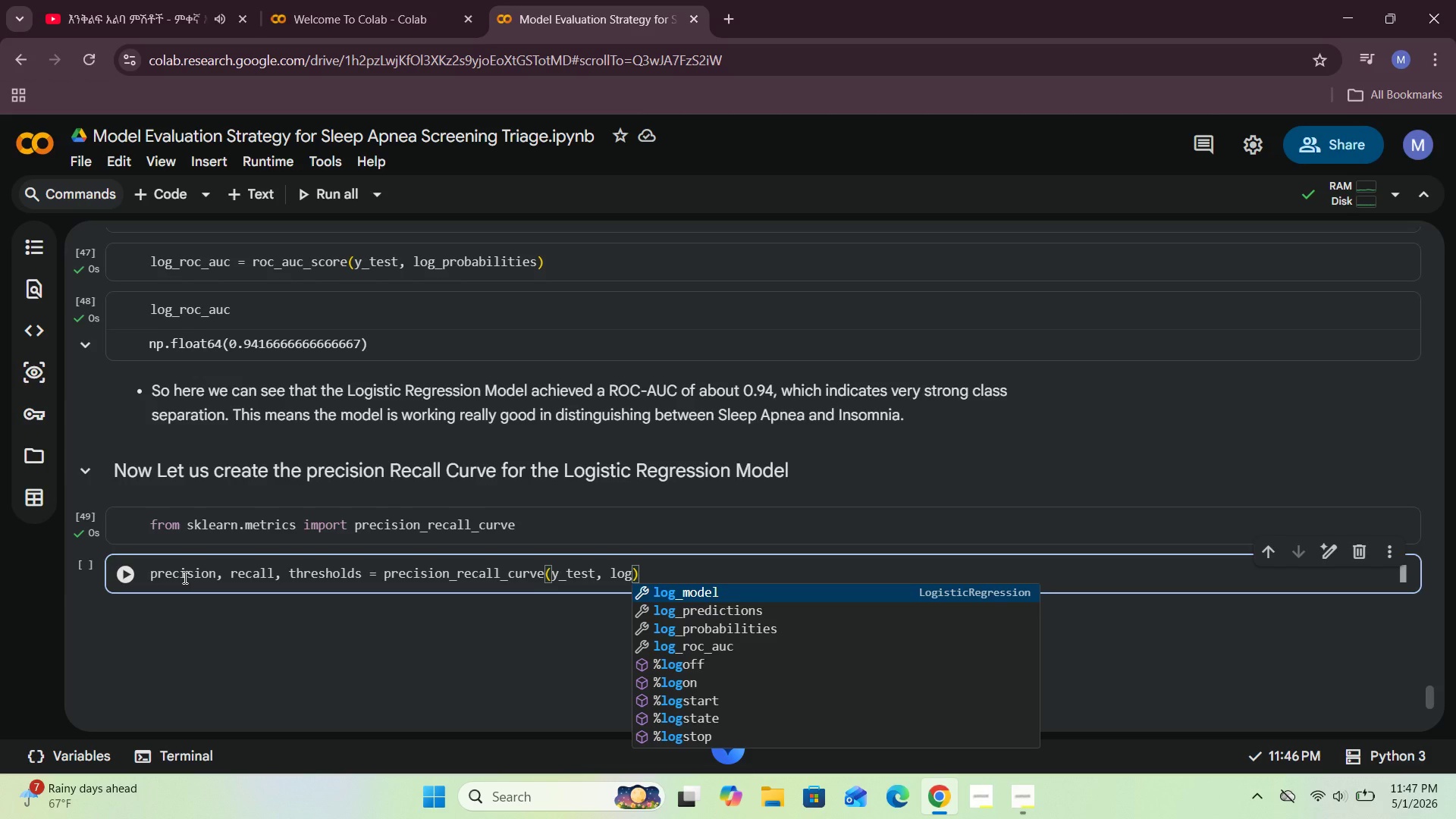 
type(_probabilities)
 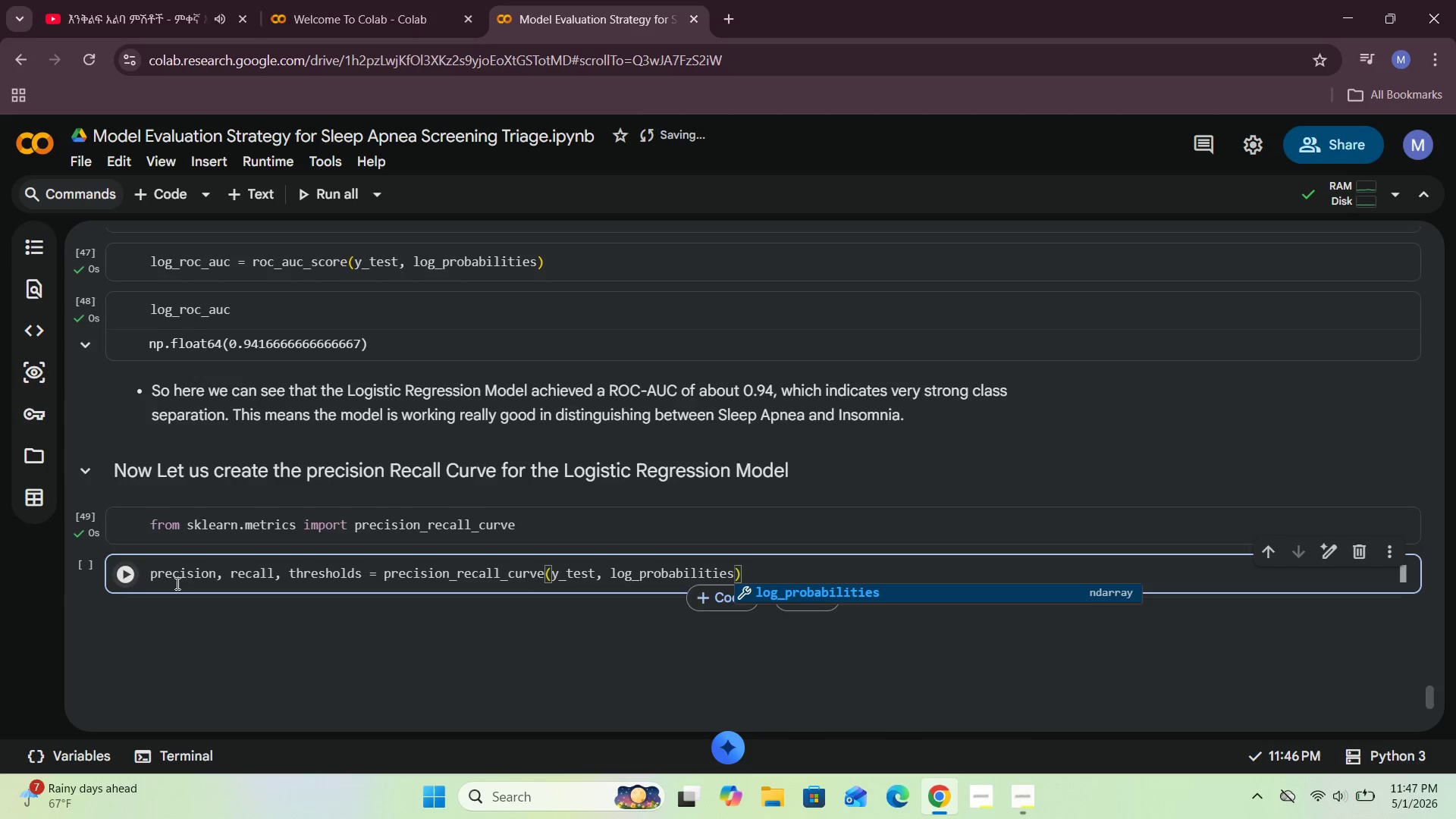 
left_click([355, 654])
 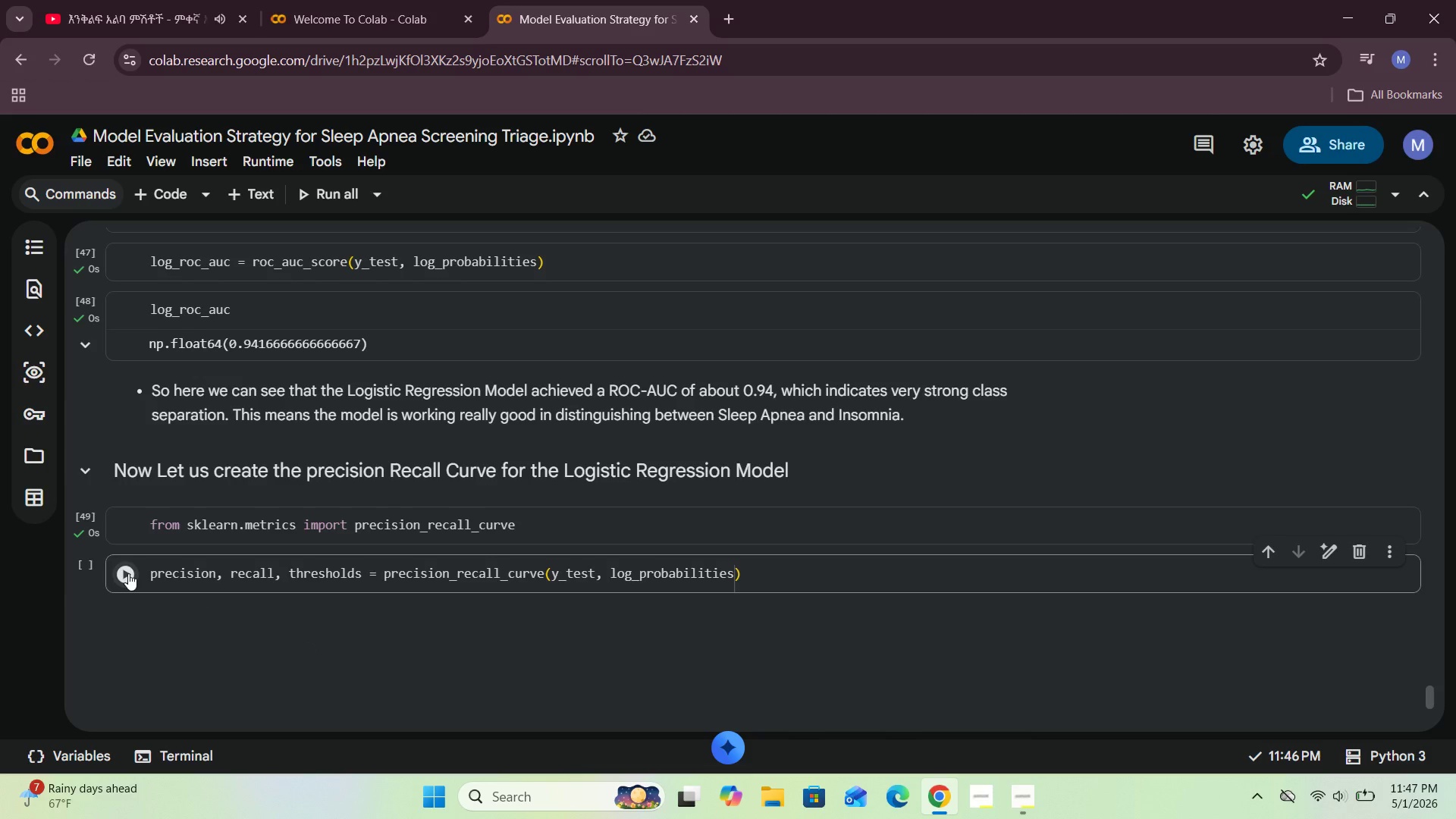 
wait(5.91)
 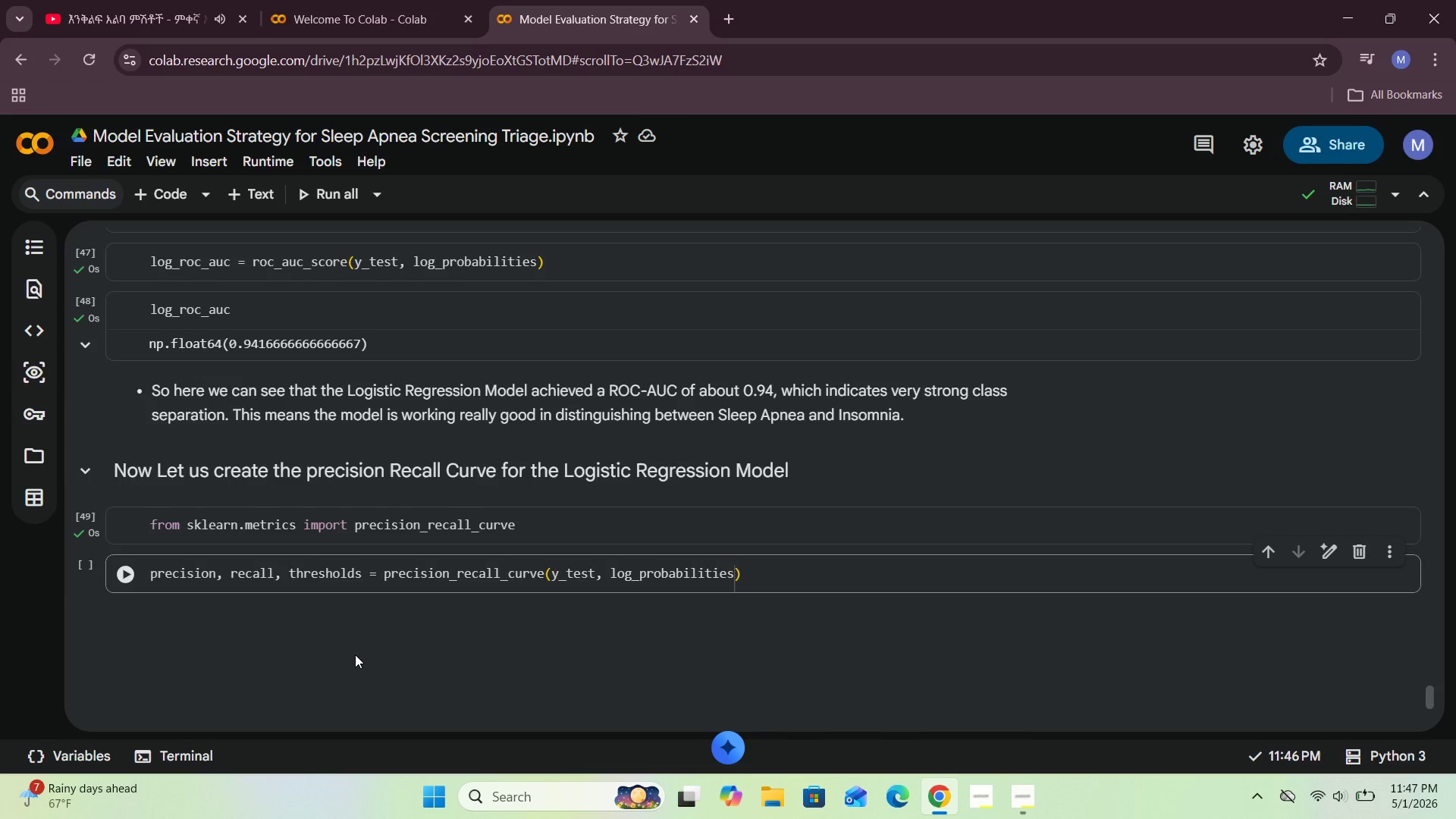 
left_click([128, 573])
 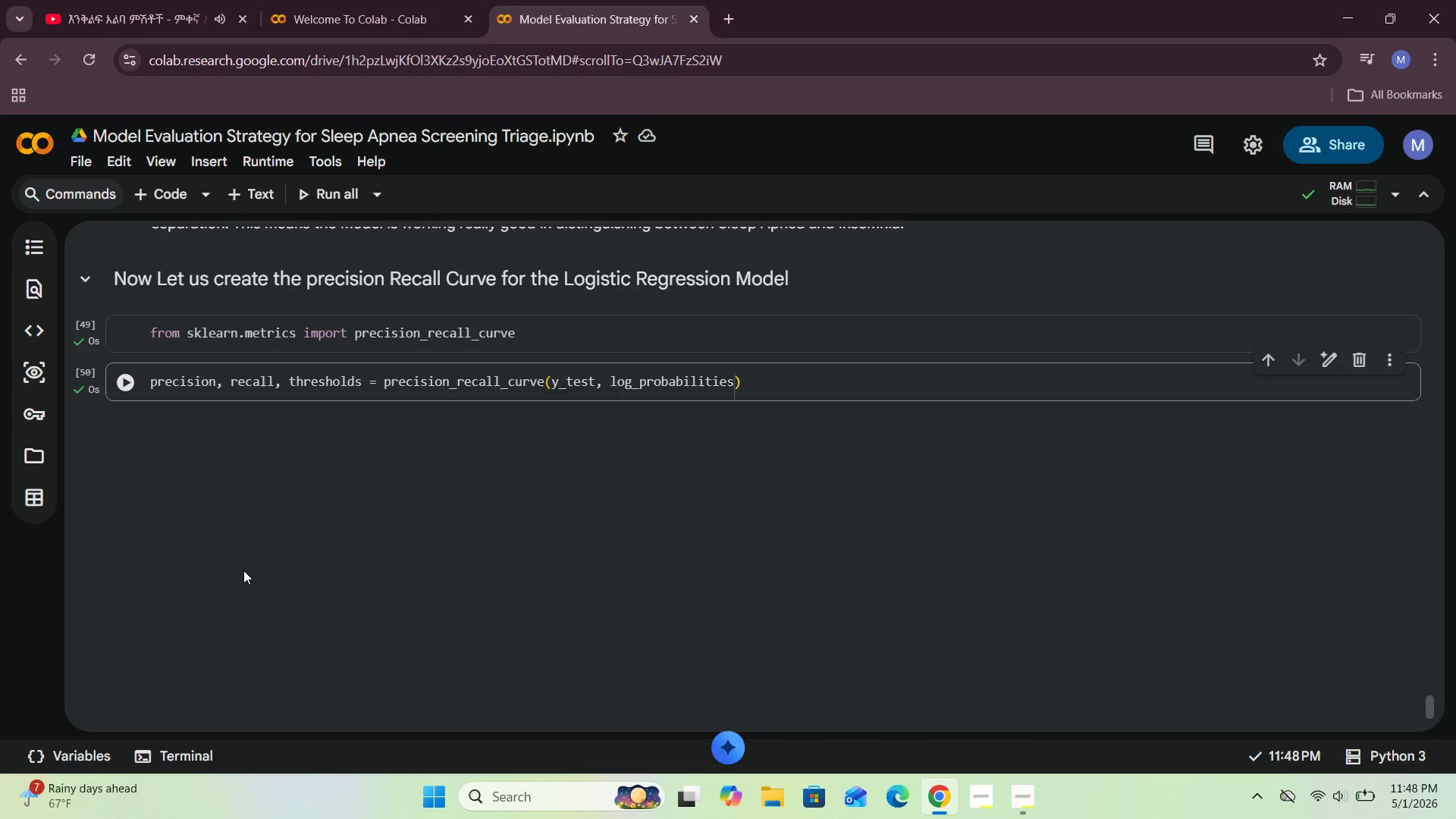 
wait(8.97)
 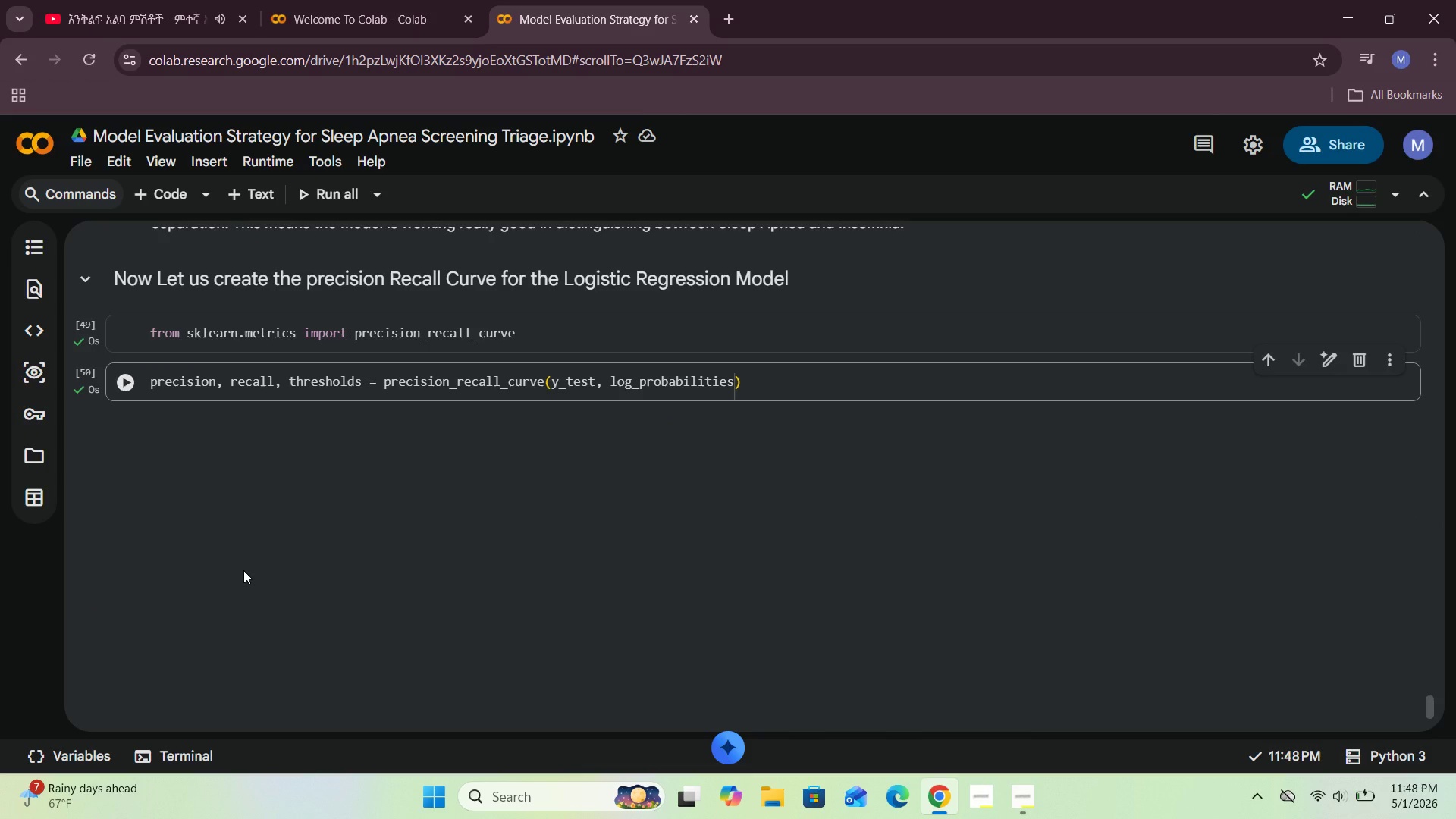 
left_click([244, 199])
 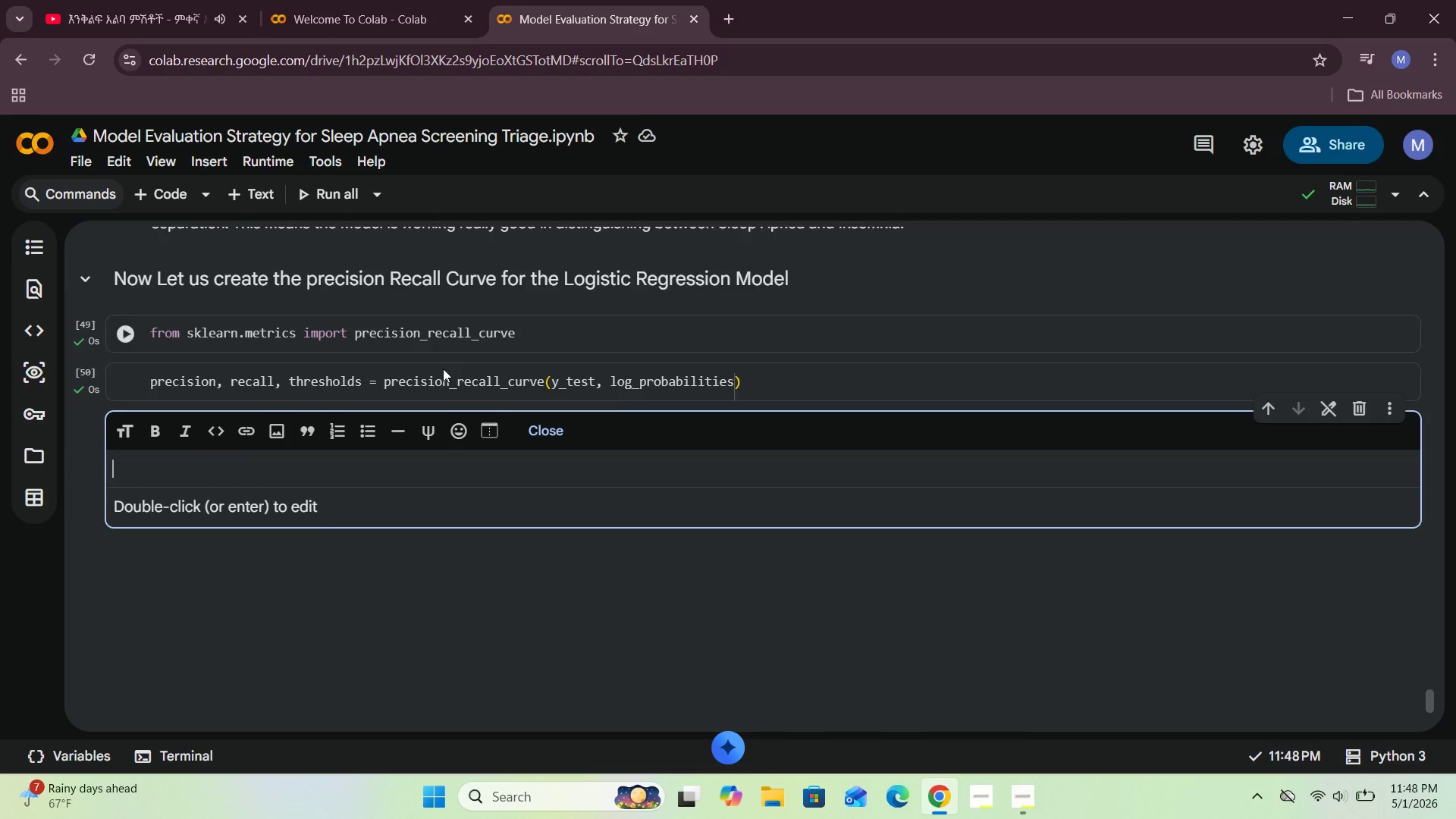 
left_click([545, 427])
 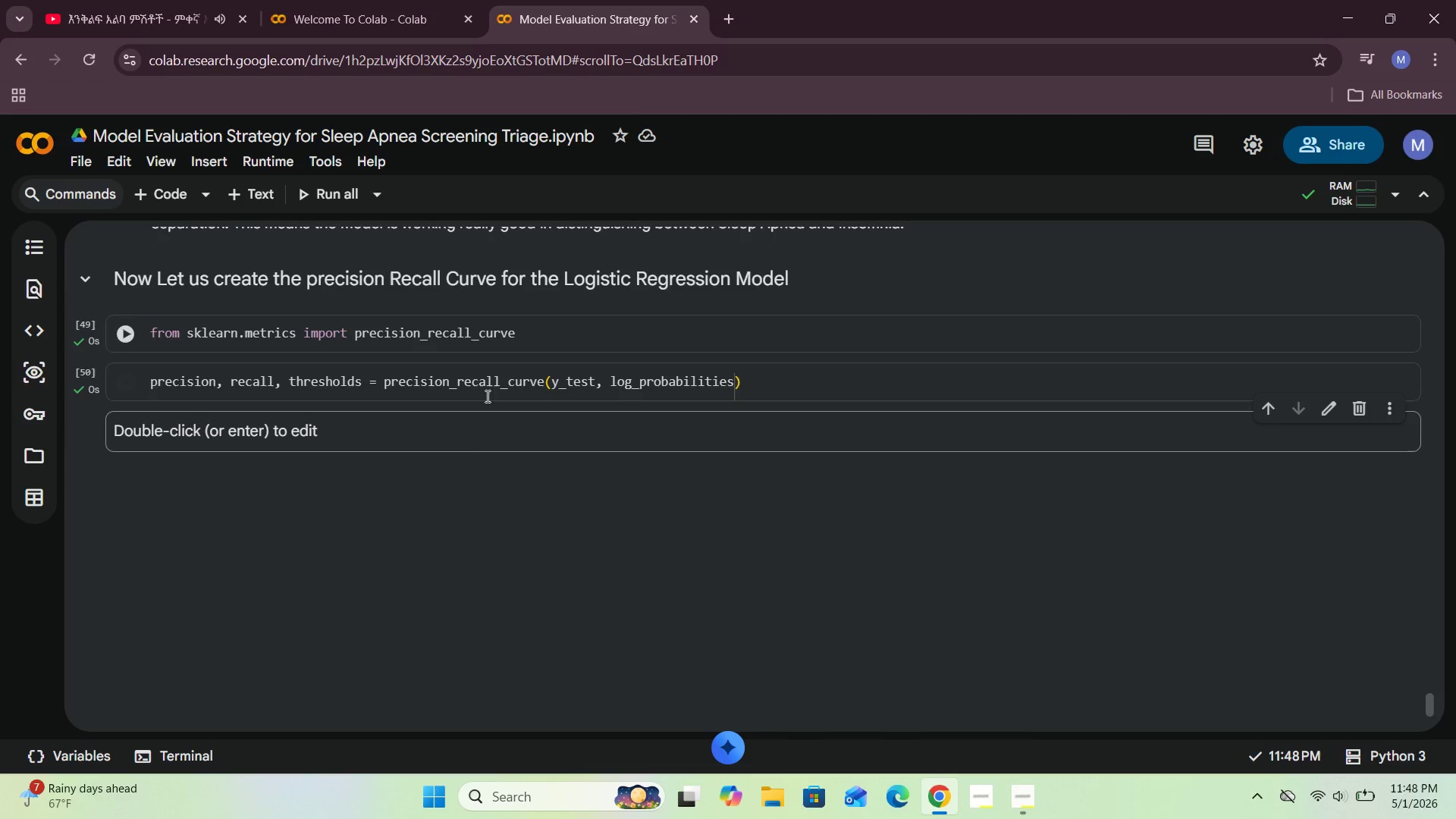 
left_click([463, 437])
 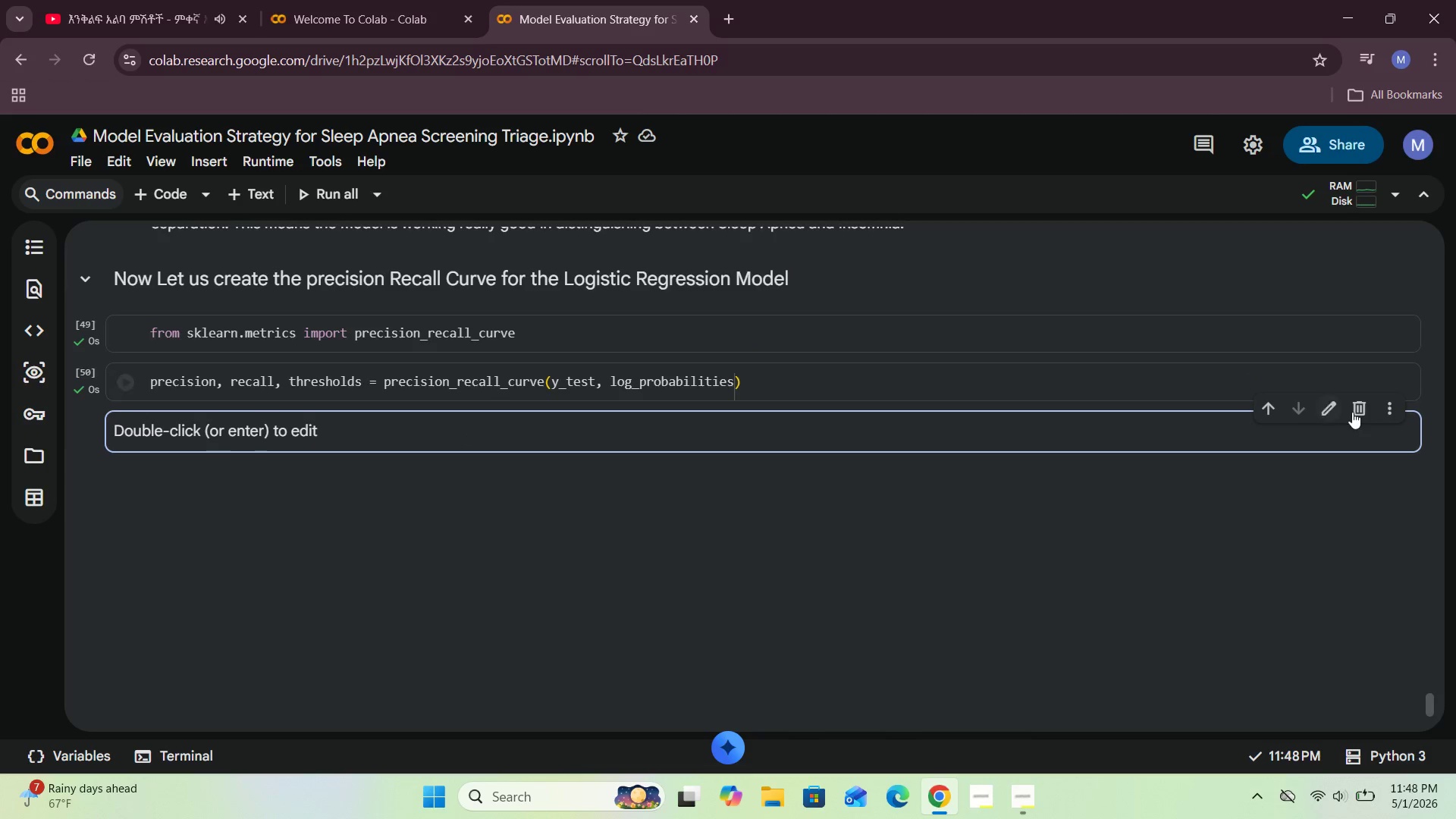 
left_click([1354, 413])
 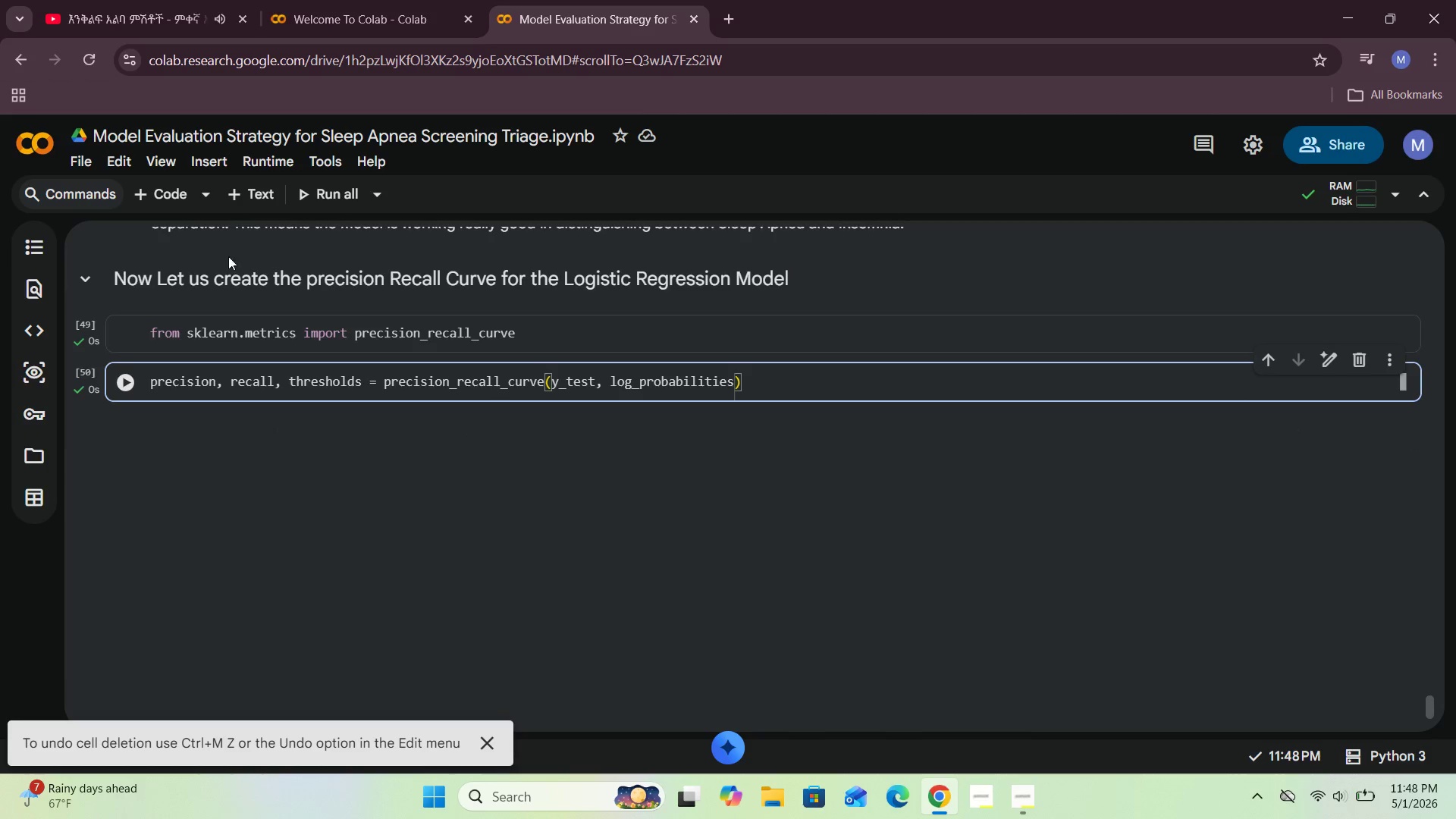 
left_click([164, 196])
 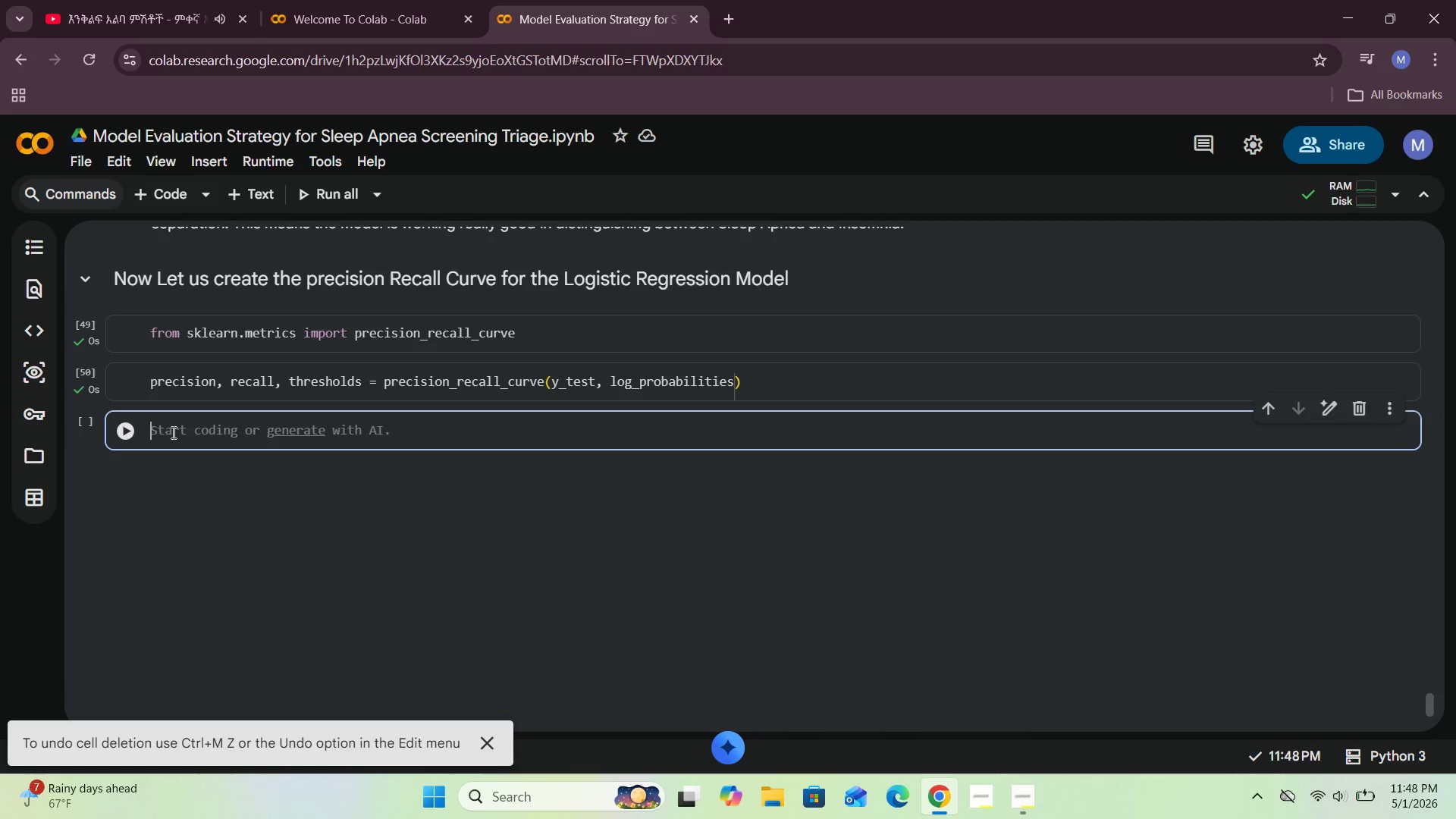 
left_click([172, 432])
 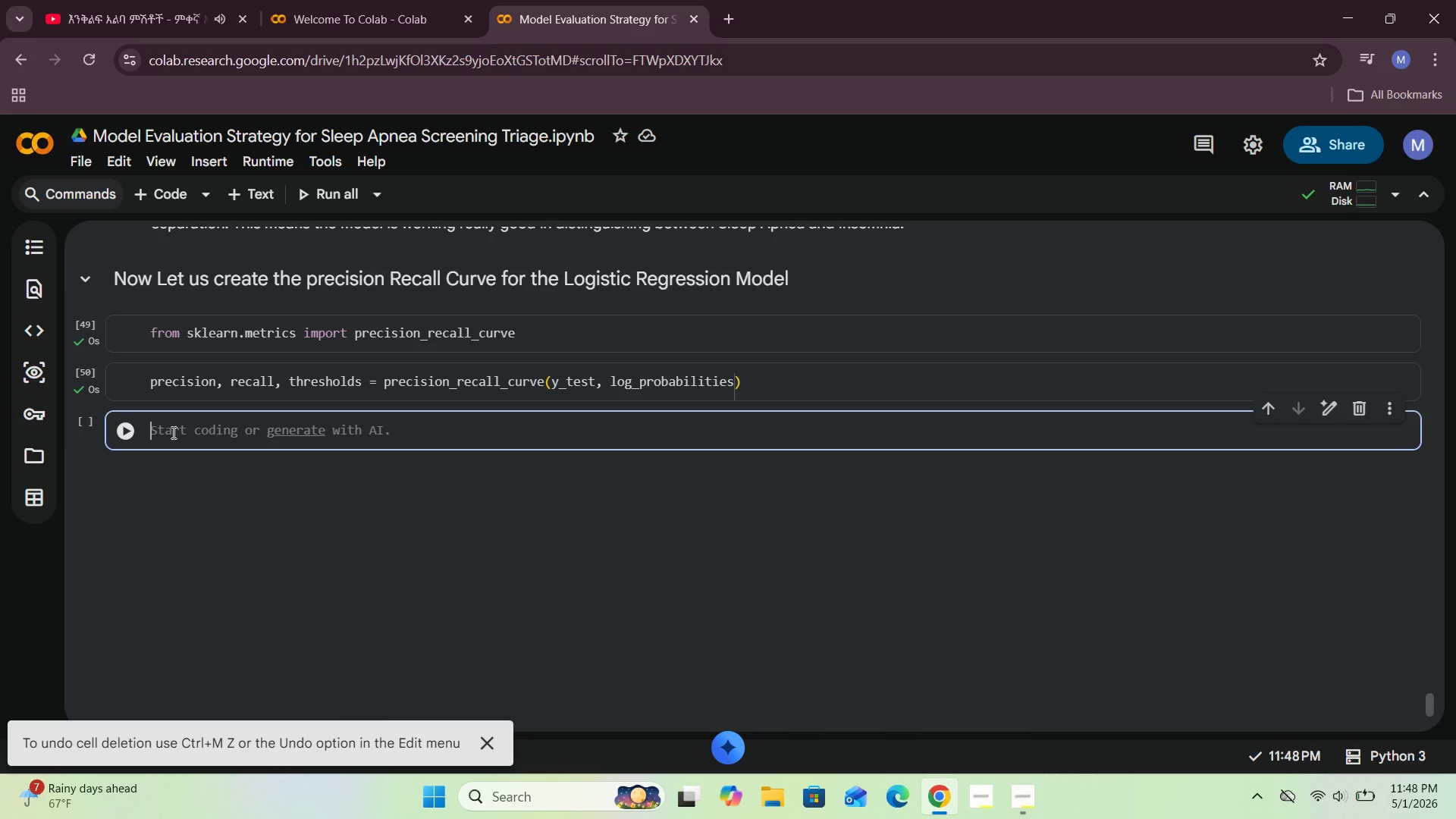 
type(plt.plot(recall, precision, color)
 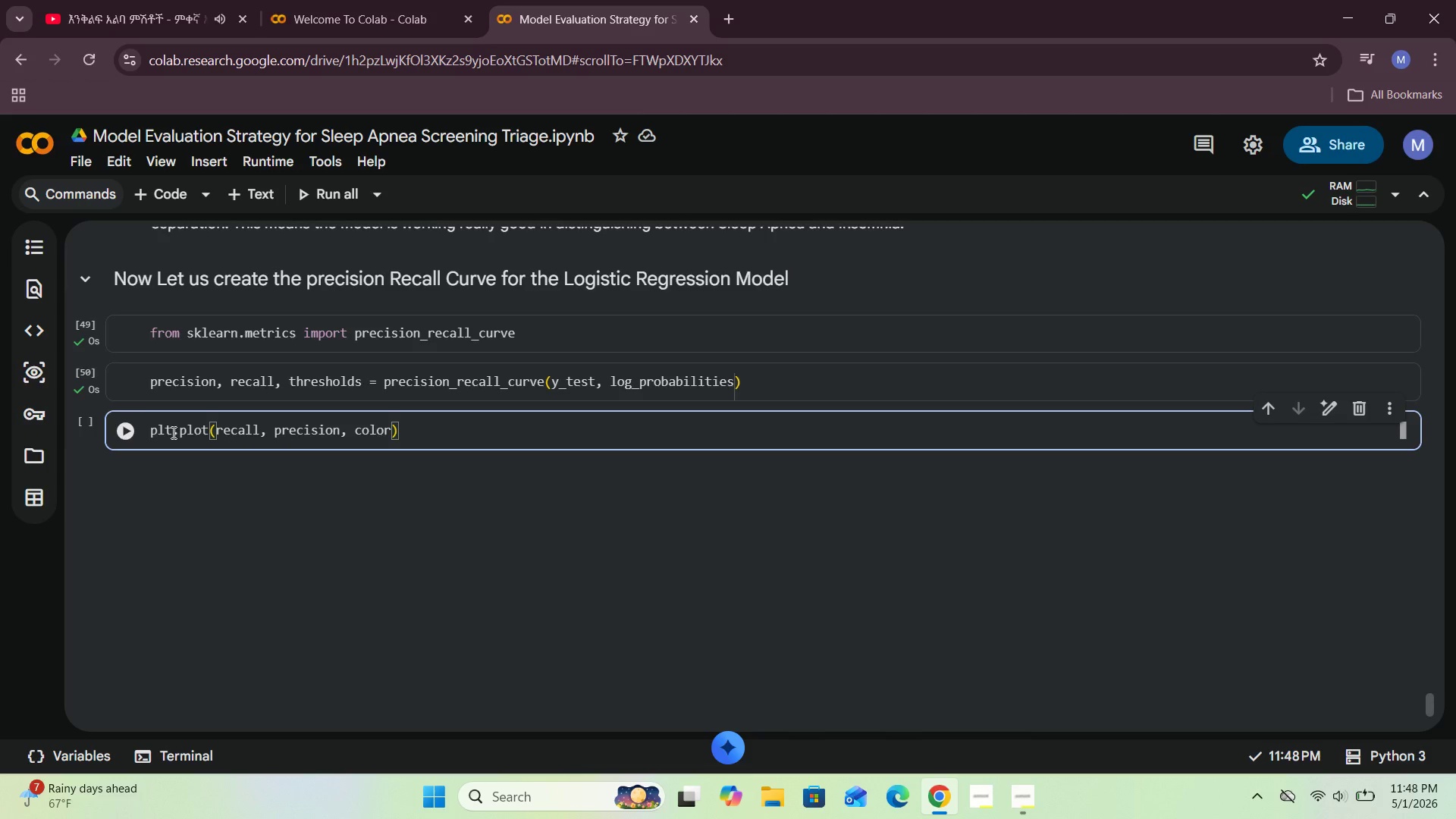 
type(="darked)
 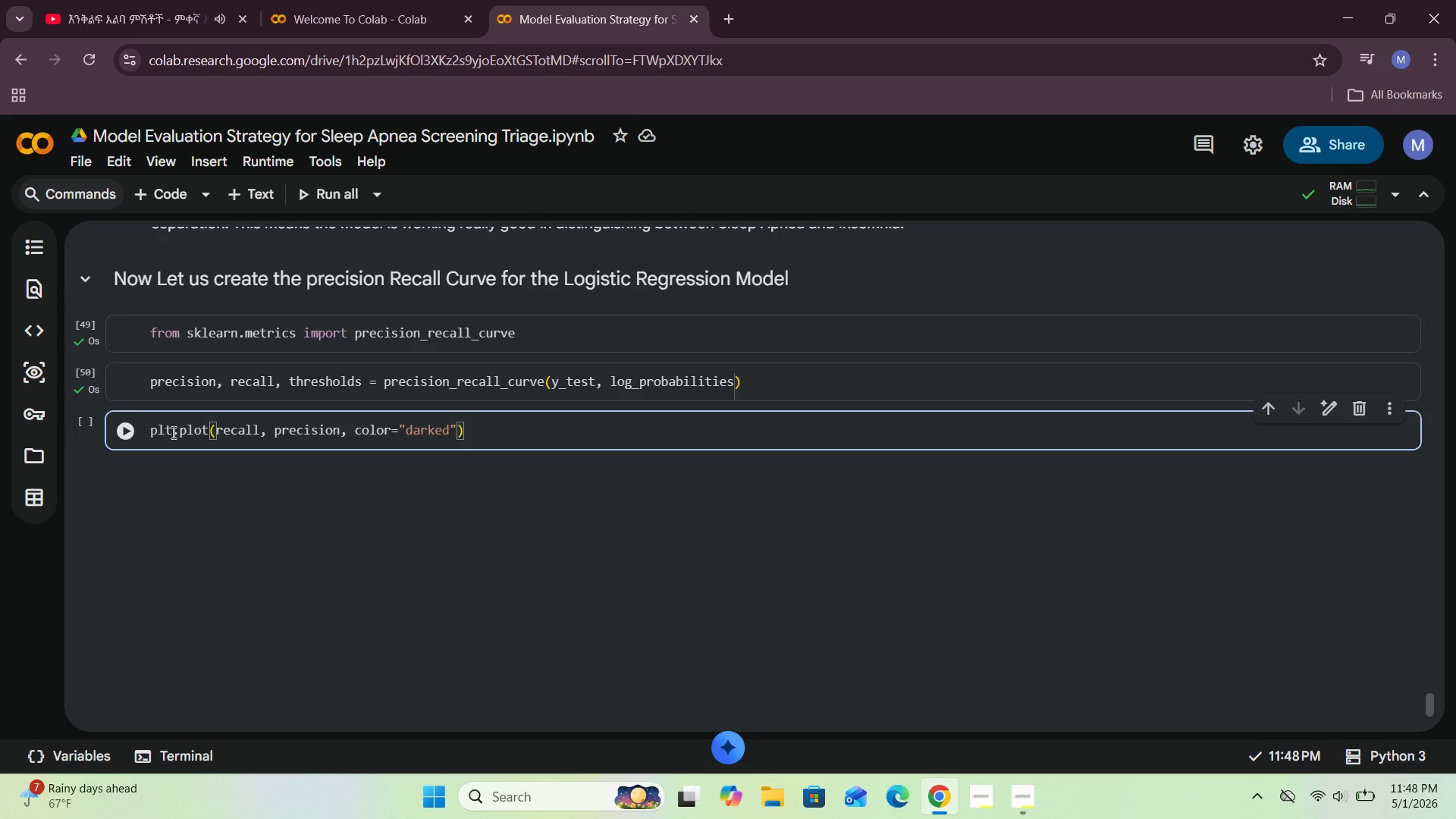 
key(Shift+ShiftRight)
 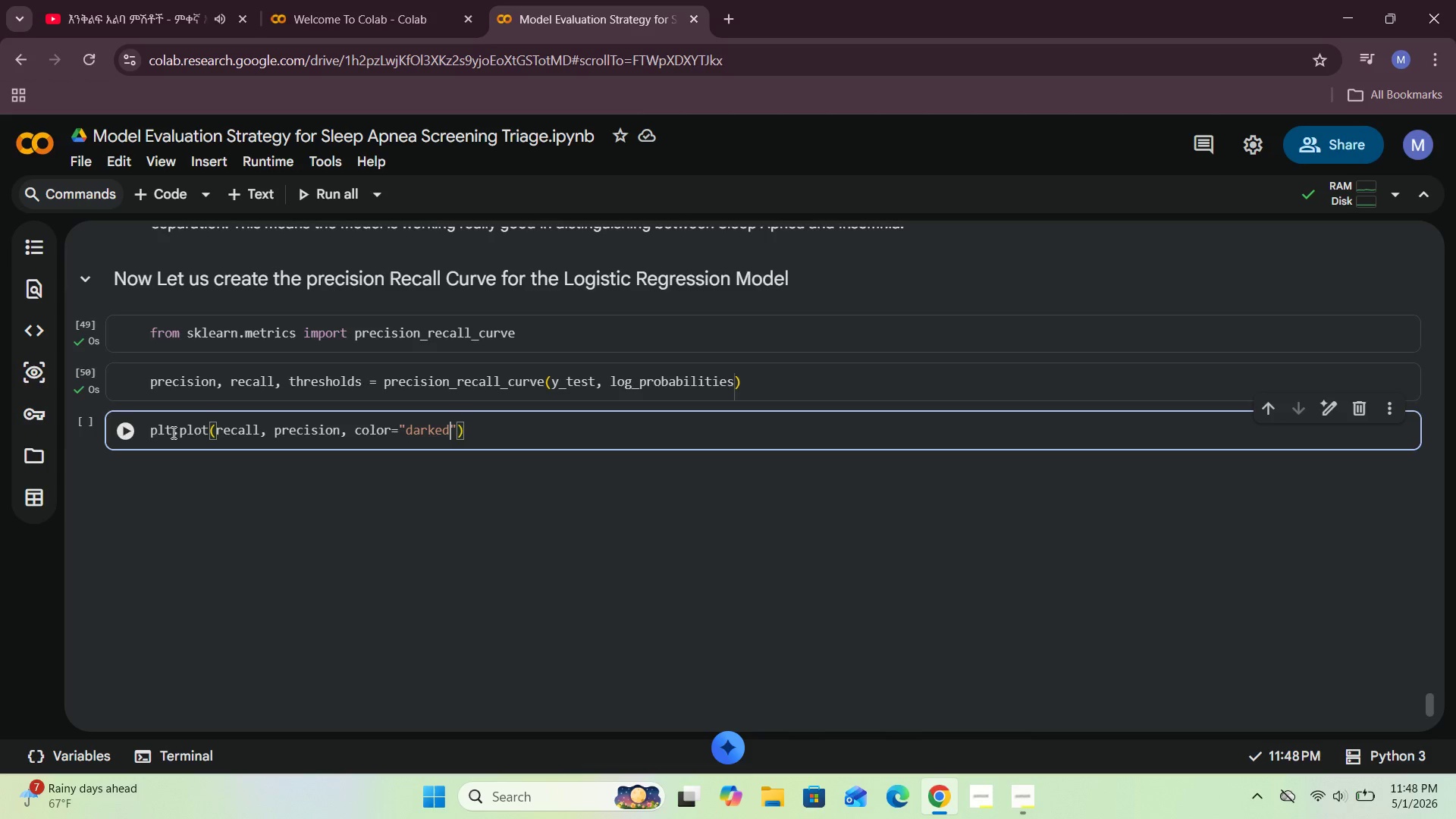 
key(Shift+Enter)
 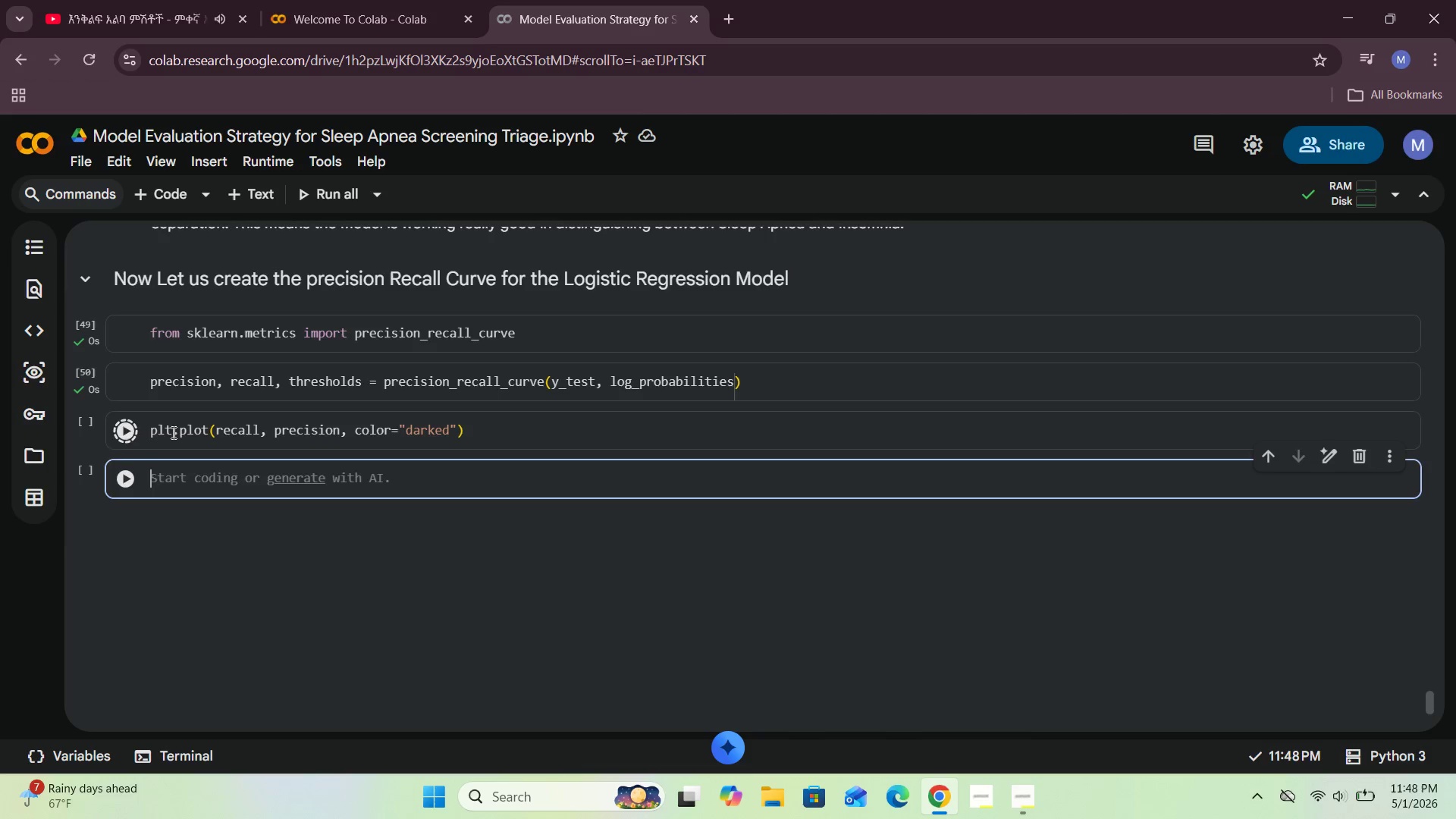 
key(Shift+ShiftRight)
 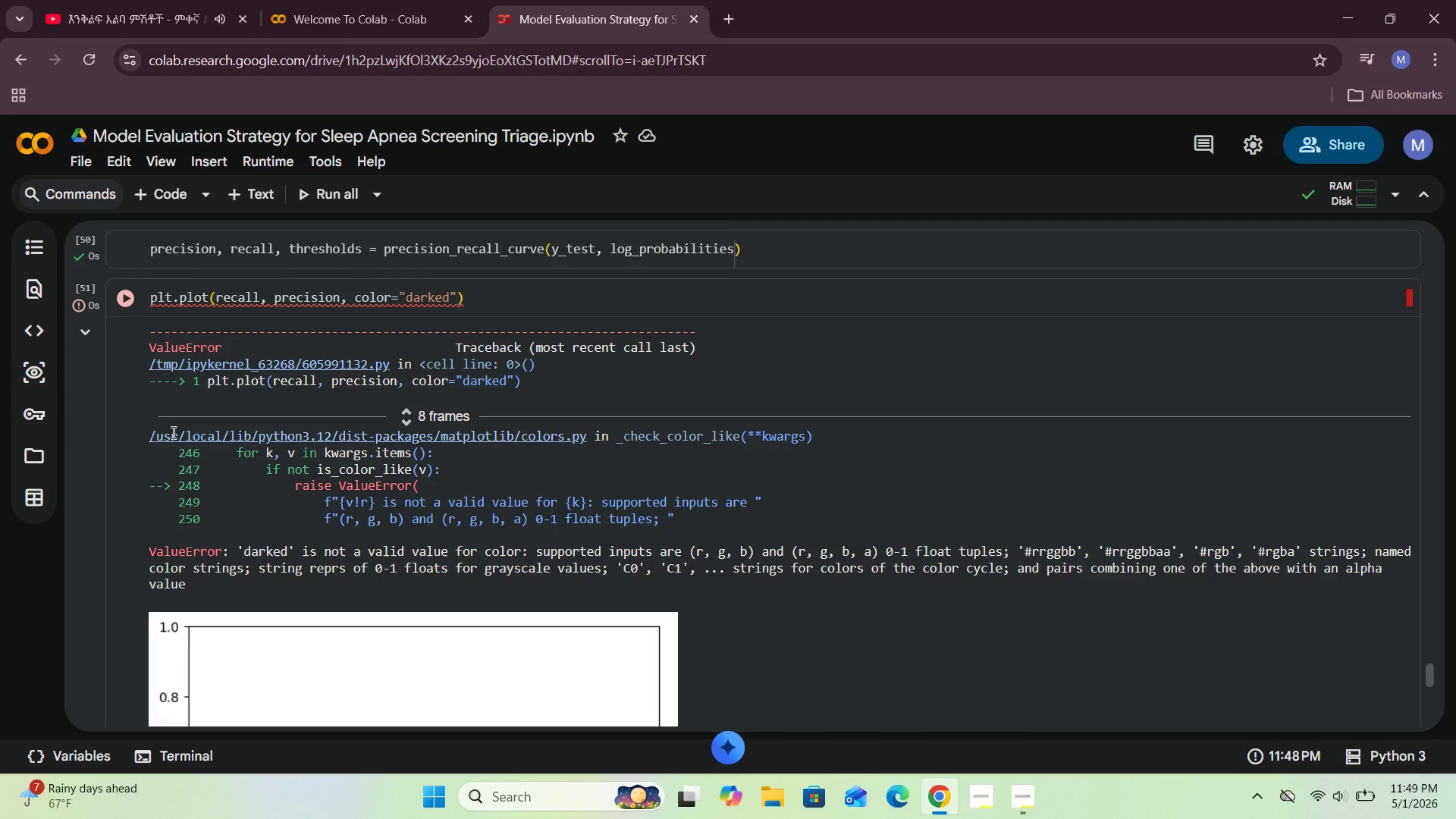 
wait(17.69)
 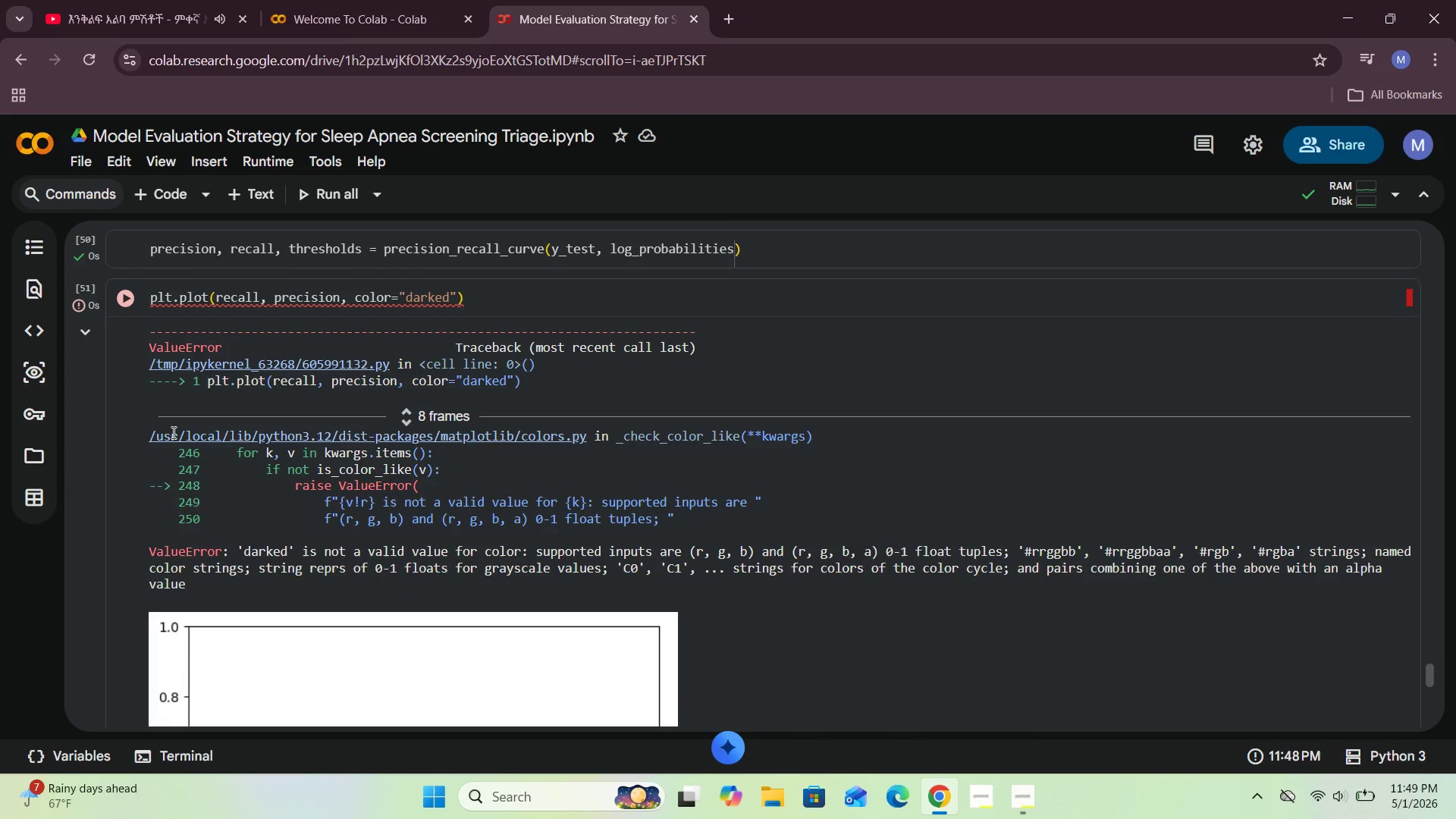 
left_click([431, 300])
 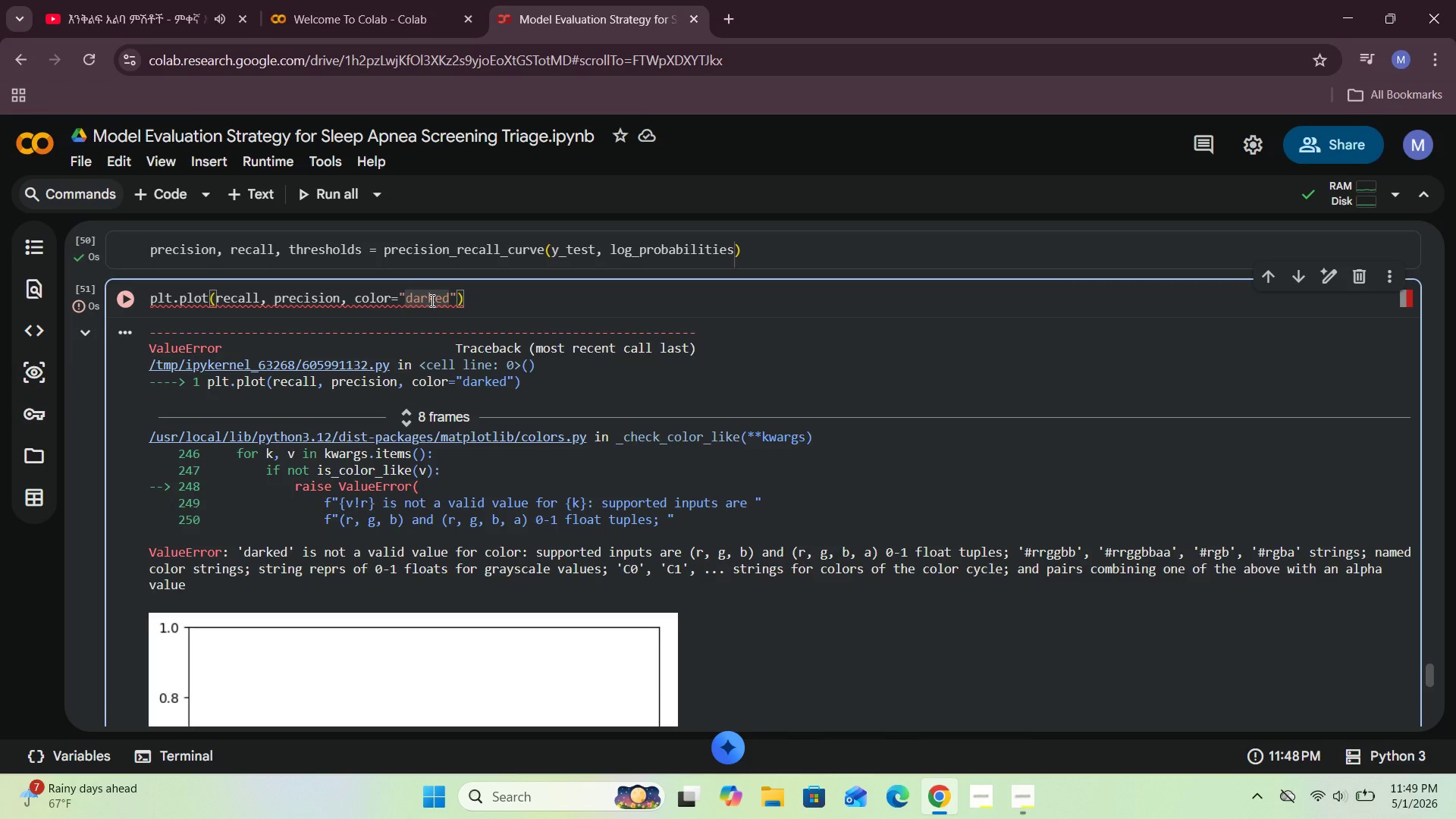 
key(ArrowRight)
 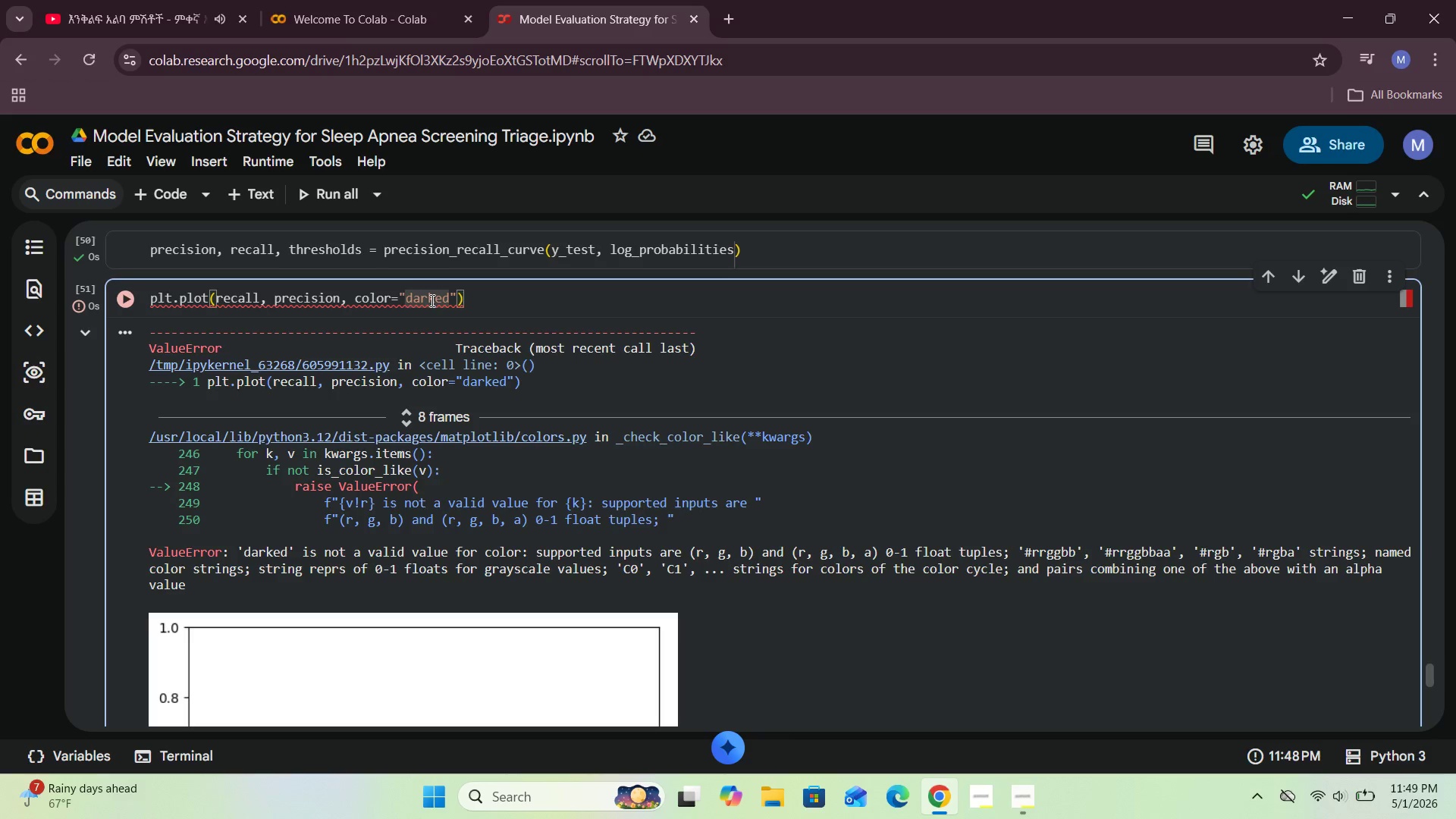 
key(R)
 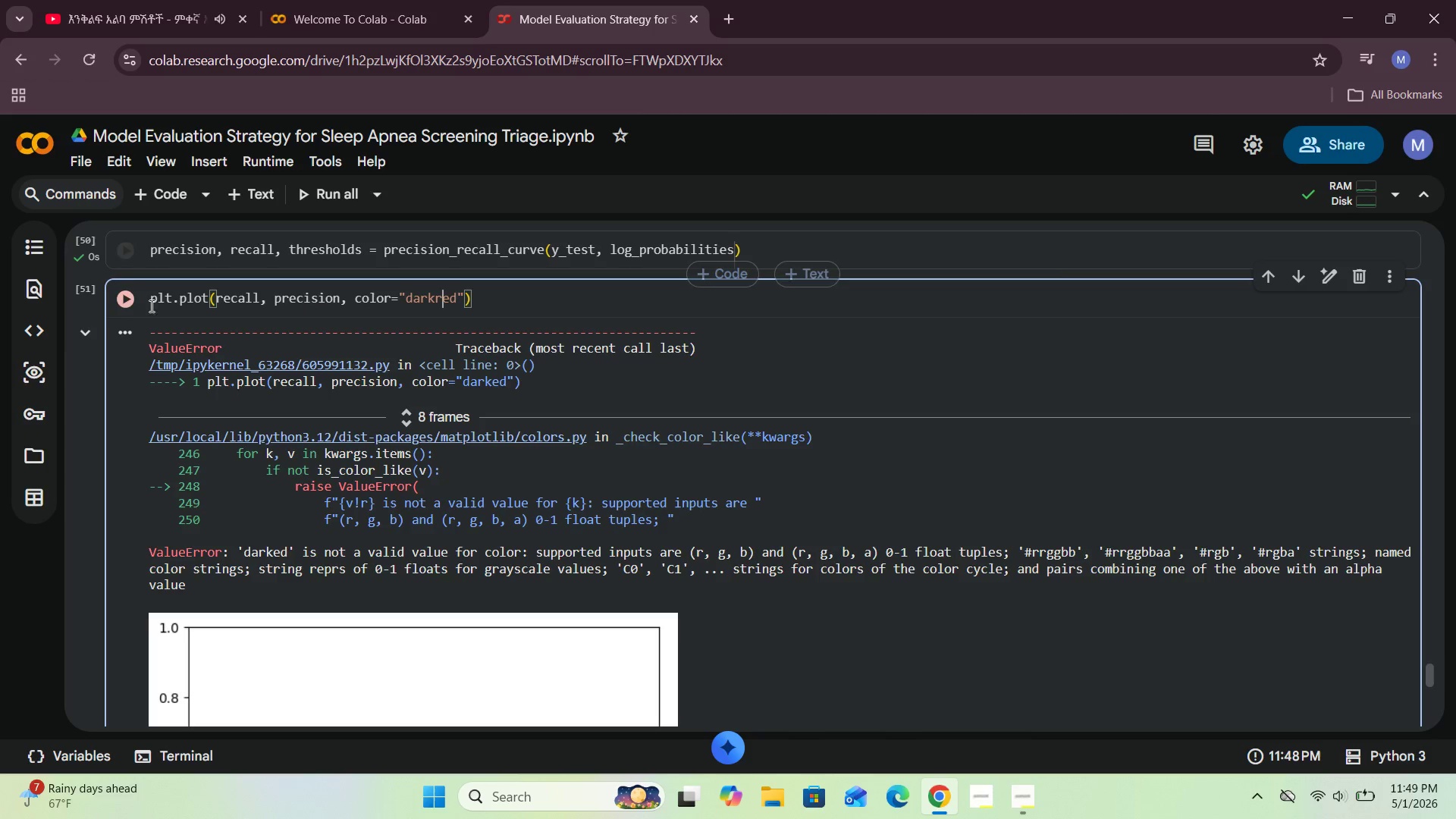 
left_click([128, 307])
 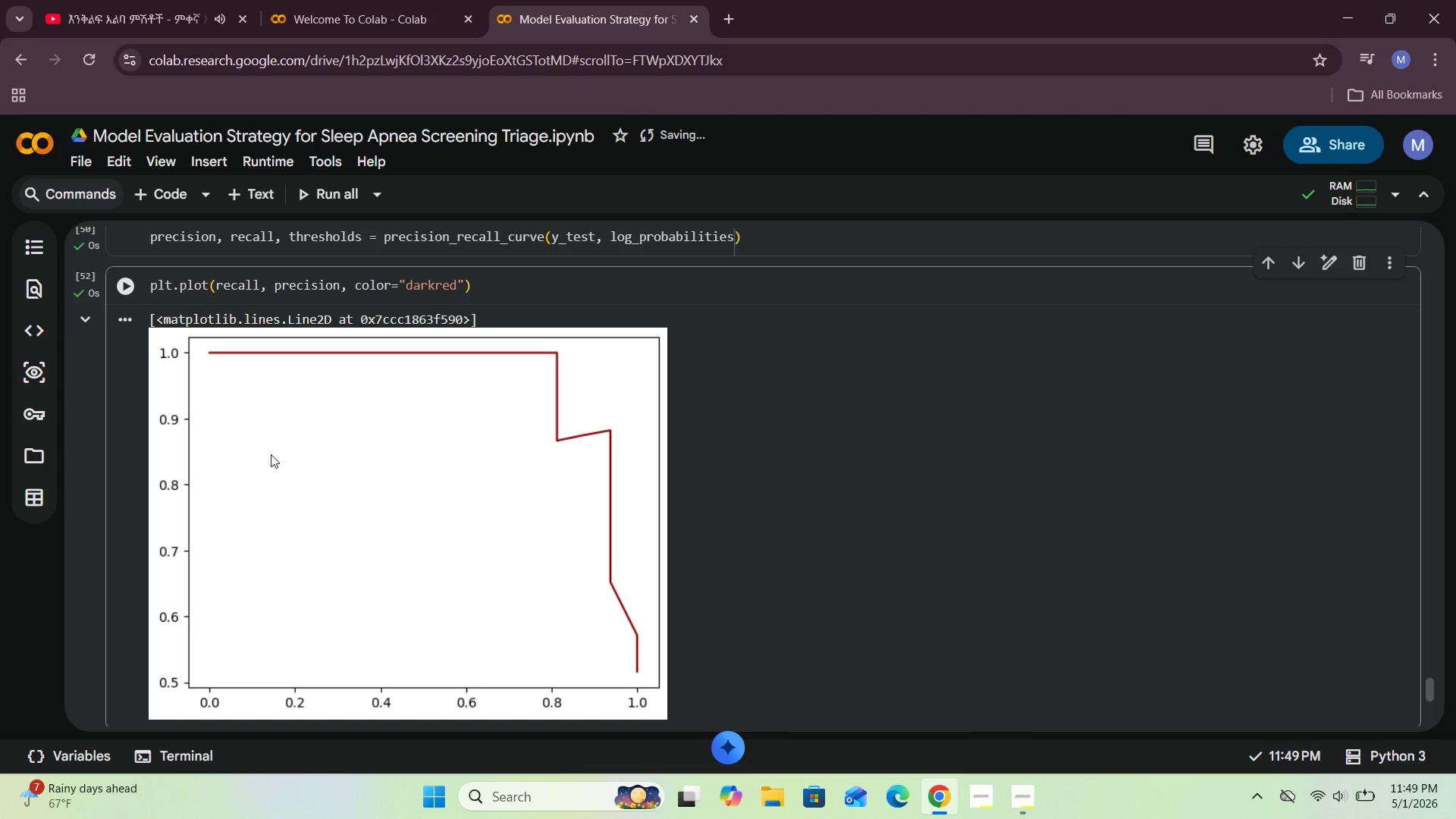 
wait(23.97)
 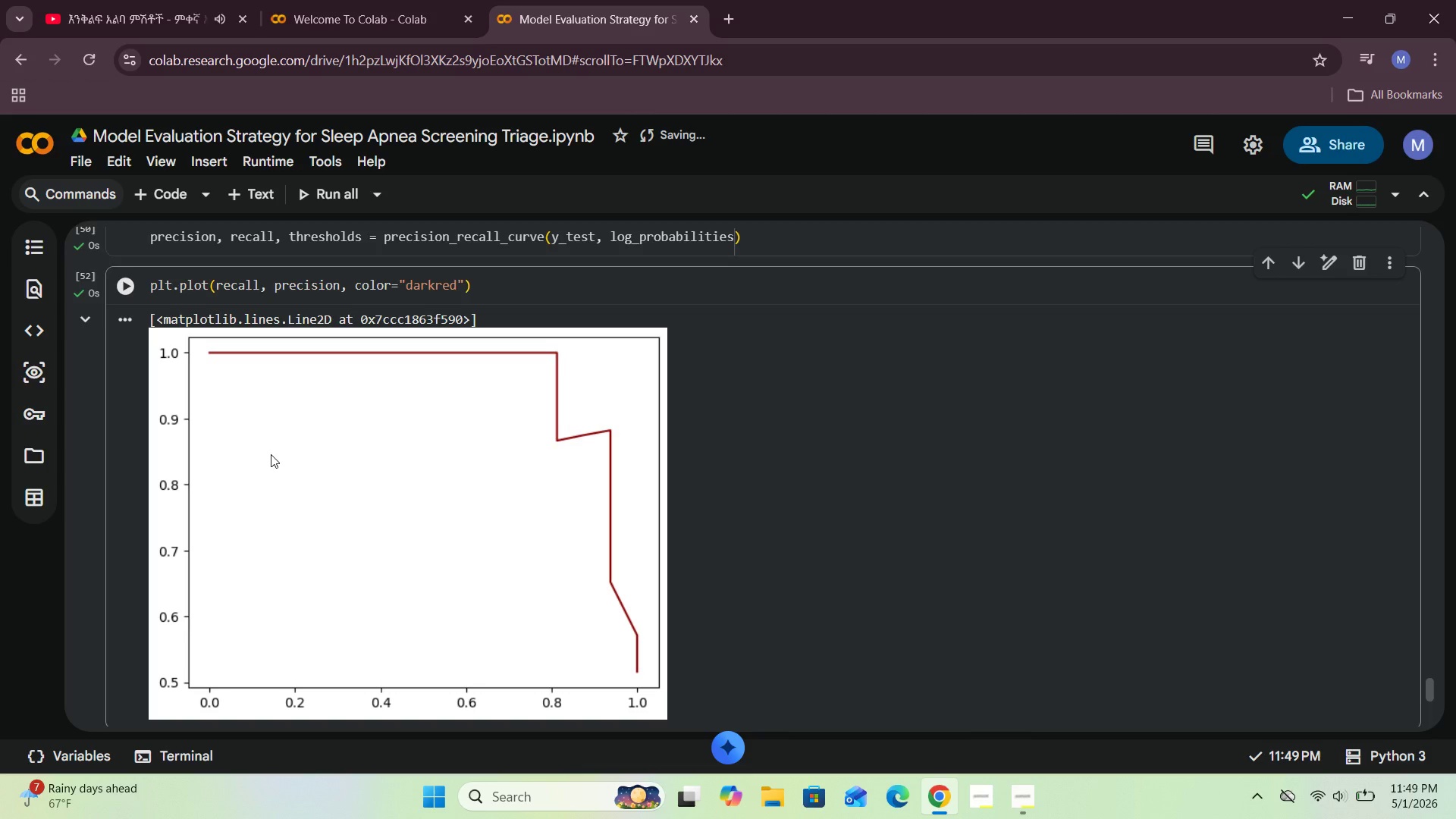 
left_click([259, 195])
 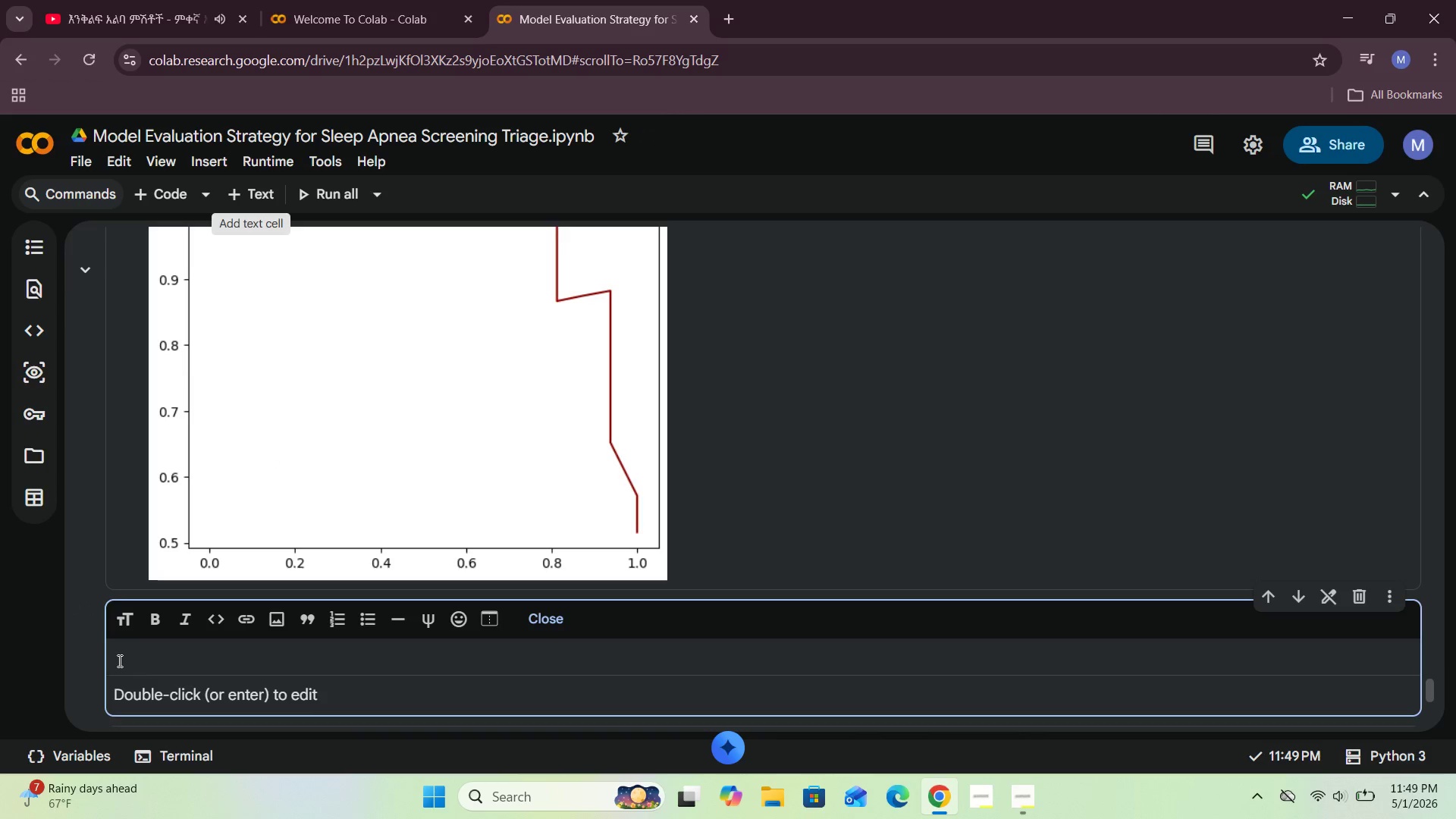 
left_click([130, 659])
 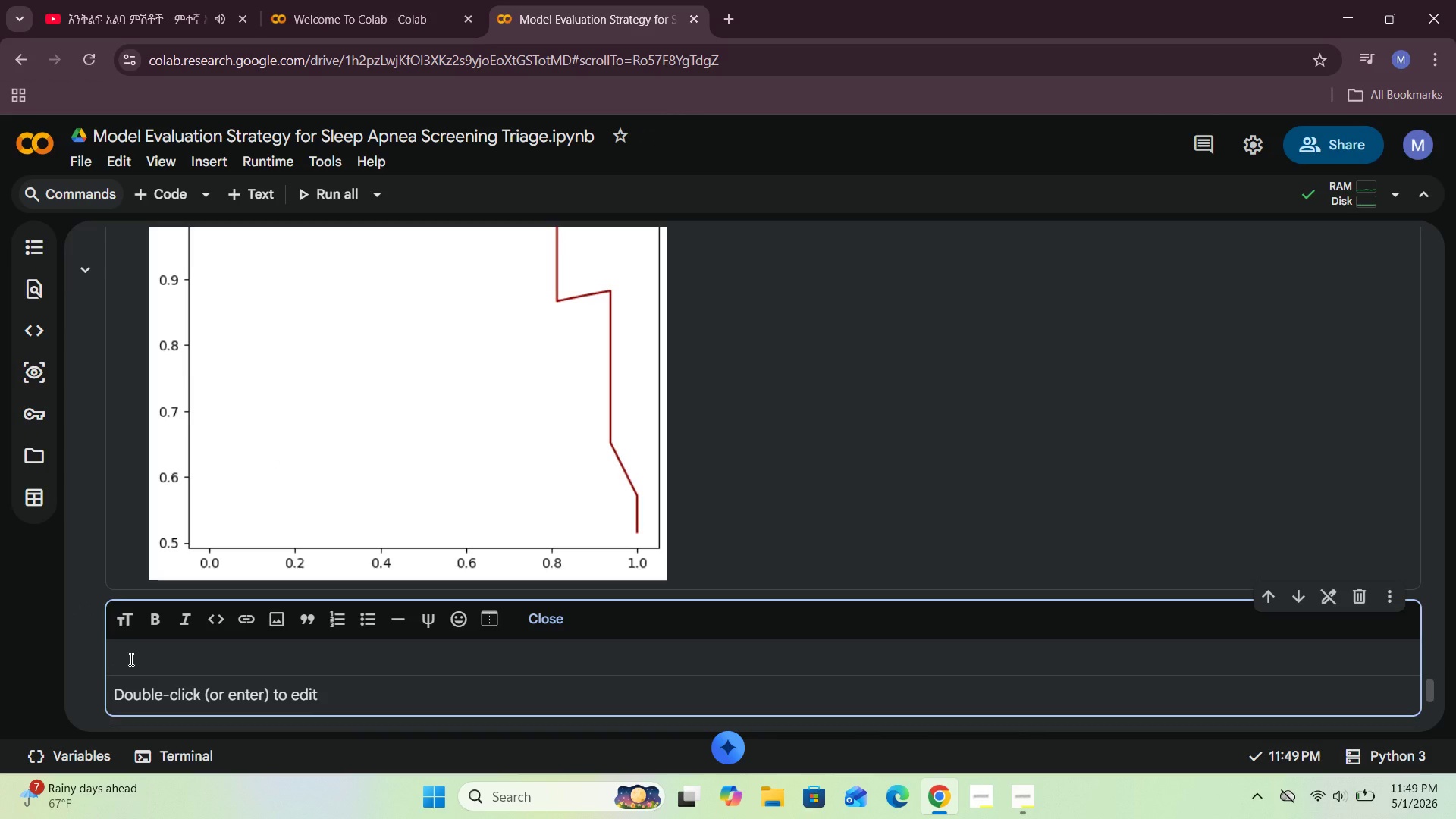 
type(- This precision-recall curve shows that the Logistic Regressin curve )
 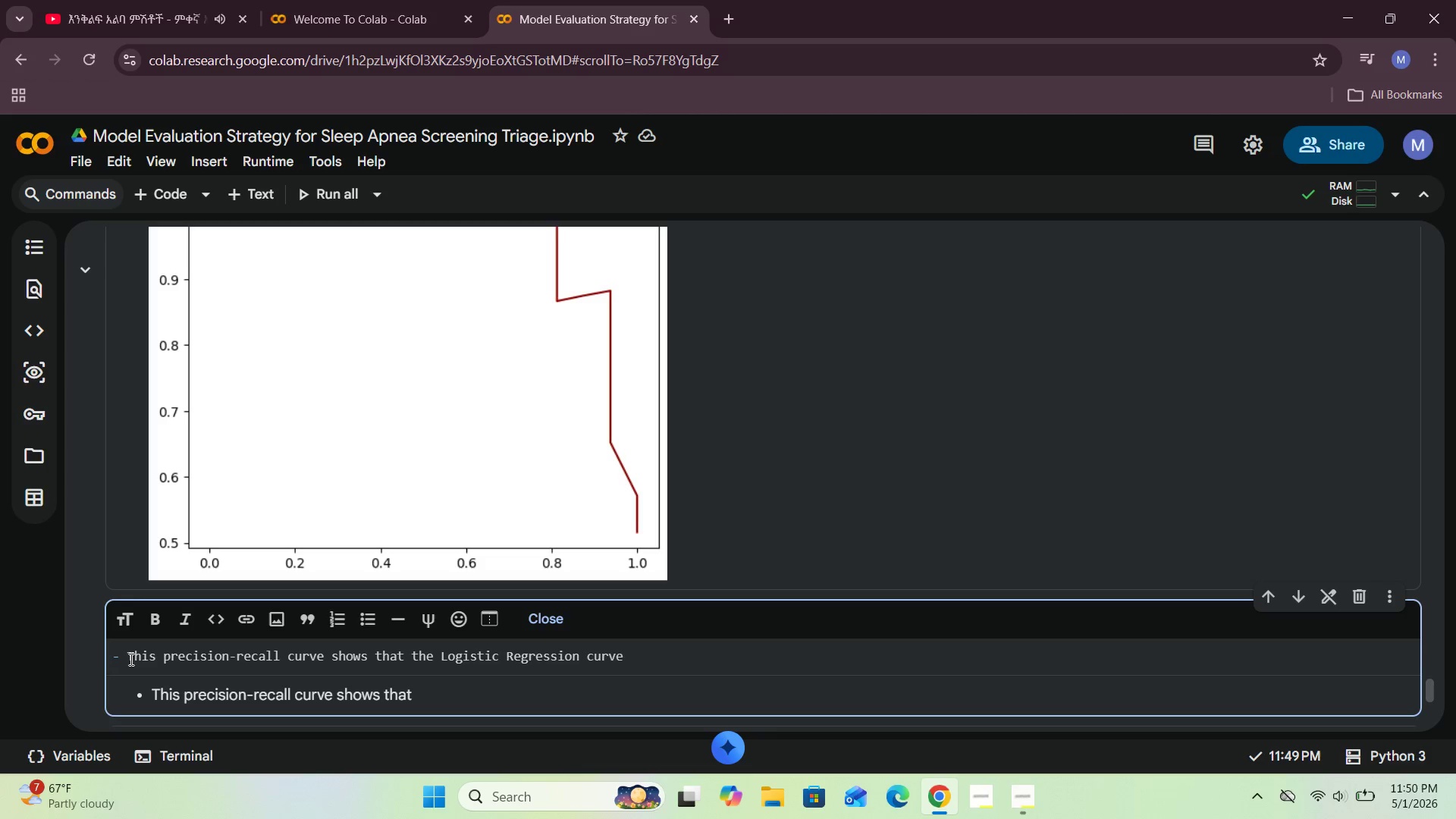 
wait(5.45)
 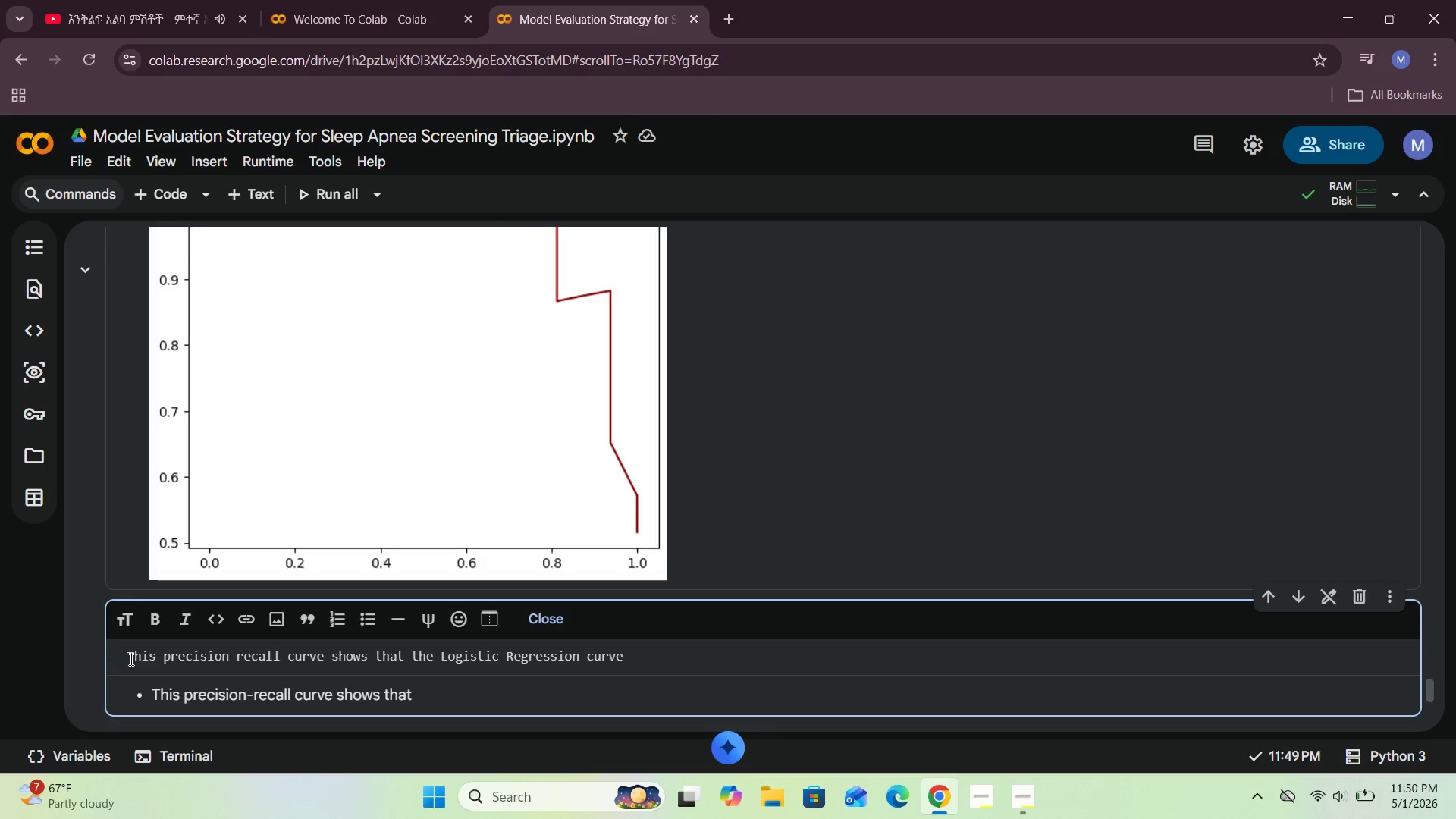 
type(has very dtrng )
 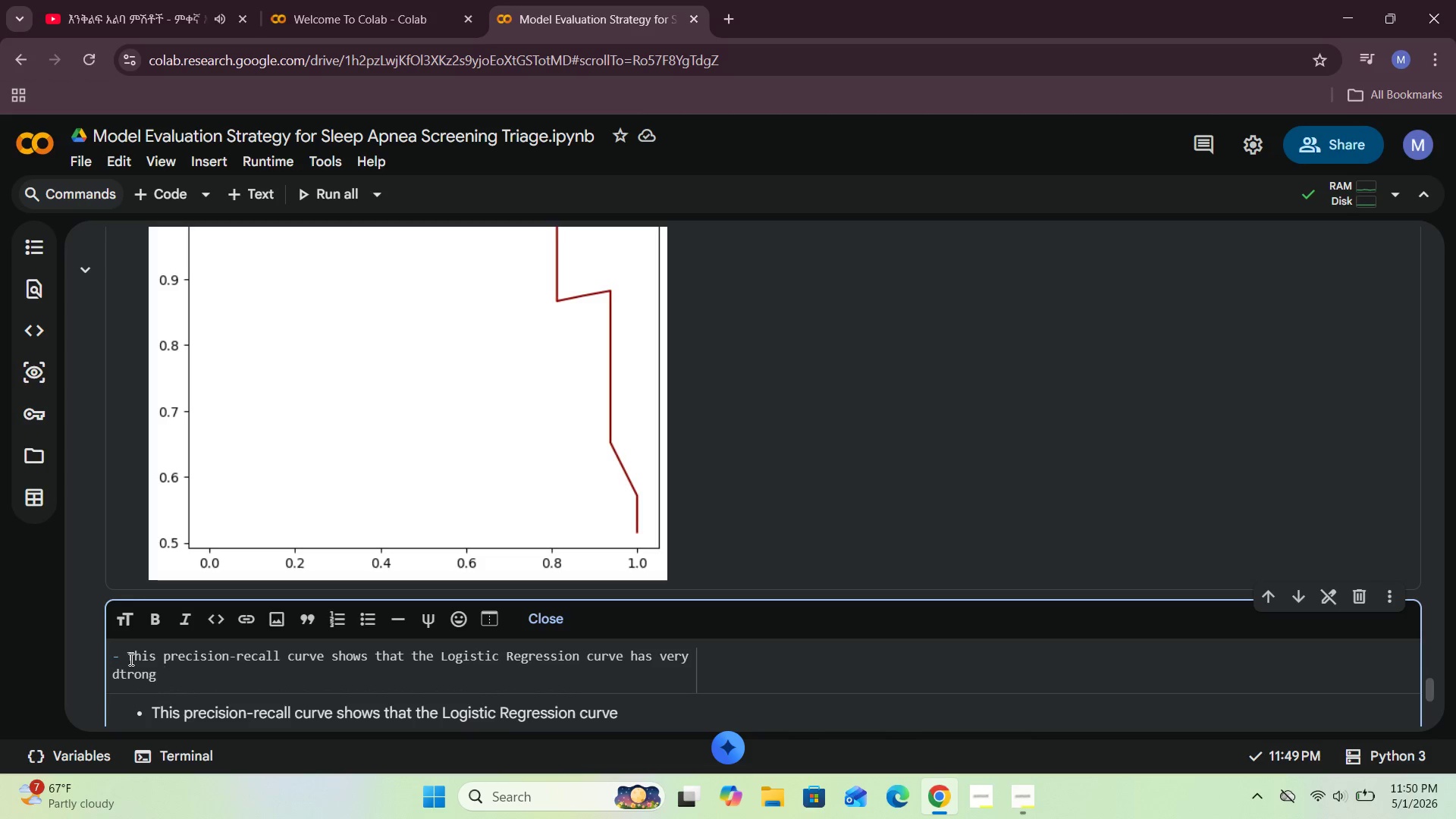 
hold_key(key=O, duration=0.33)
 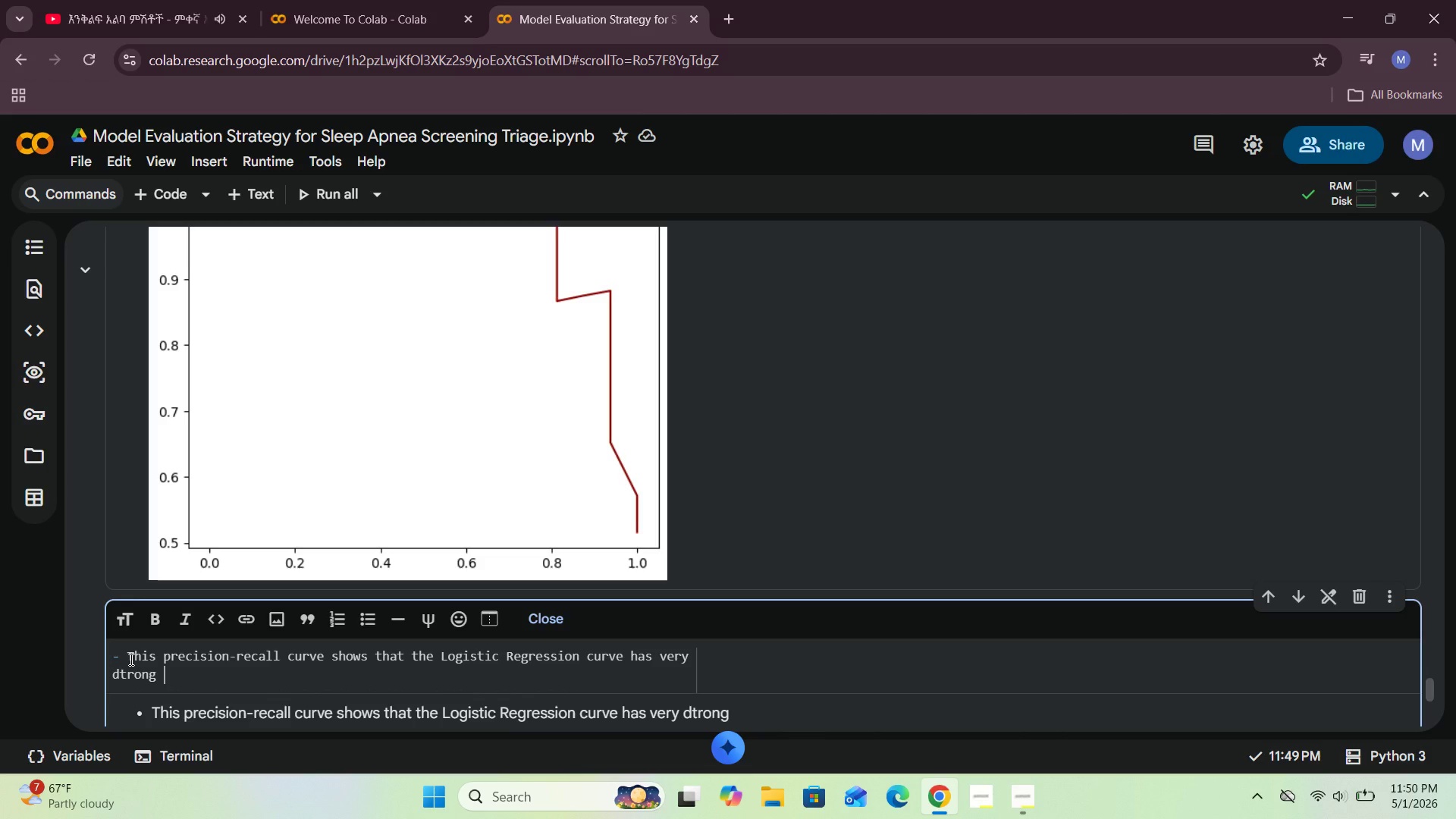 
hold_key(key=ArrowLeft, duration=0.69)
 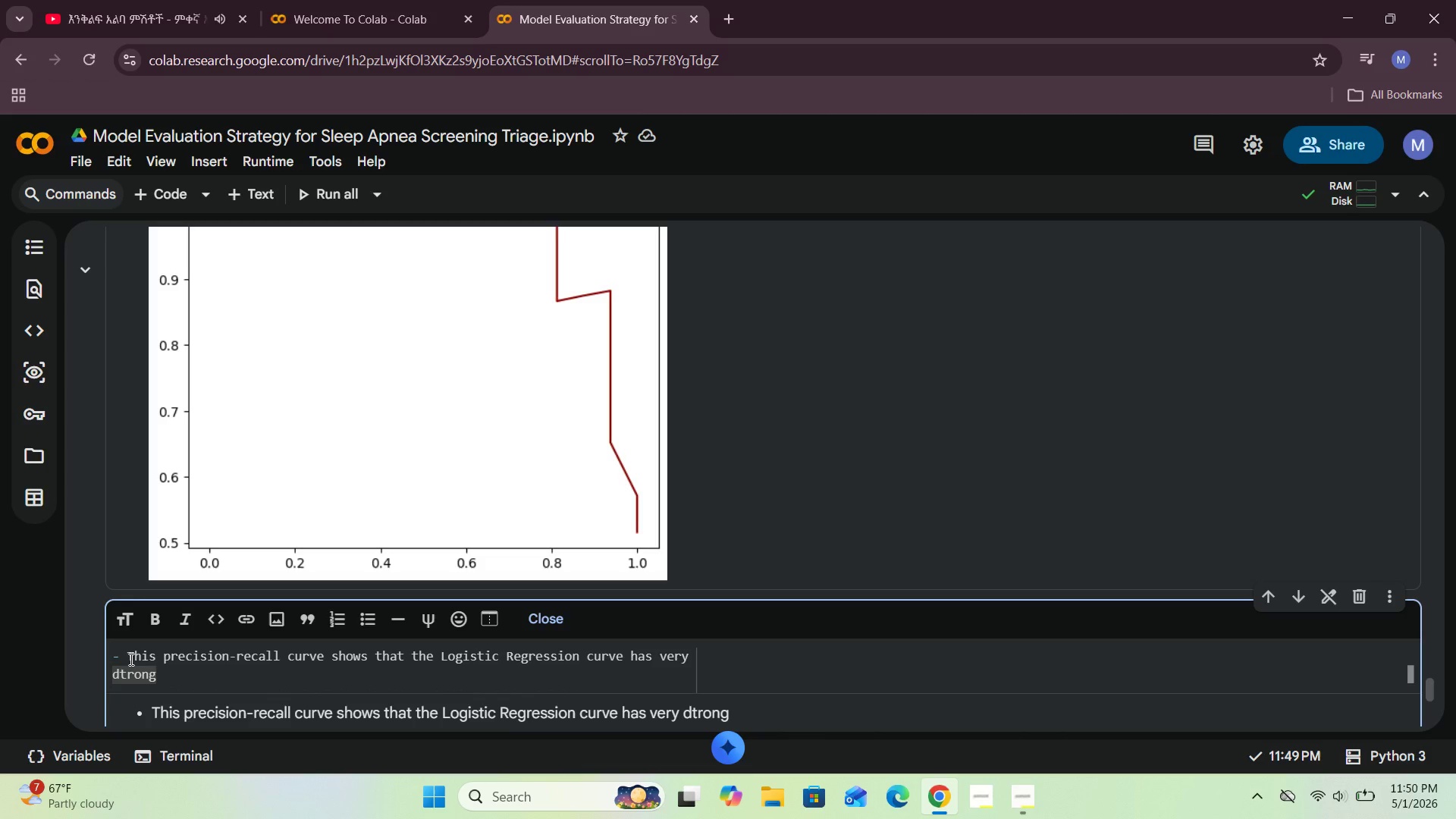 
key(ArrowRight)
 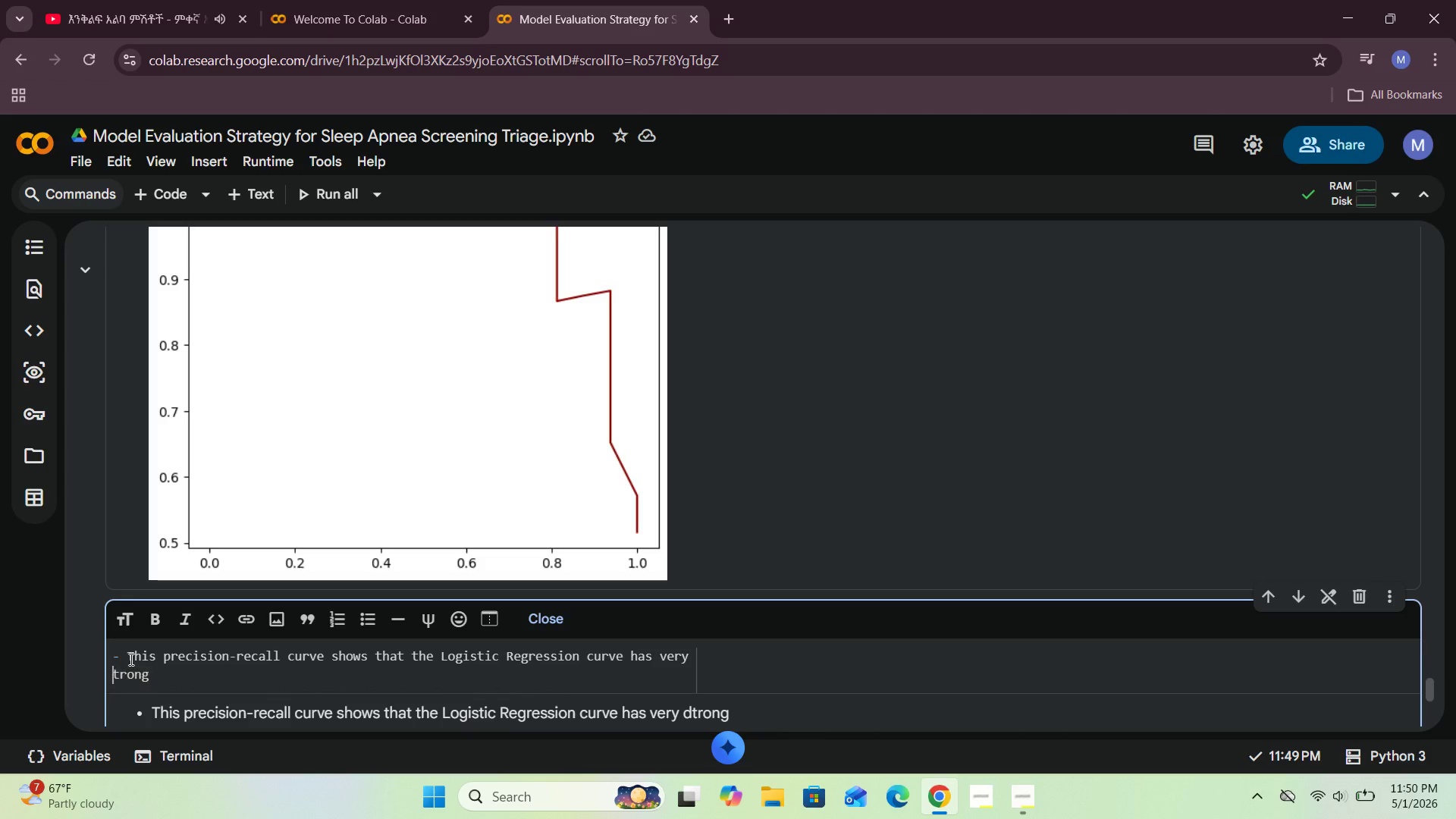 
key(Backspace)
 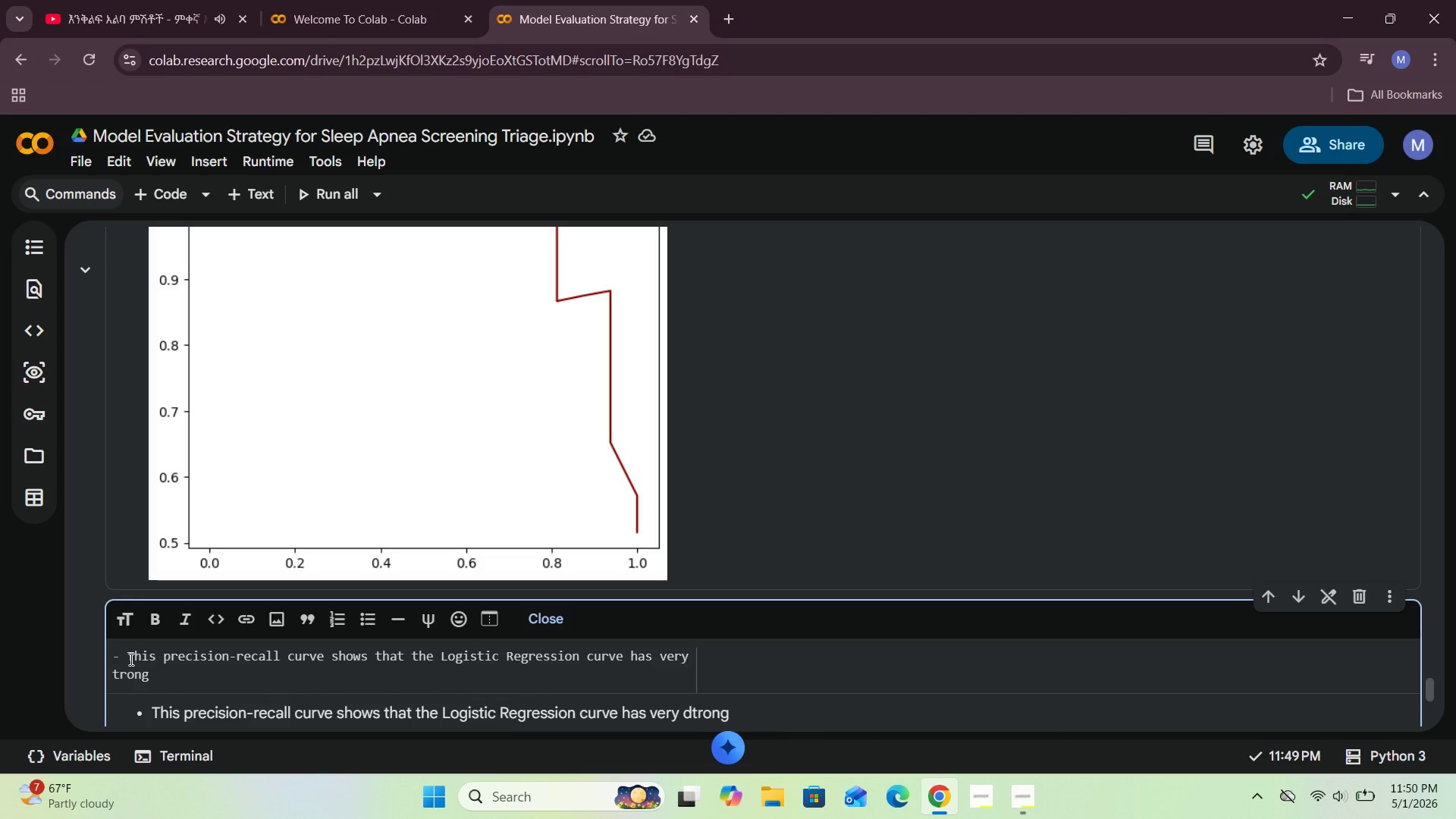 
key(S)
 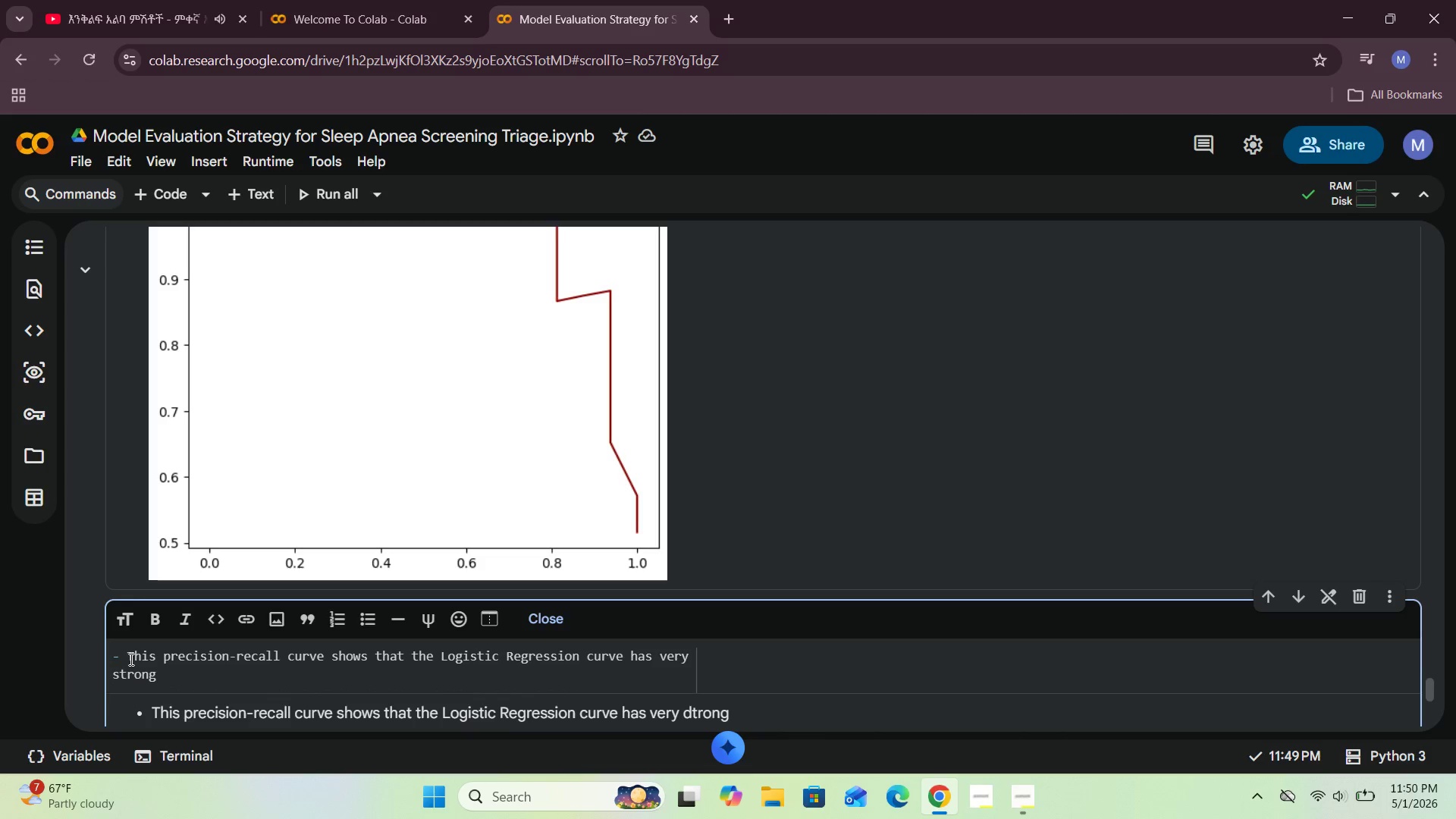 
hold_key(key=ArrowRight, duration=0.72)
 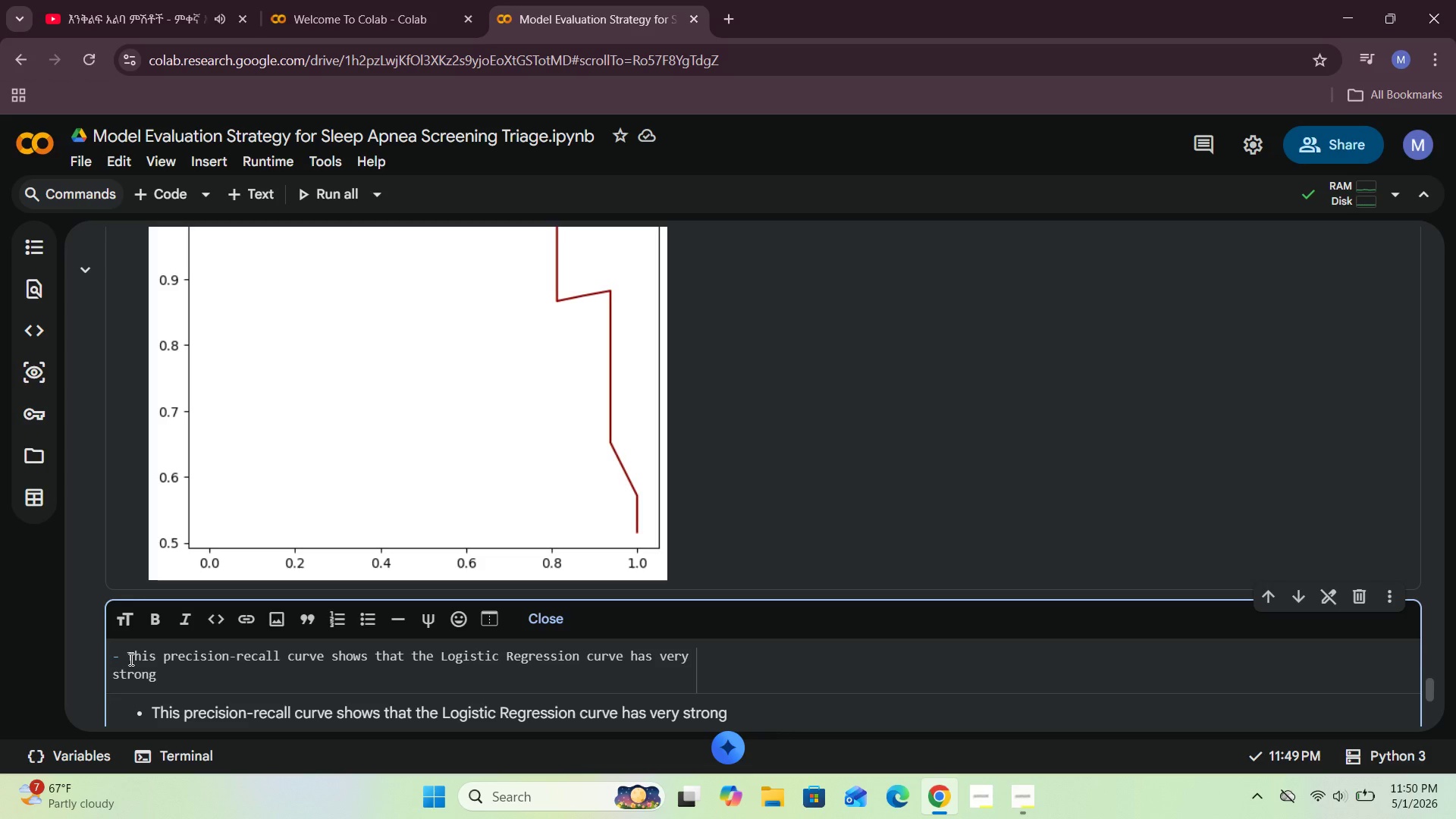 
type(precisin across different range of recall )
 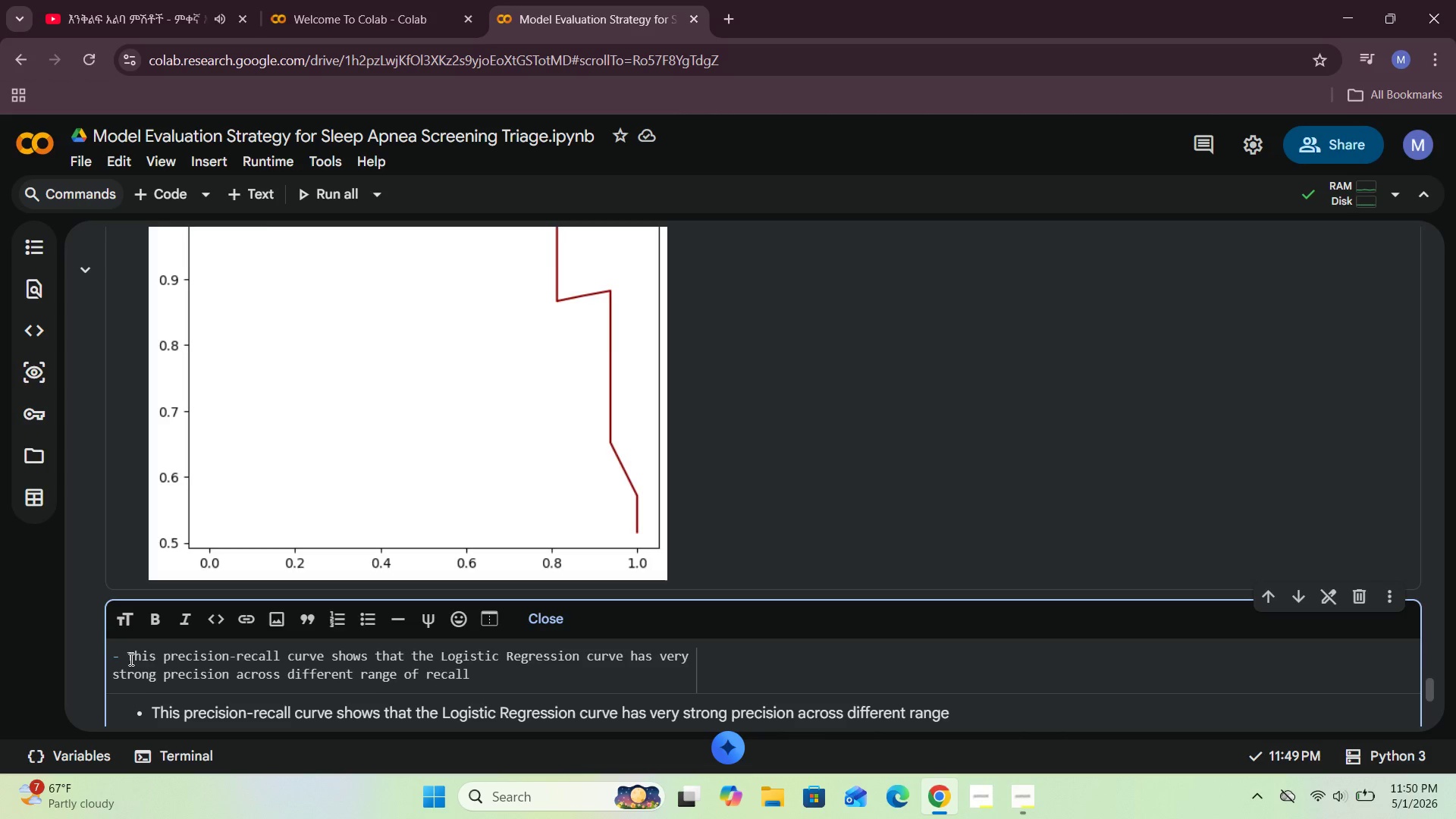 
wait(7.08)
 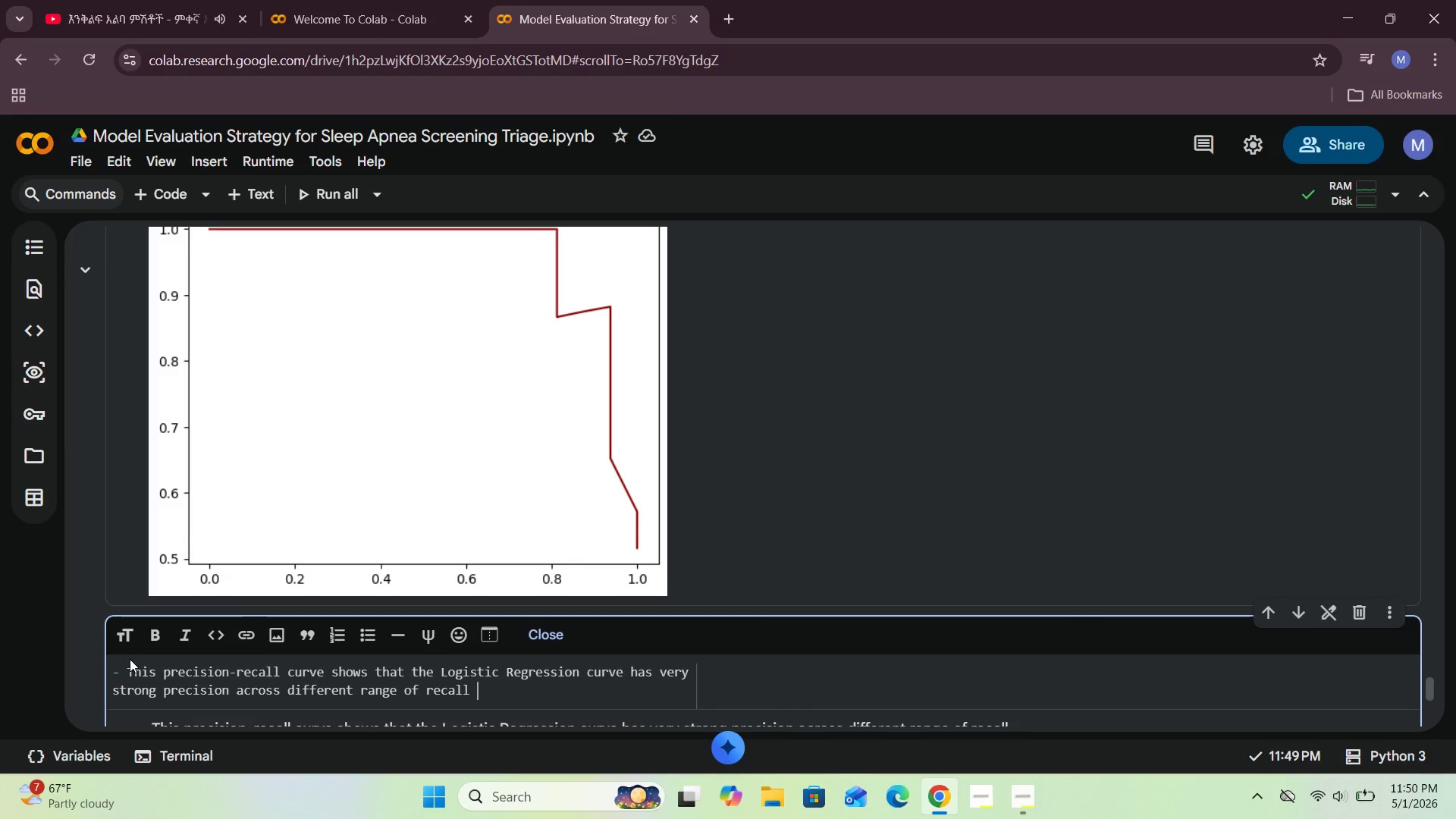 
type(values. Pr)
 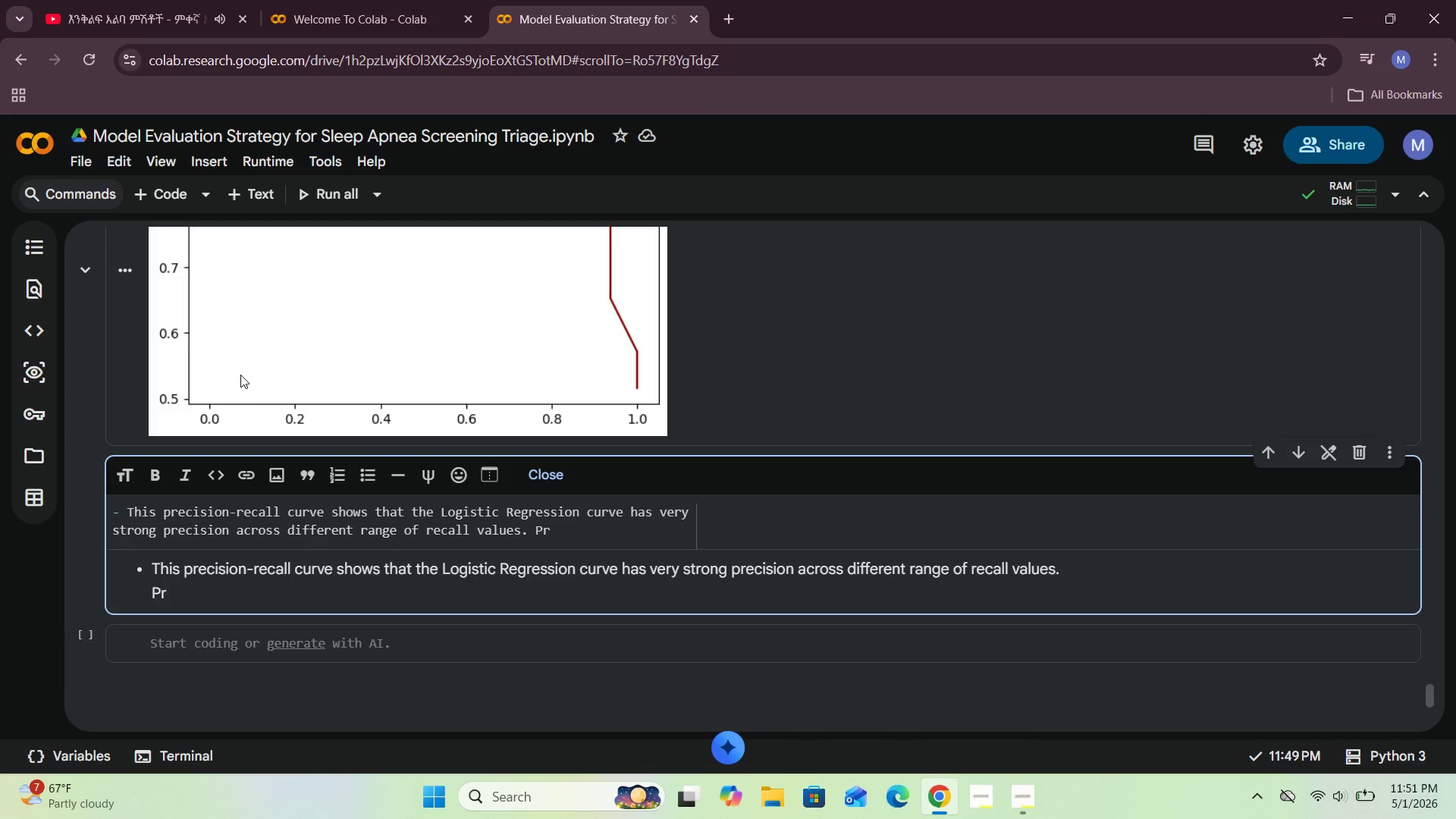 
wait(22.45)
 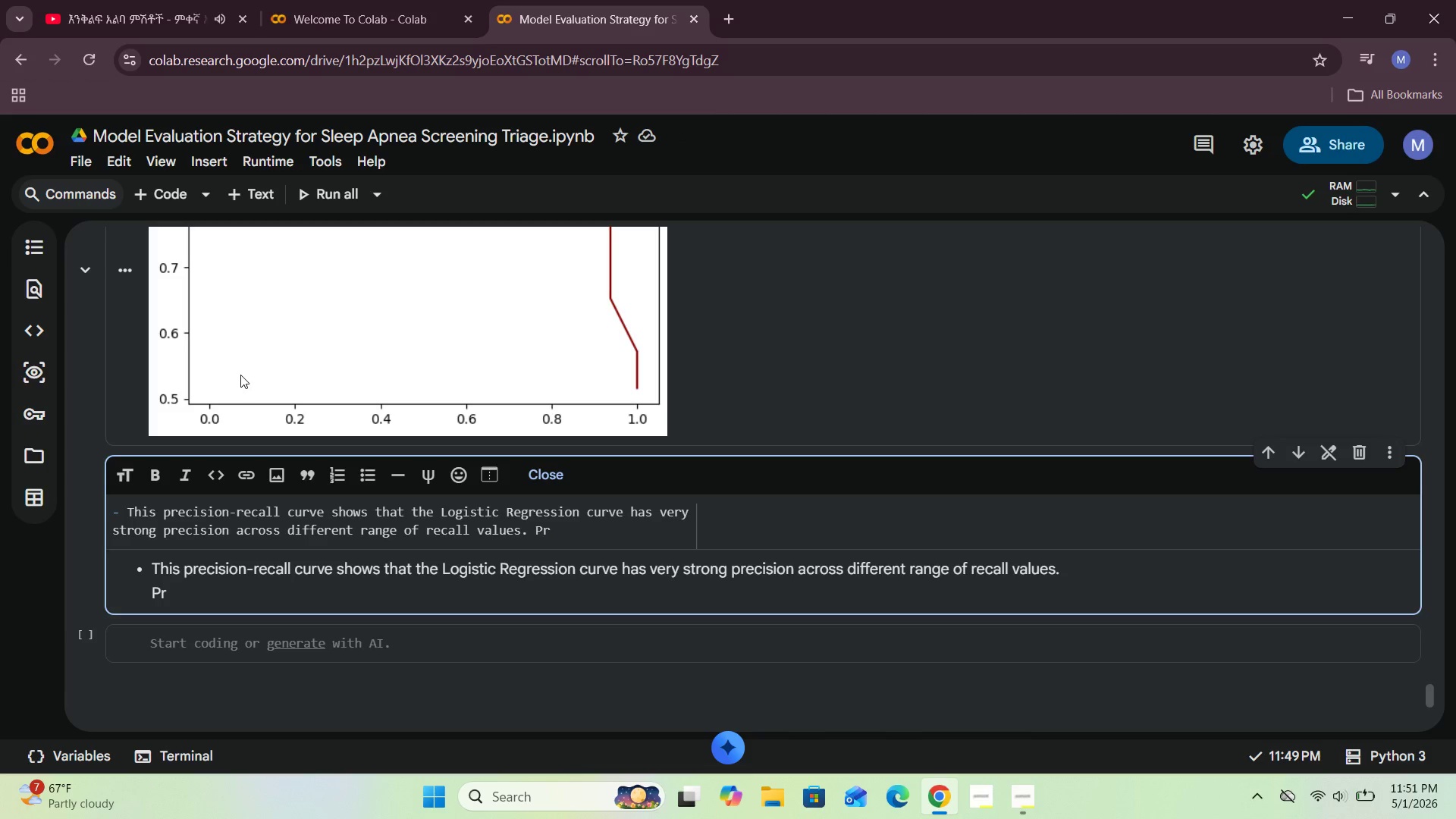 
key(Backspace)
 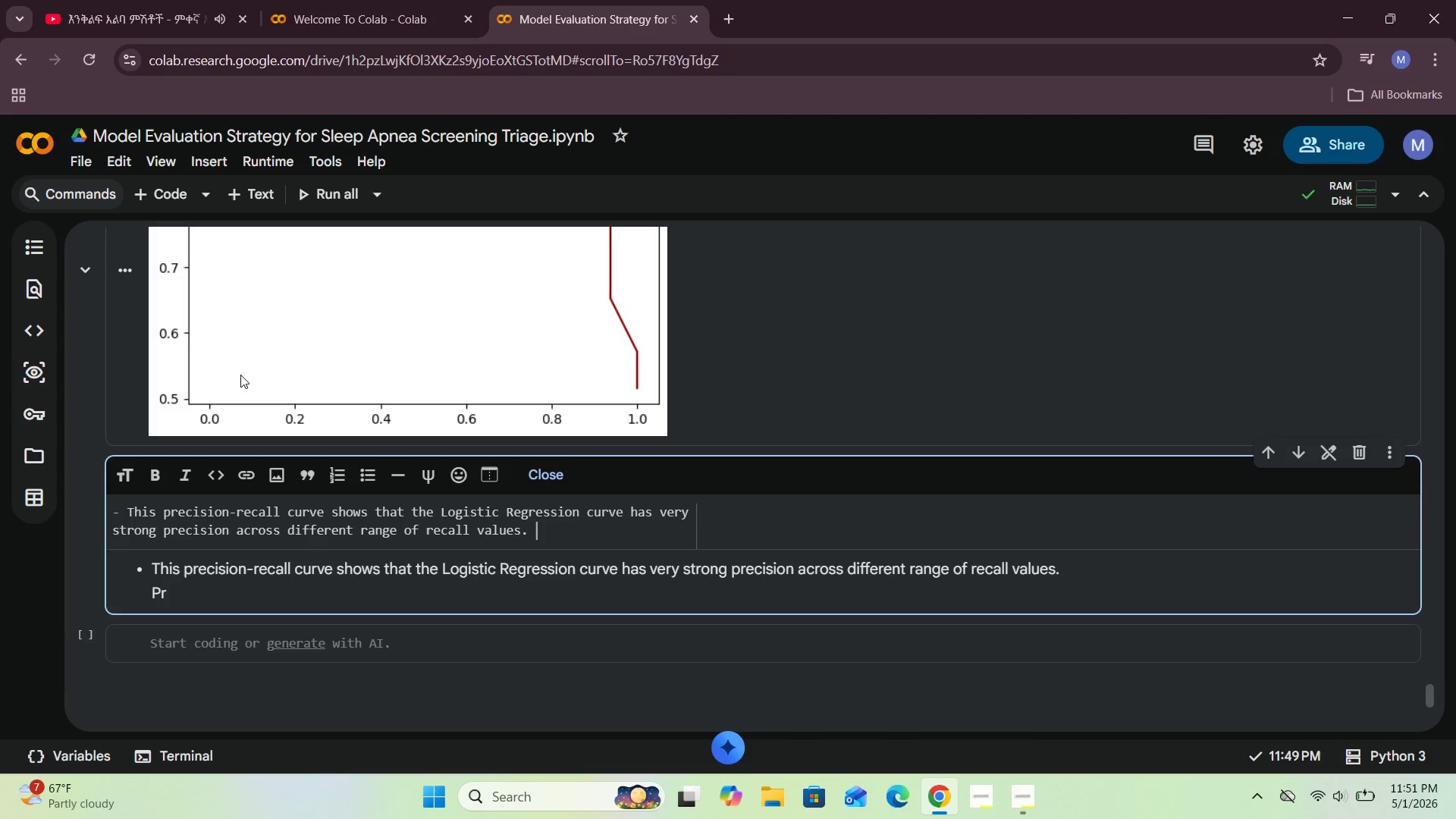 
key(Backspace)
 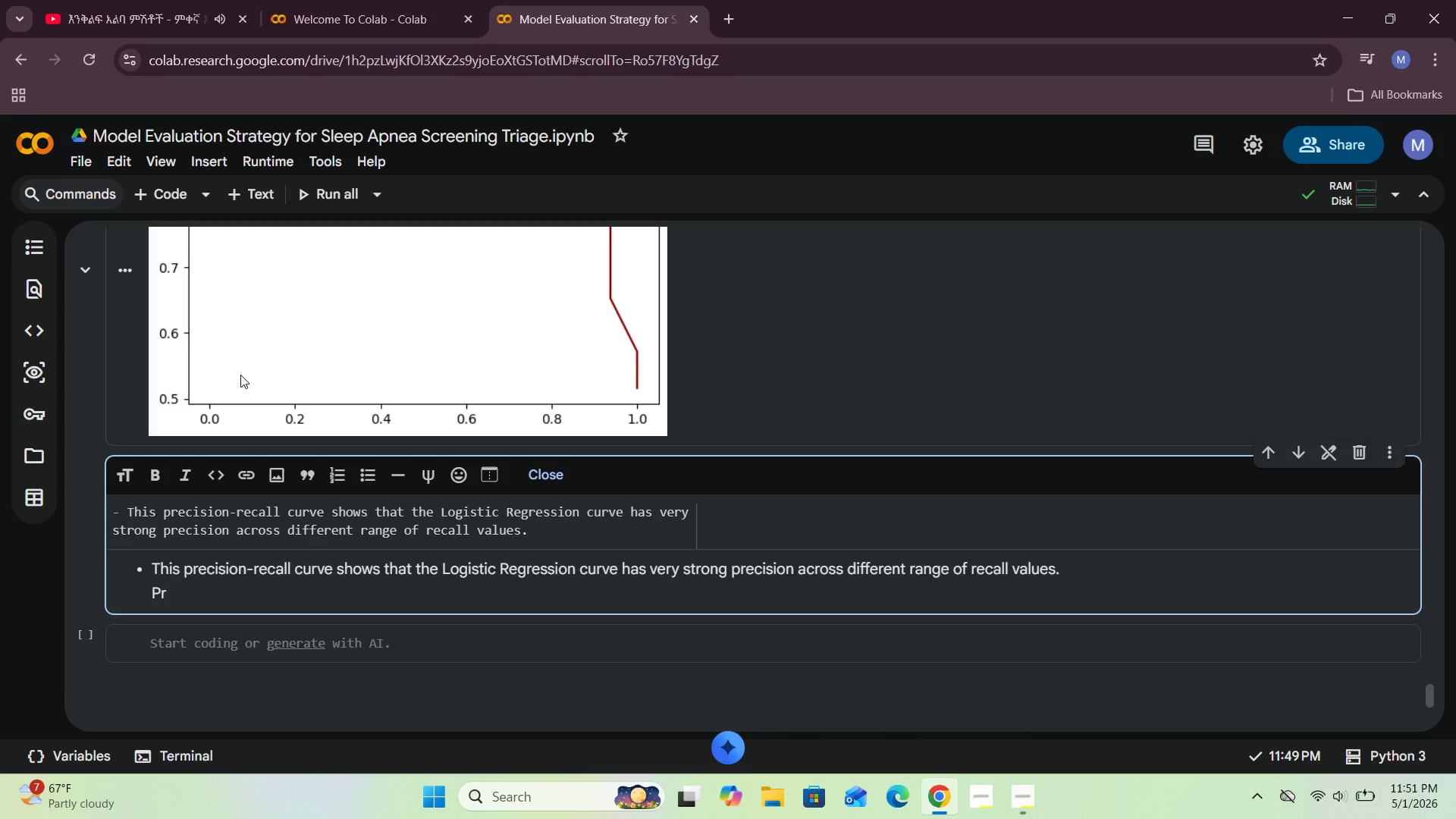 
key(U)
 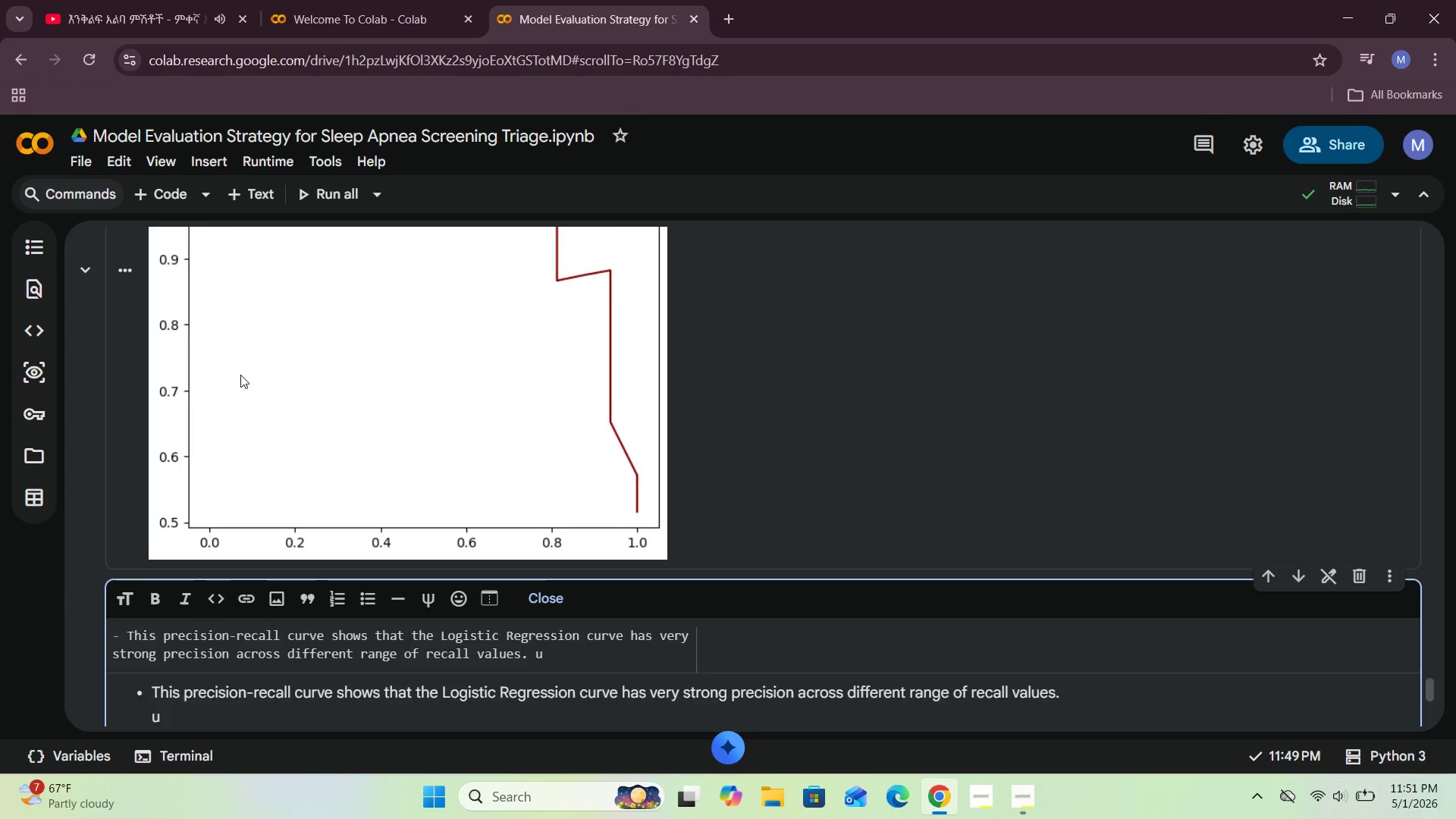 
wait(6.26)
 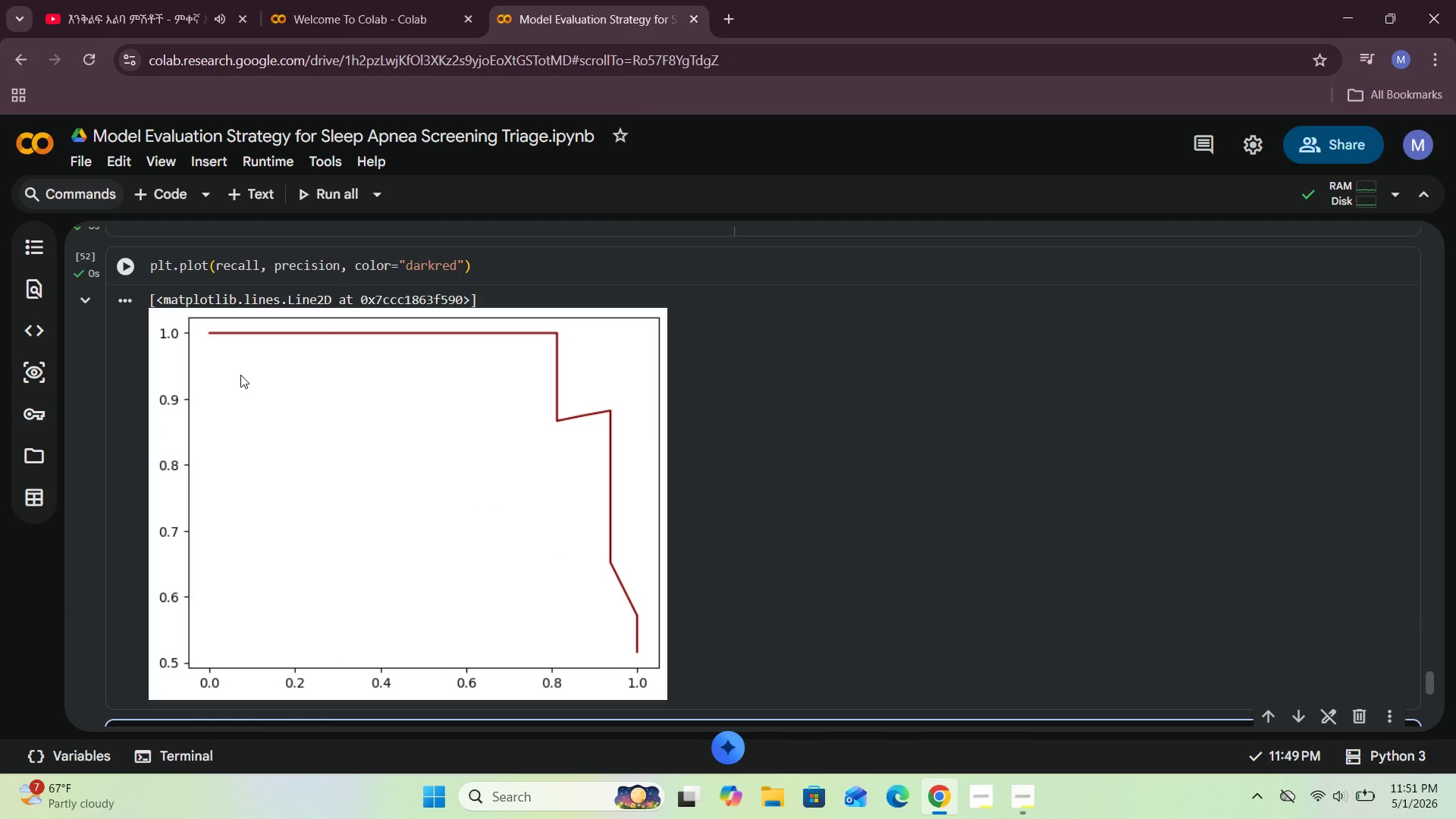 
type(ntill recall becomes quite high , the )
 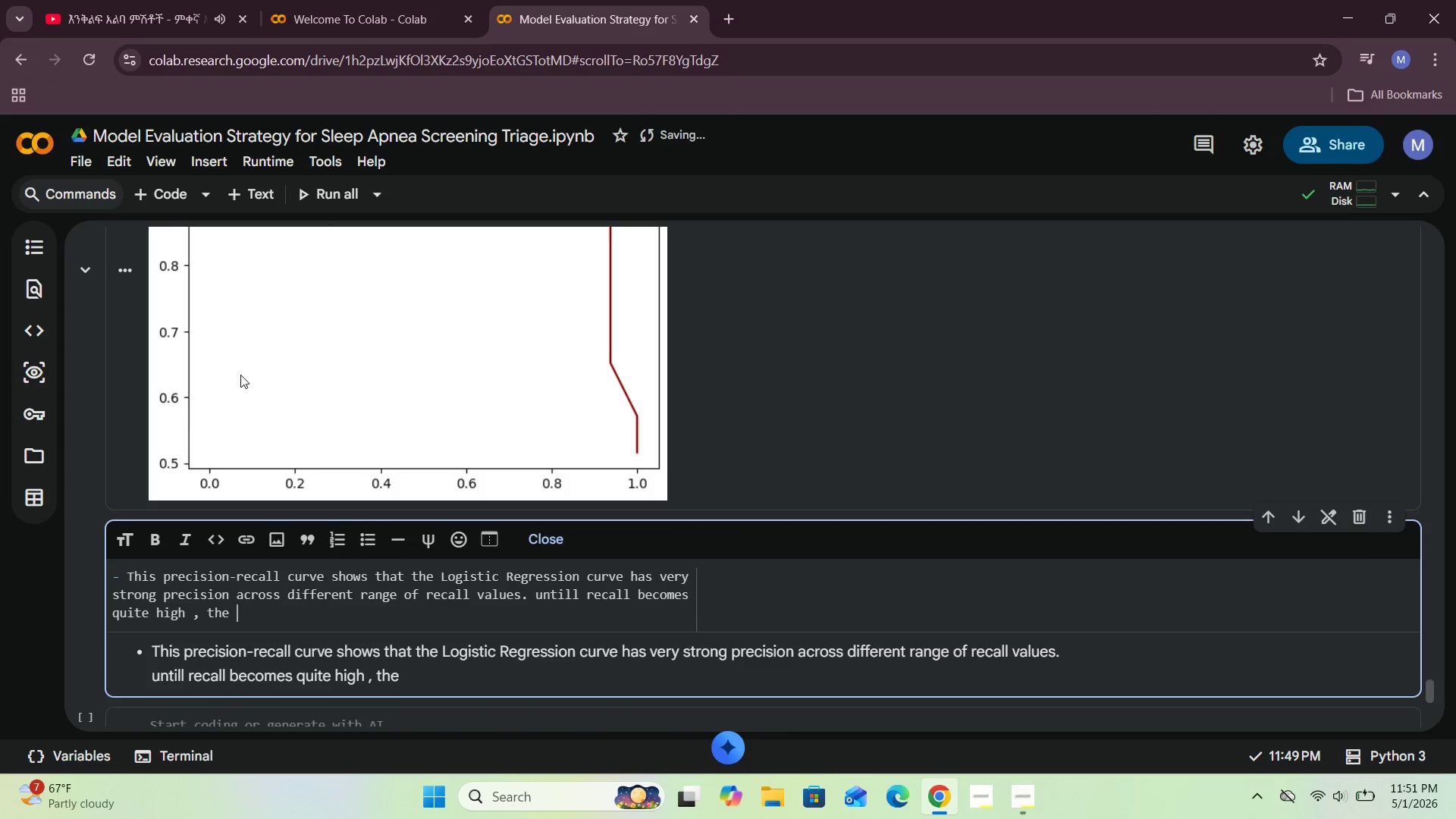 
type(re)
key(Backspace)
key(Backspace)
type(pres)
key(Backspace)
type(cisin stays)
 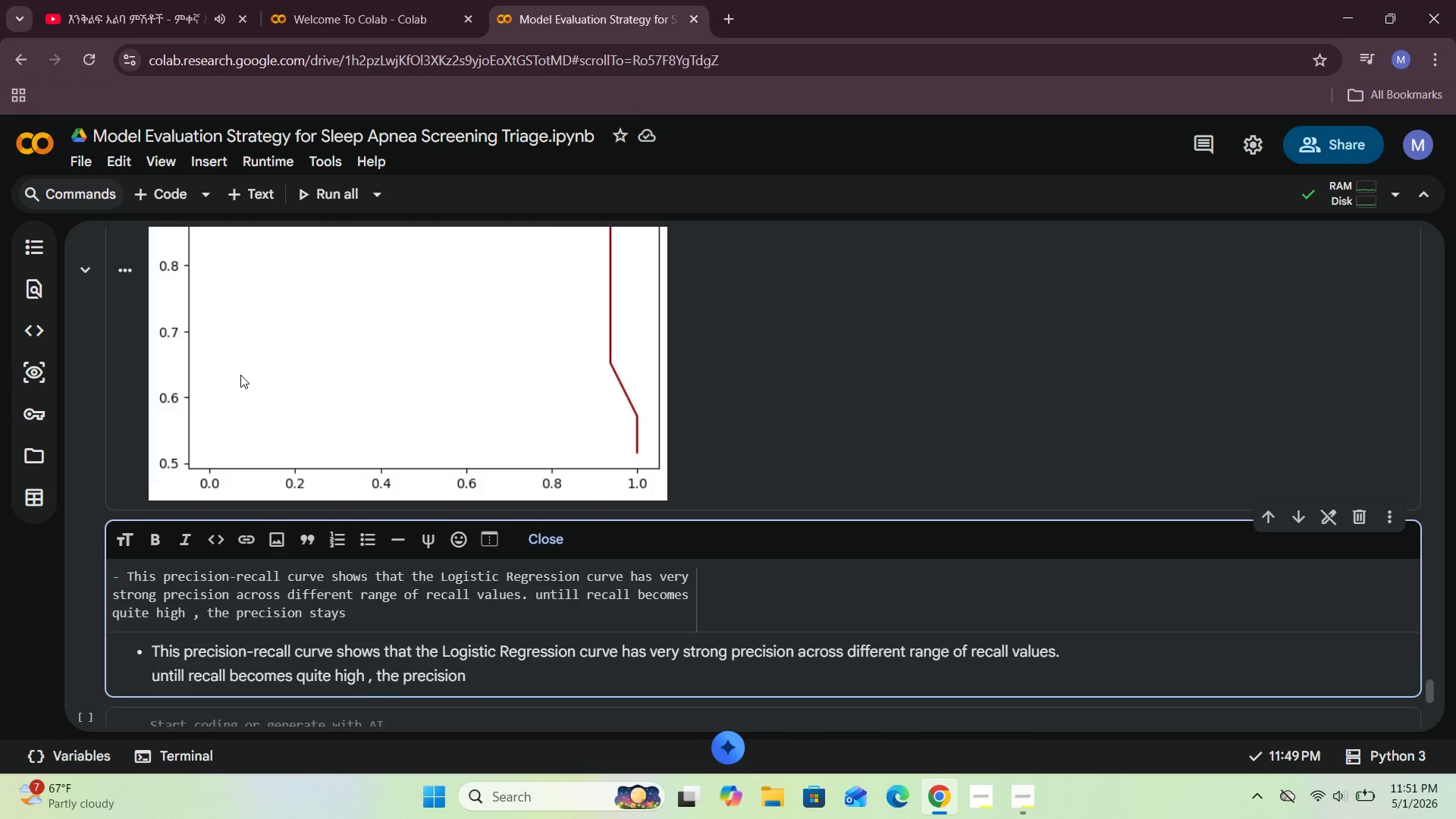 
hold_key(key=O, duration=0.36)
 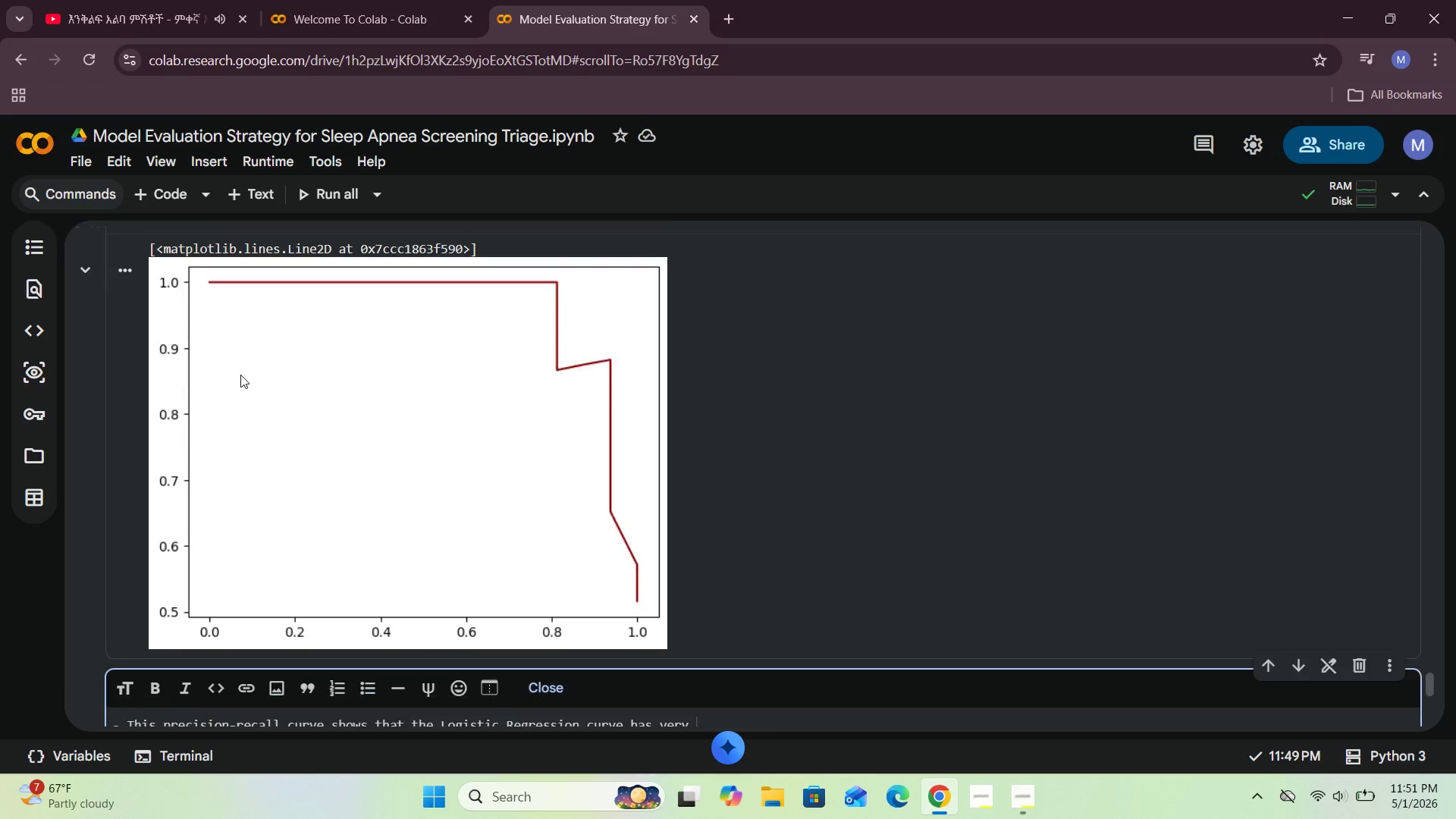 
type( close to 1.0 , but after )
 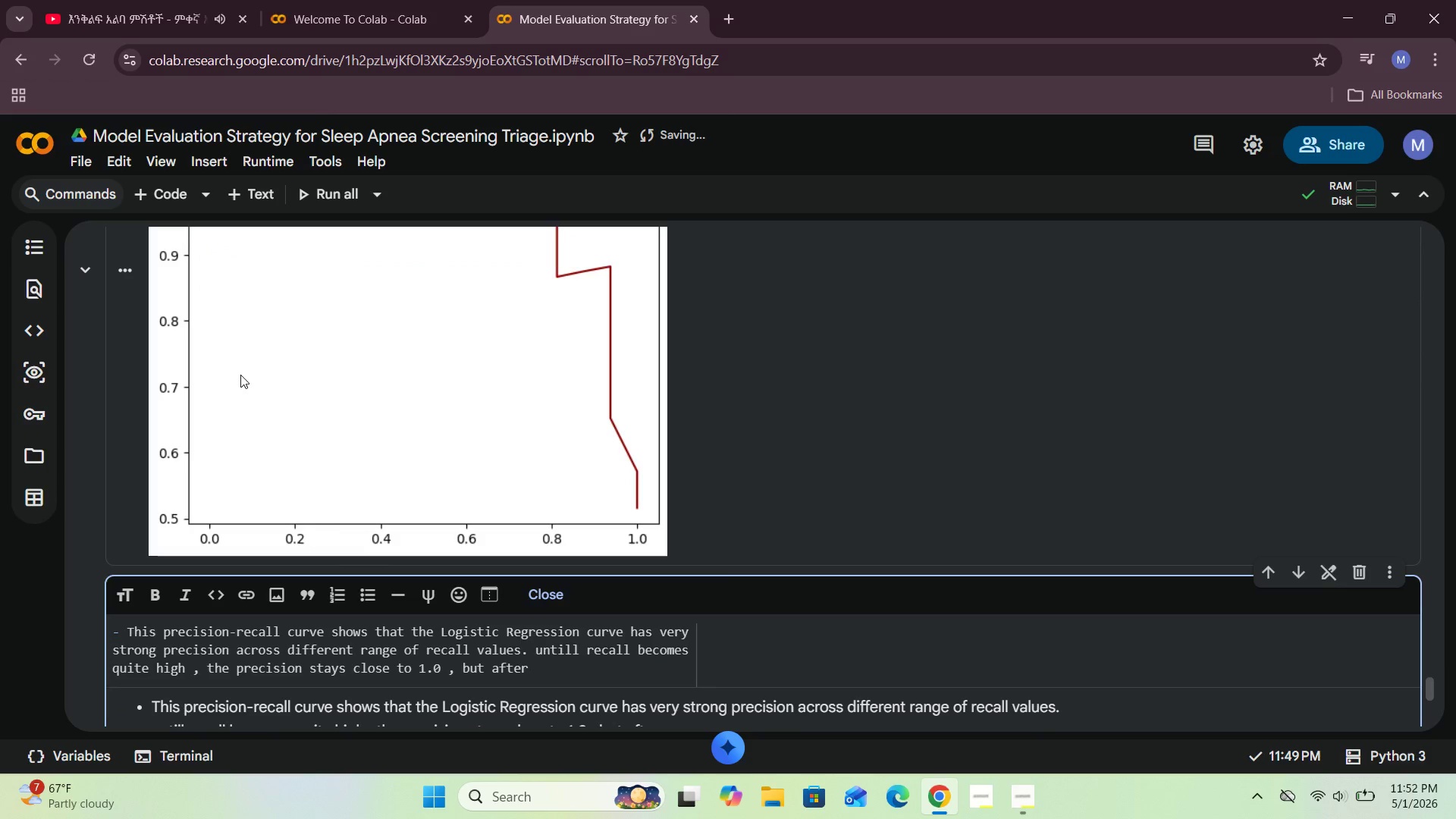 
wait(6.49)
 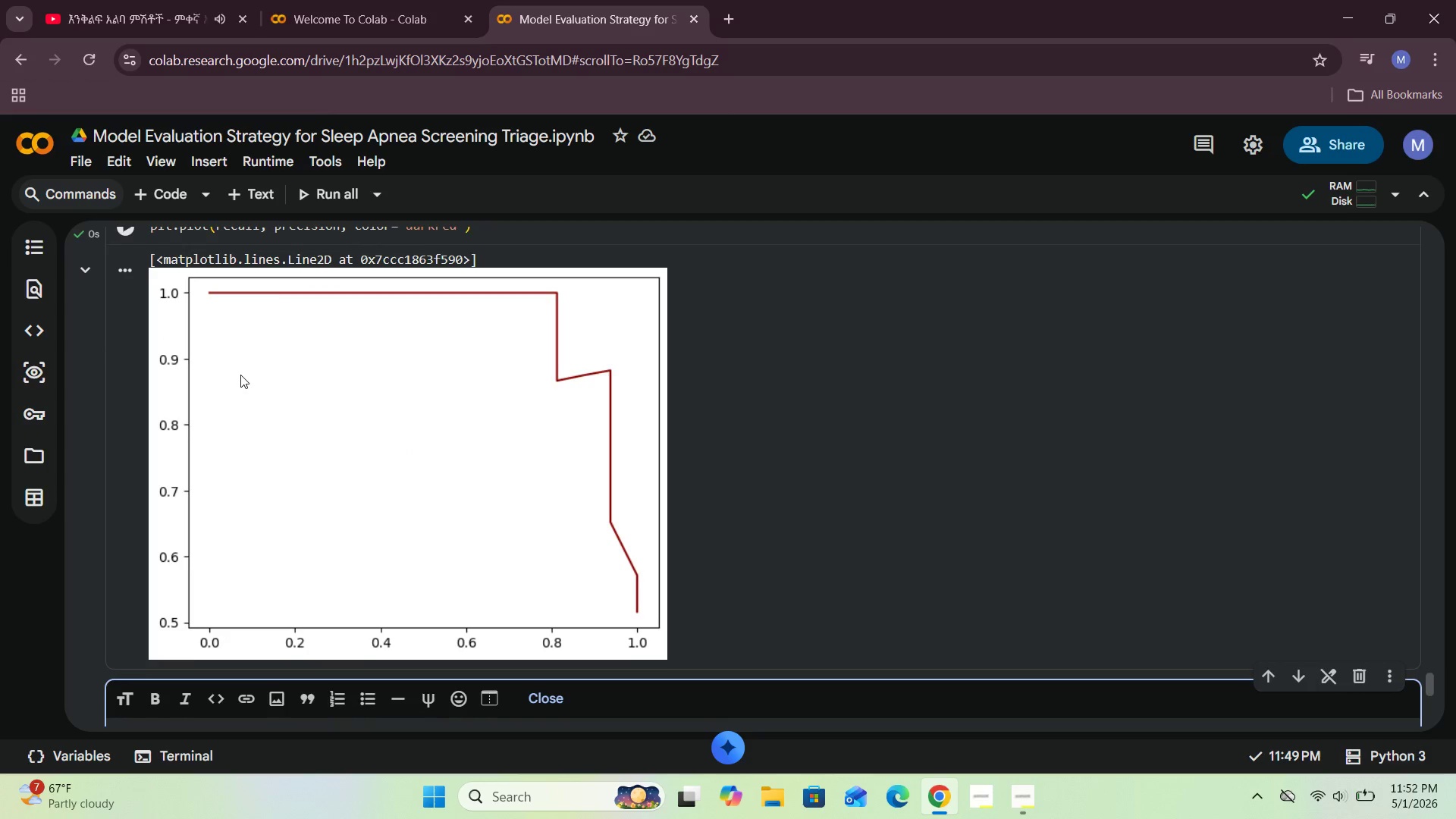 
type(arounf )
key(Backspace)
key(Backspace)
type(recall becomes quite higher it has shownm)
key(Backspace)
type( declines)
 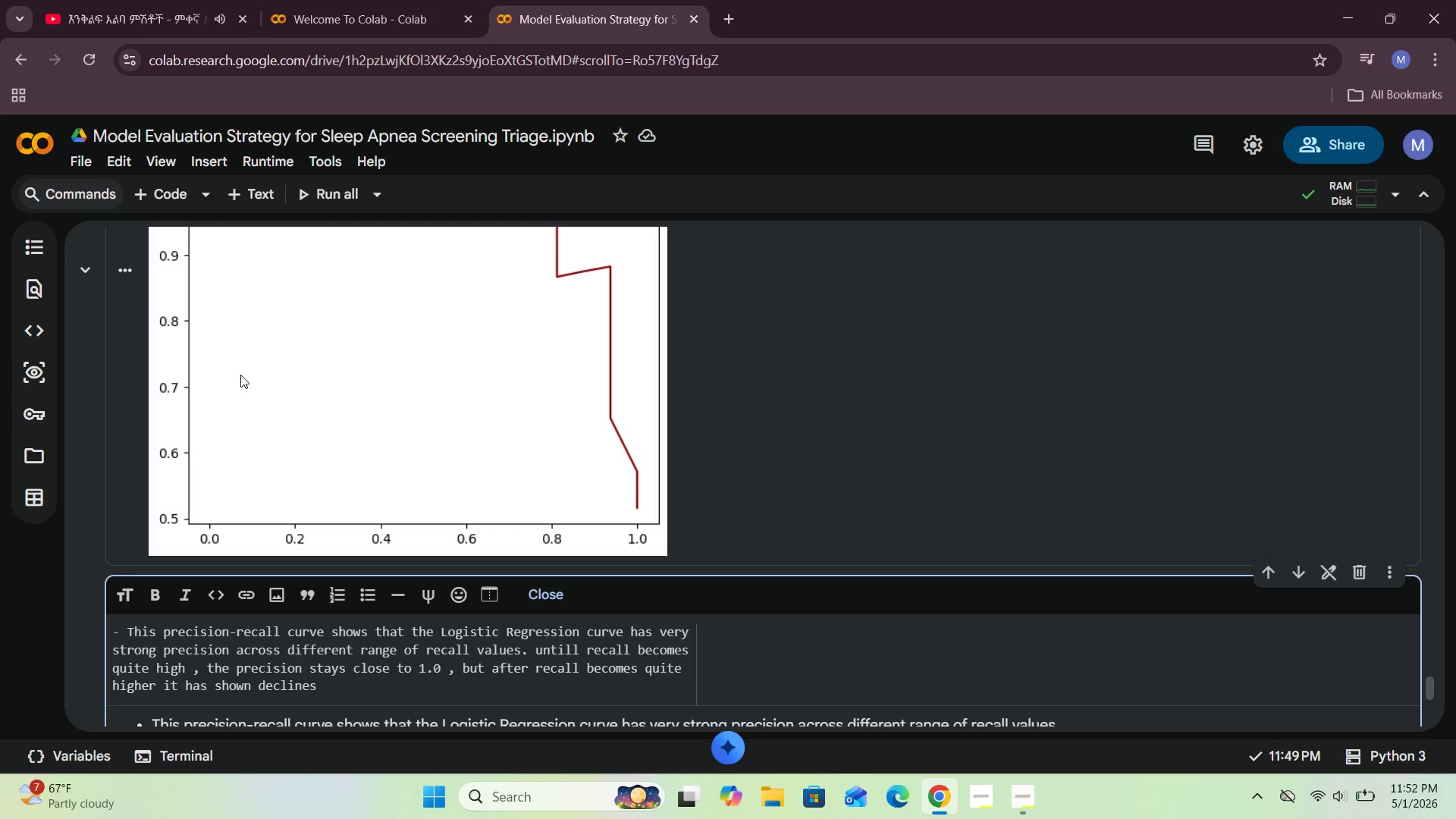 
type(.So this suggests)
key(Backspace)
key(Backspace)
key(Backspace)
key(Backspace)
key(Backspace)
type(gests that )
 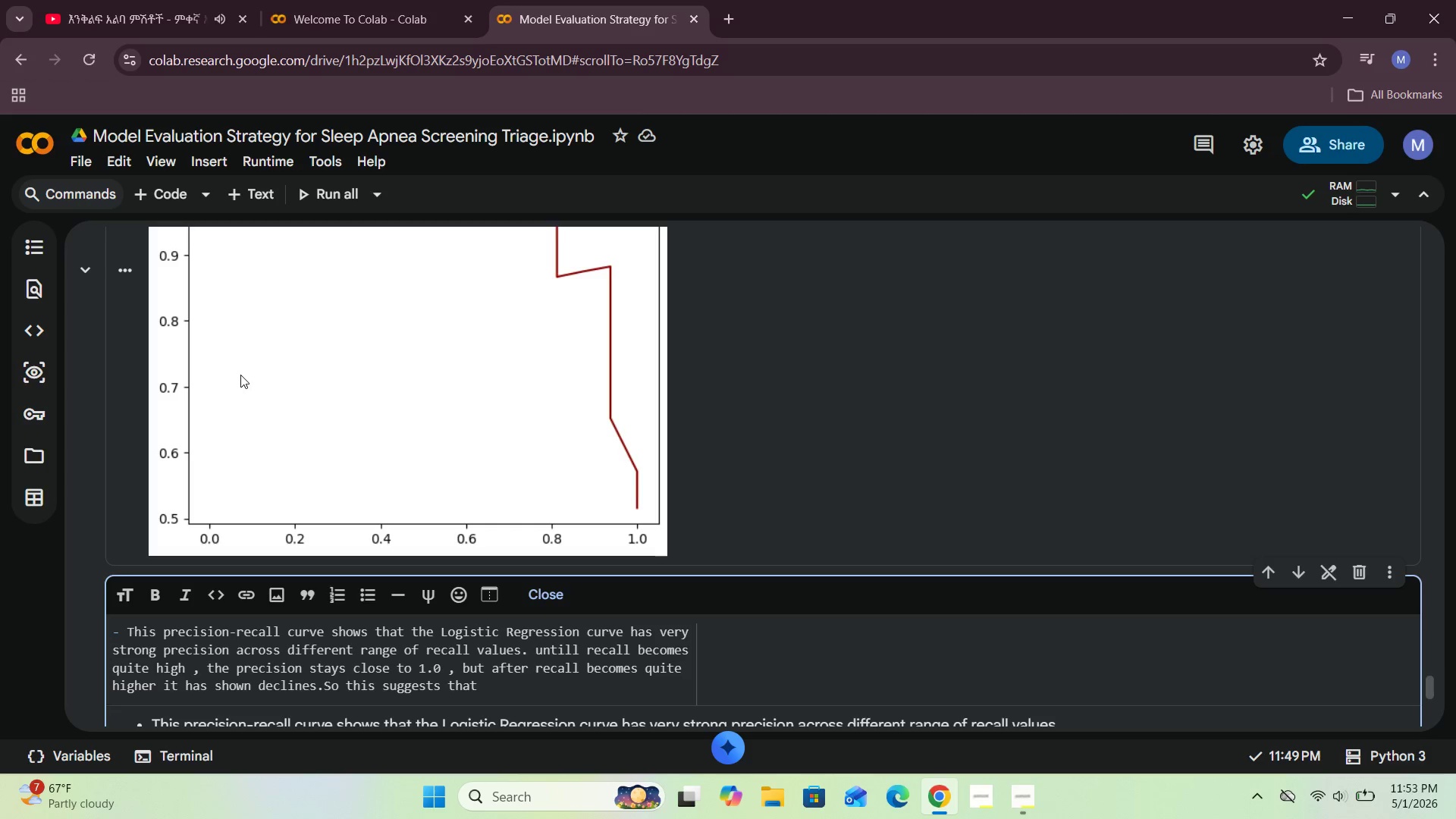 
wait(16.83)
 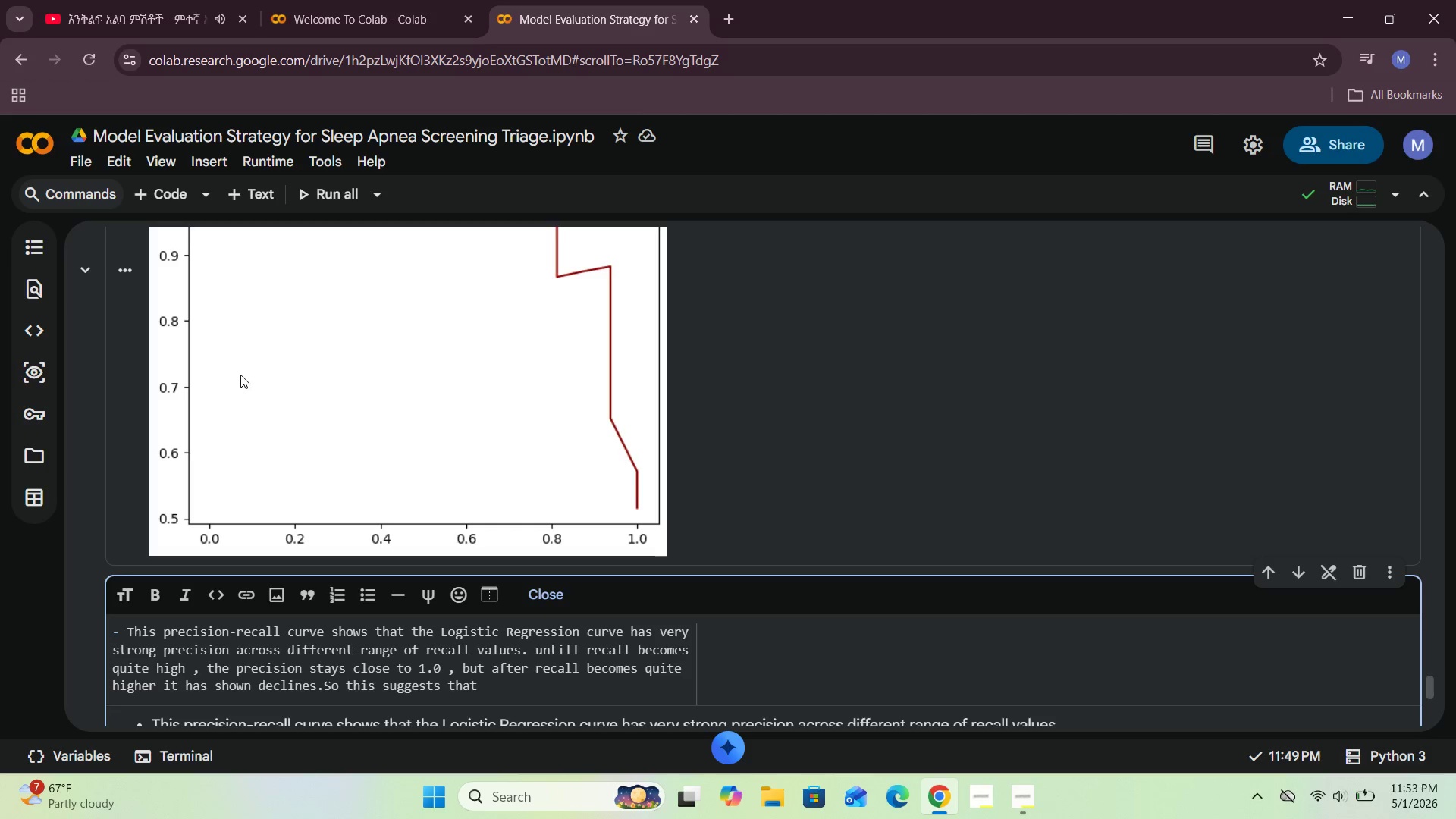 
type(we don't need to introduce many false negatives , since the model )
 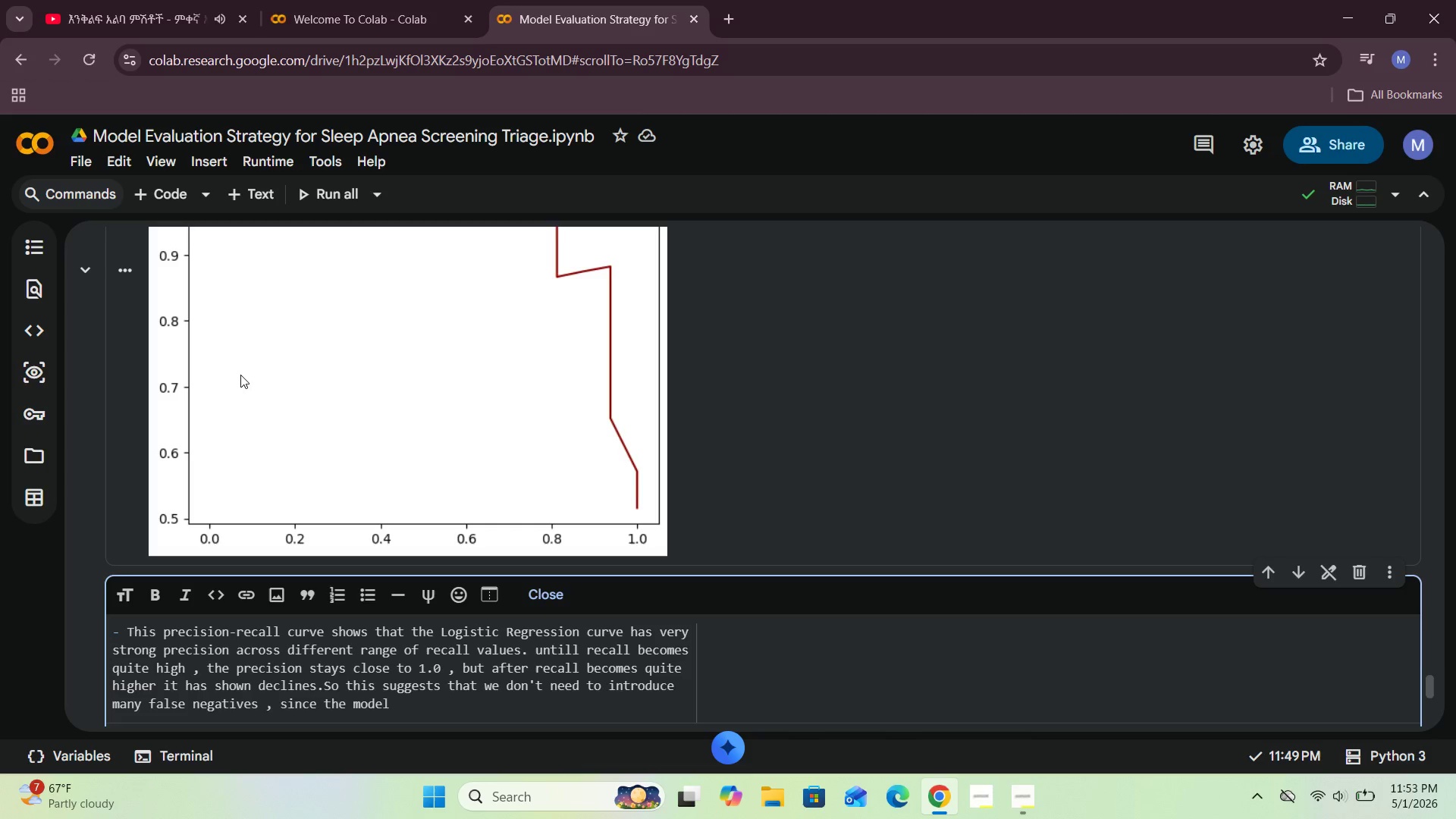 
type(can identify many apnea cases.)
 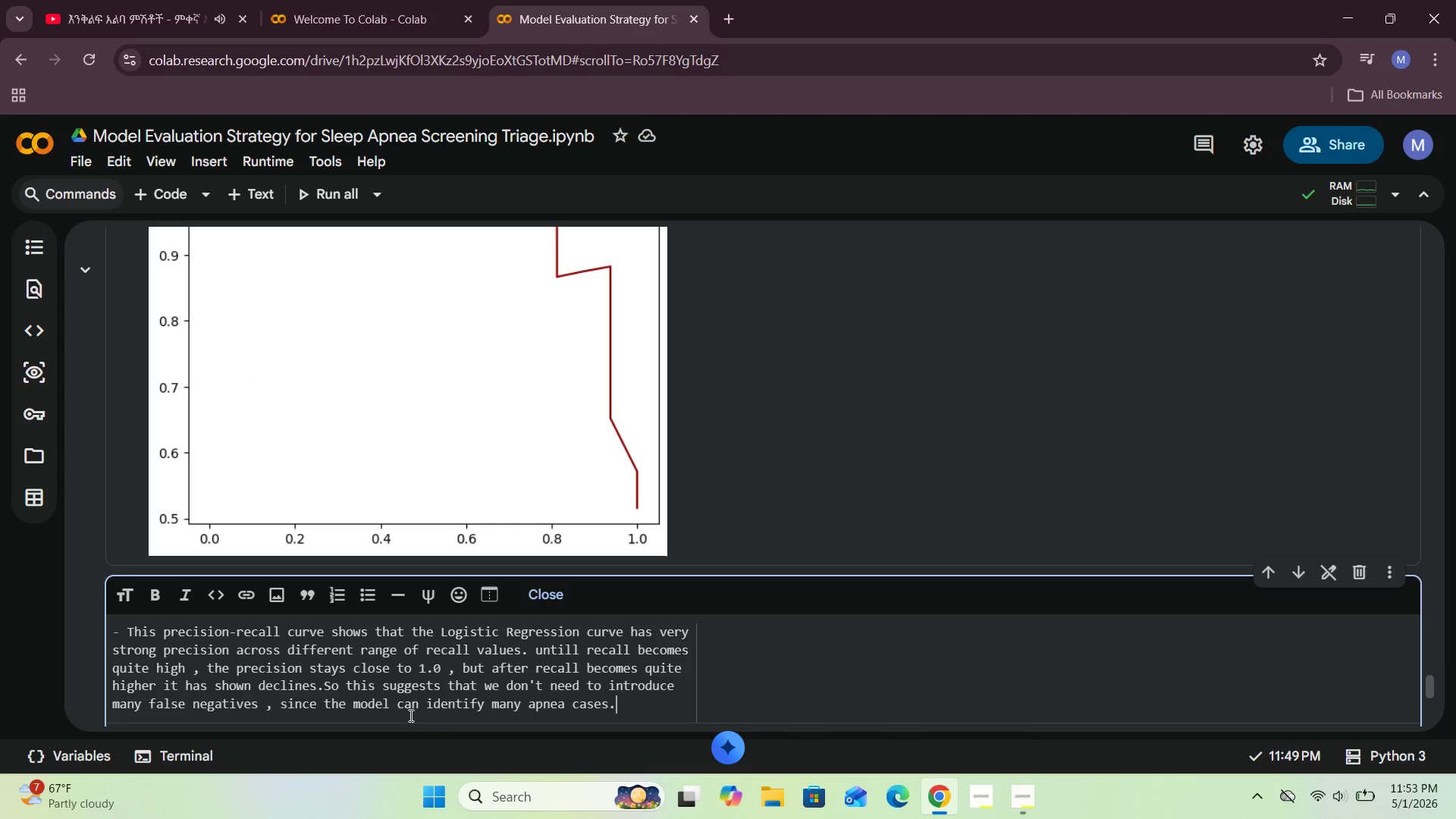 
left_click([625, 707])
 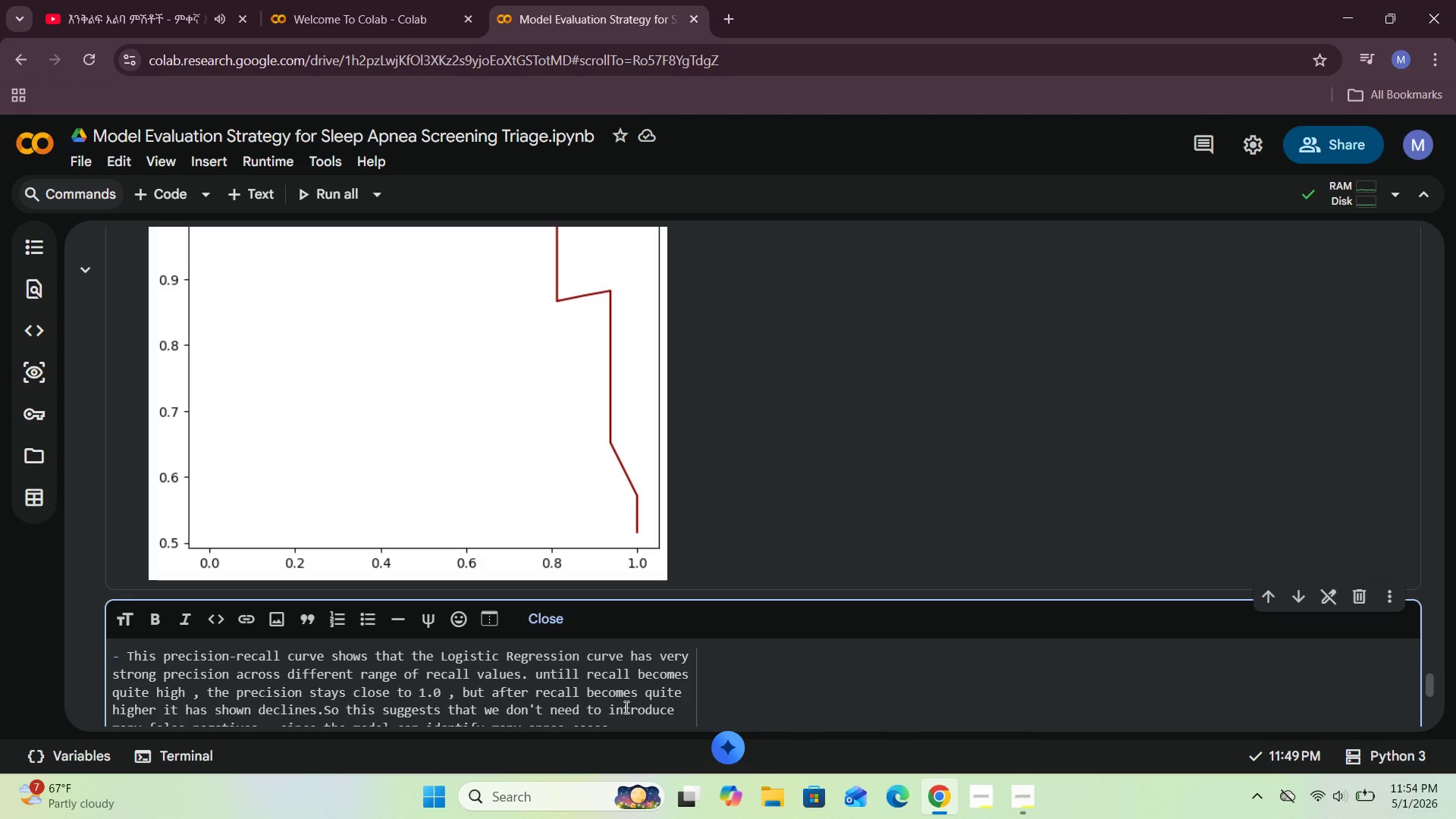 
wait(29.09)
 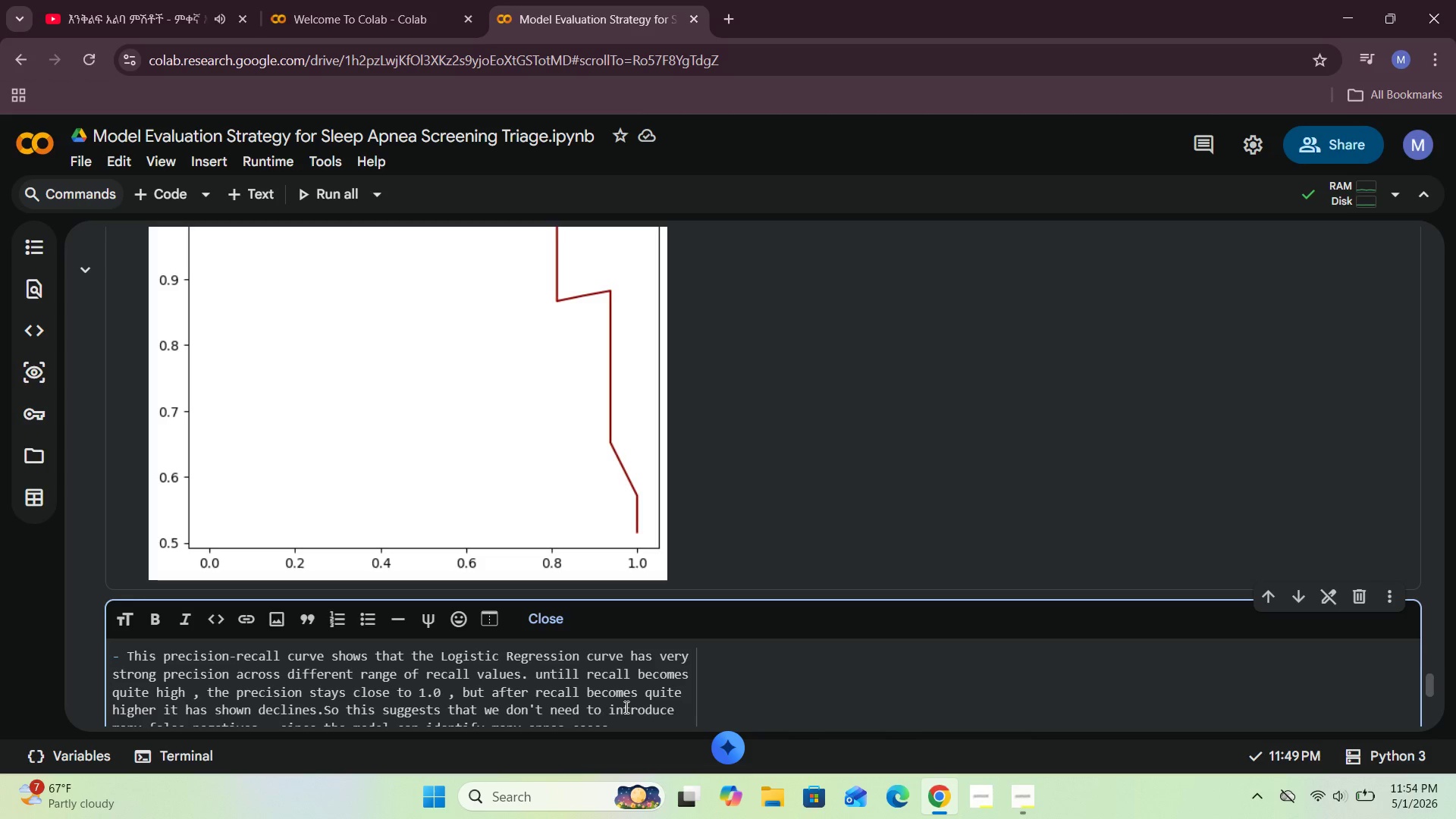 
scroll: coordinate [625, 707], scroll_direction: down, amount: 2.0
 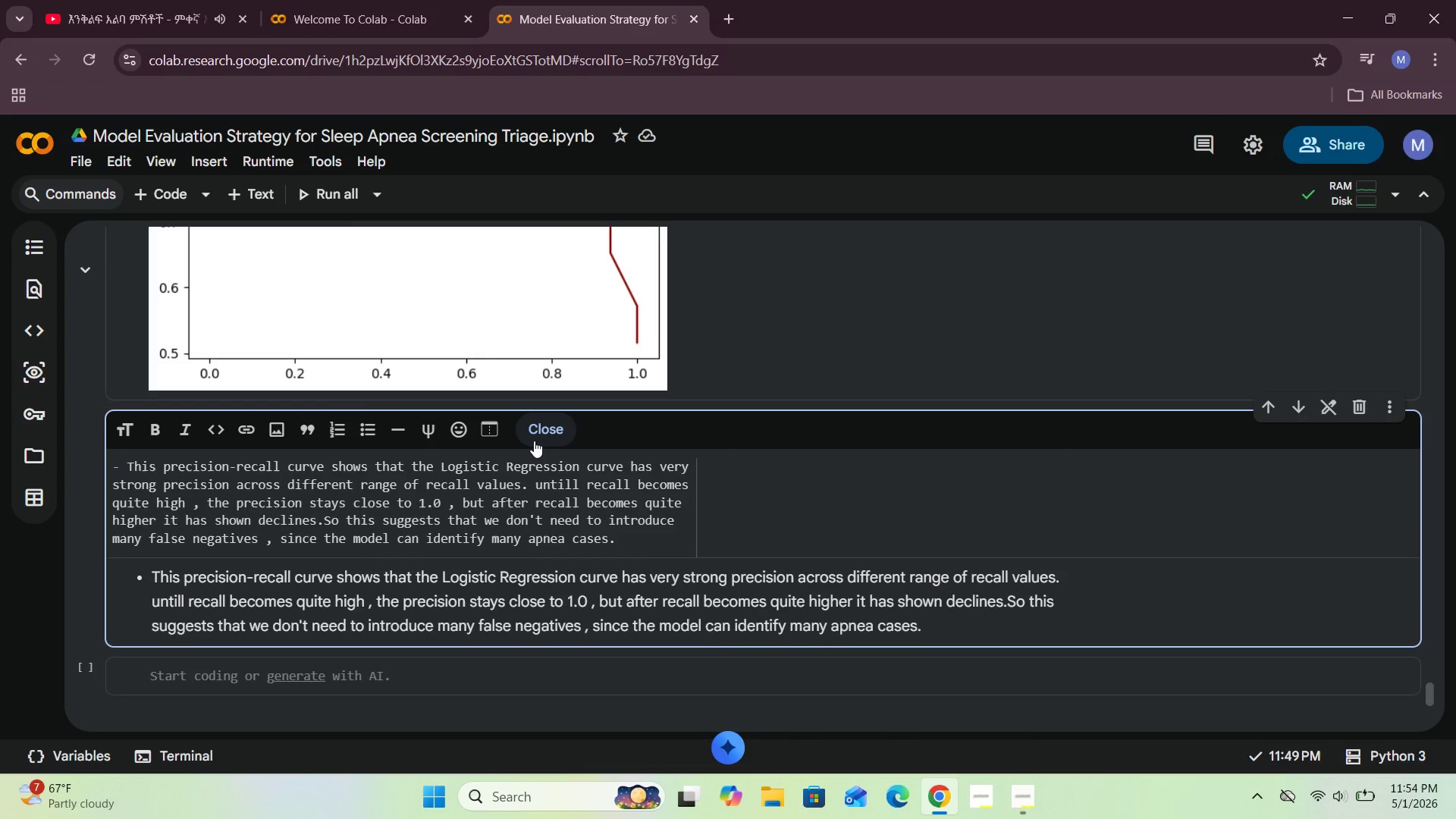 
left_click([534, 441])
 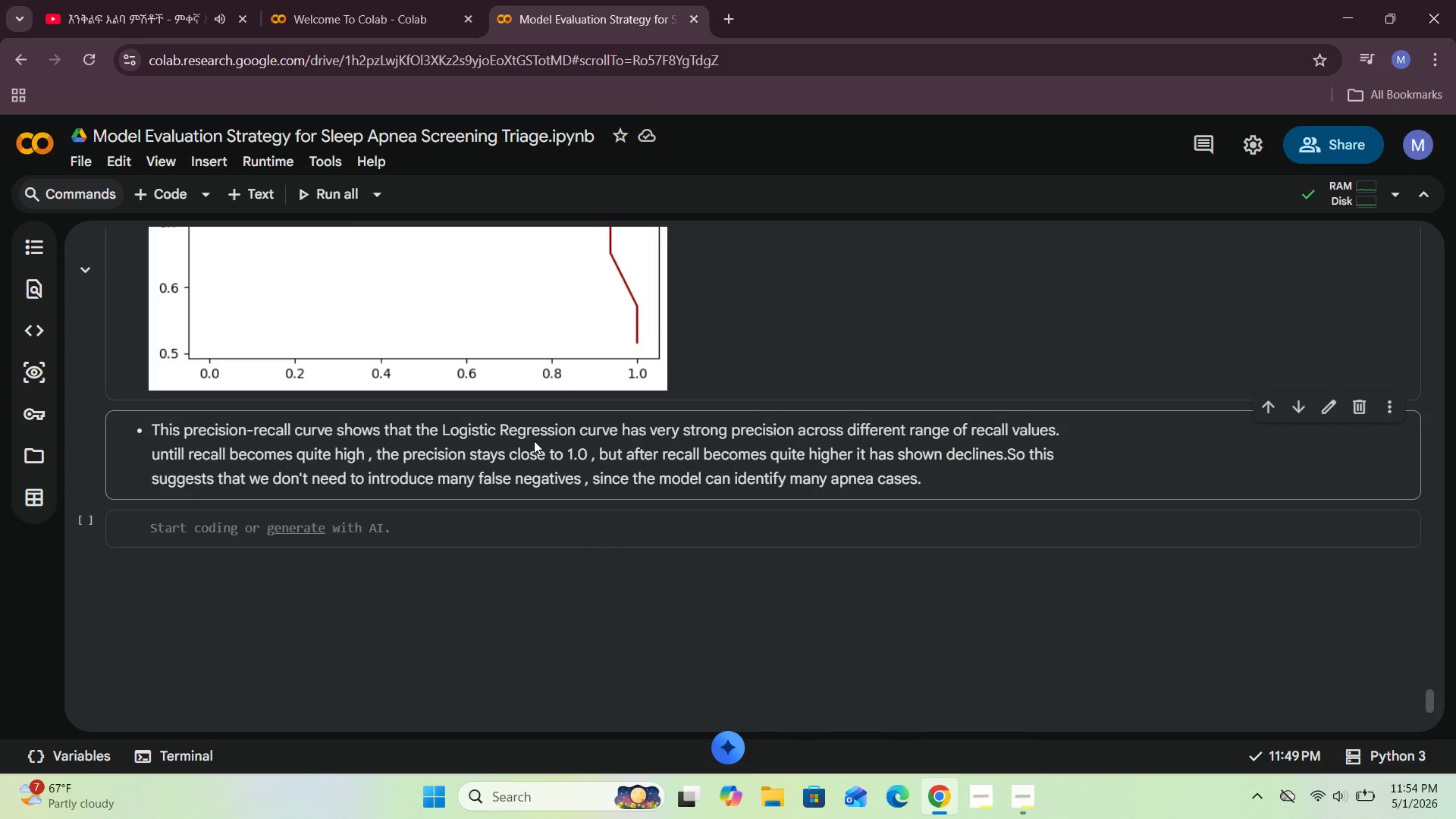 
scroll: coordinate [534, 441], scroll_direction: up, amount: 5.0
 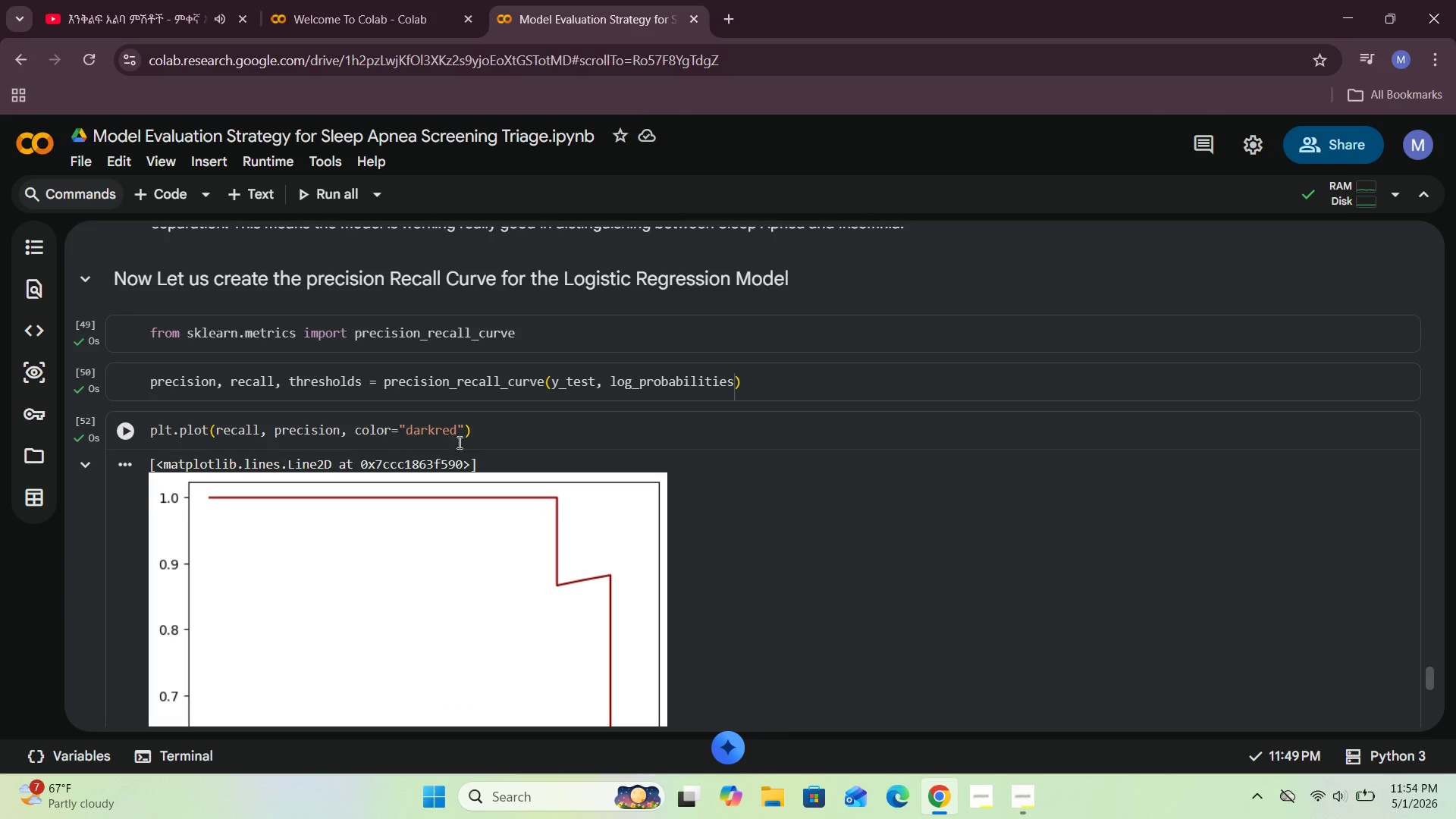 
left_click([496, 435])
 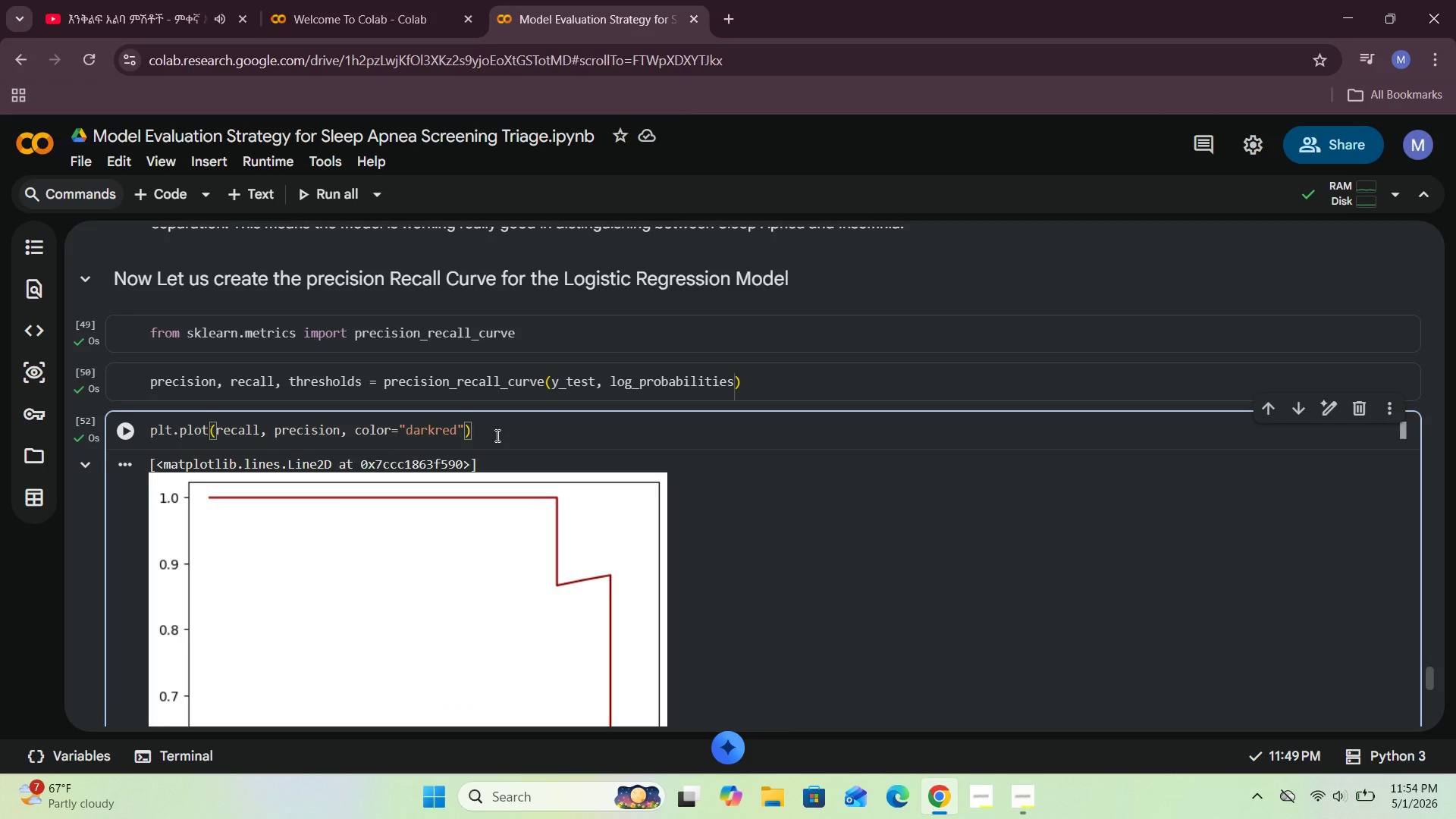 
key(Enter)
 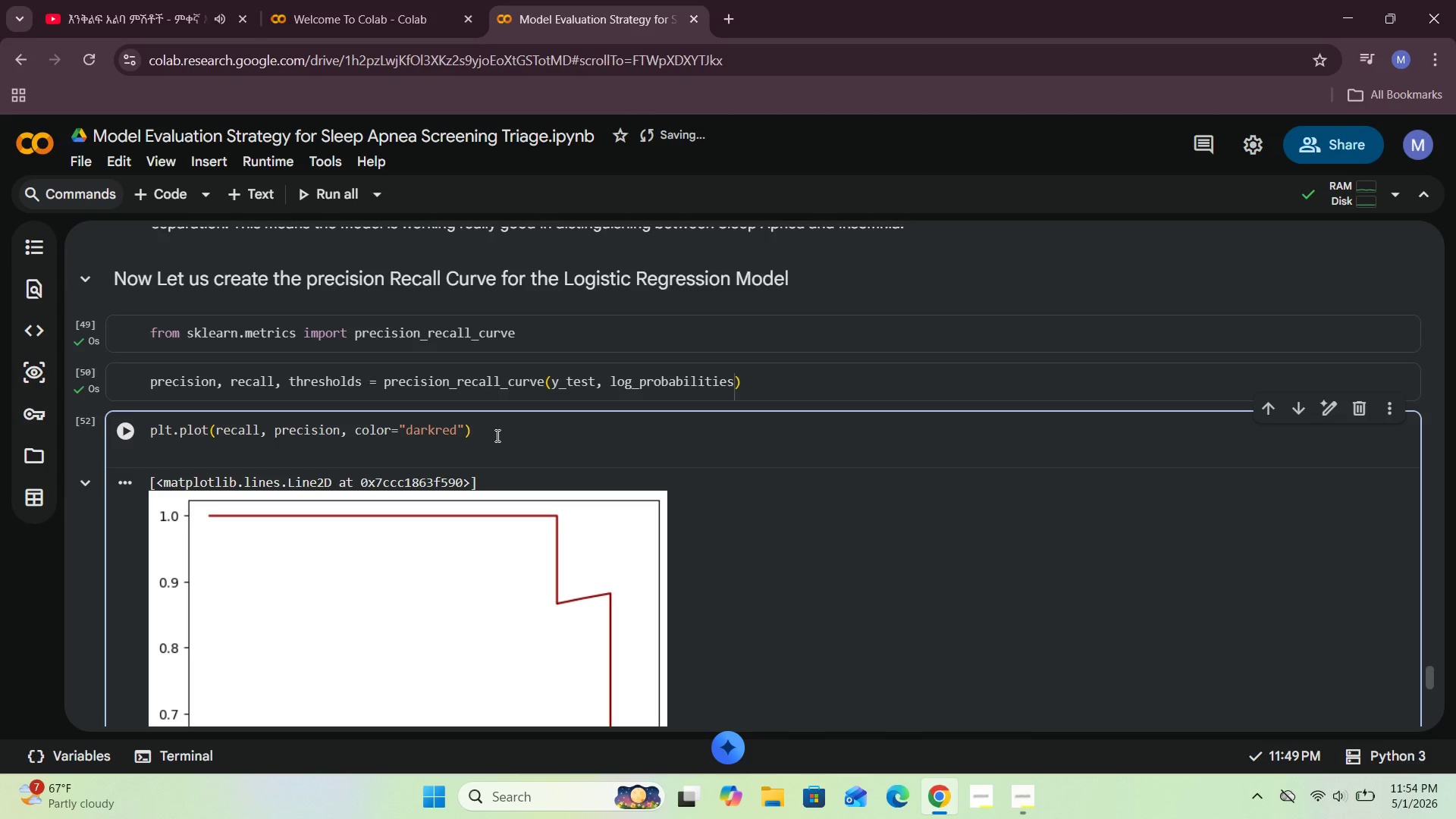 
type(plt.title("Precision )
key(Backspace)
type(-Red)
key(Backspace)
type(call Curve )
 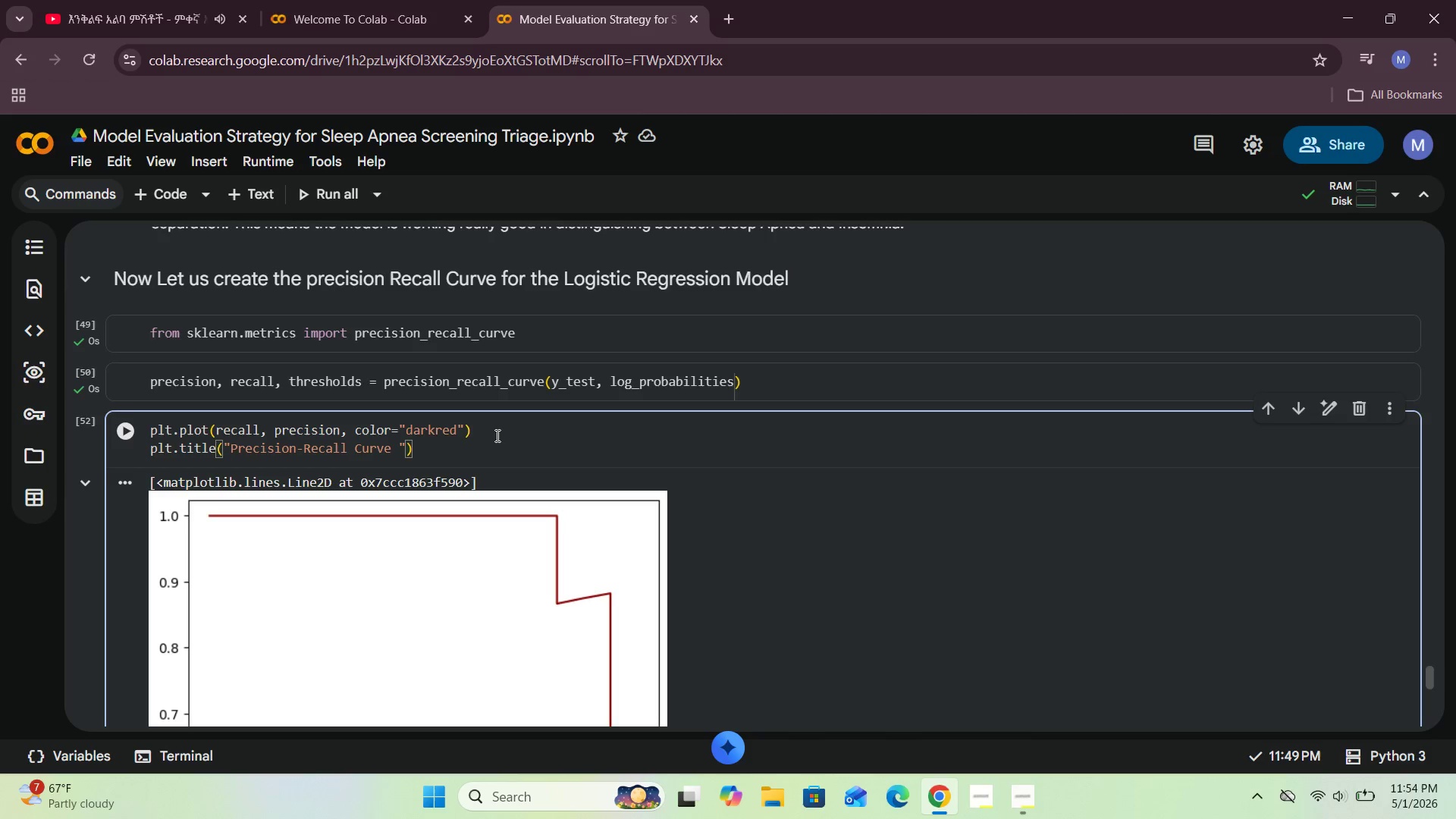 
type(for  )
key(Backspace)
type(Logistic Regression)
 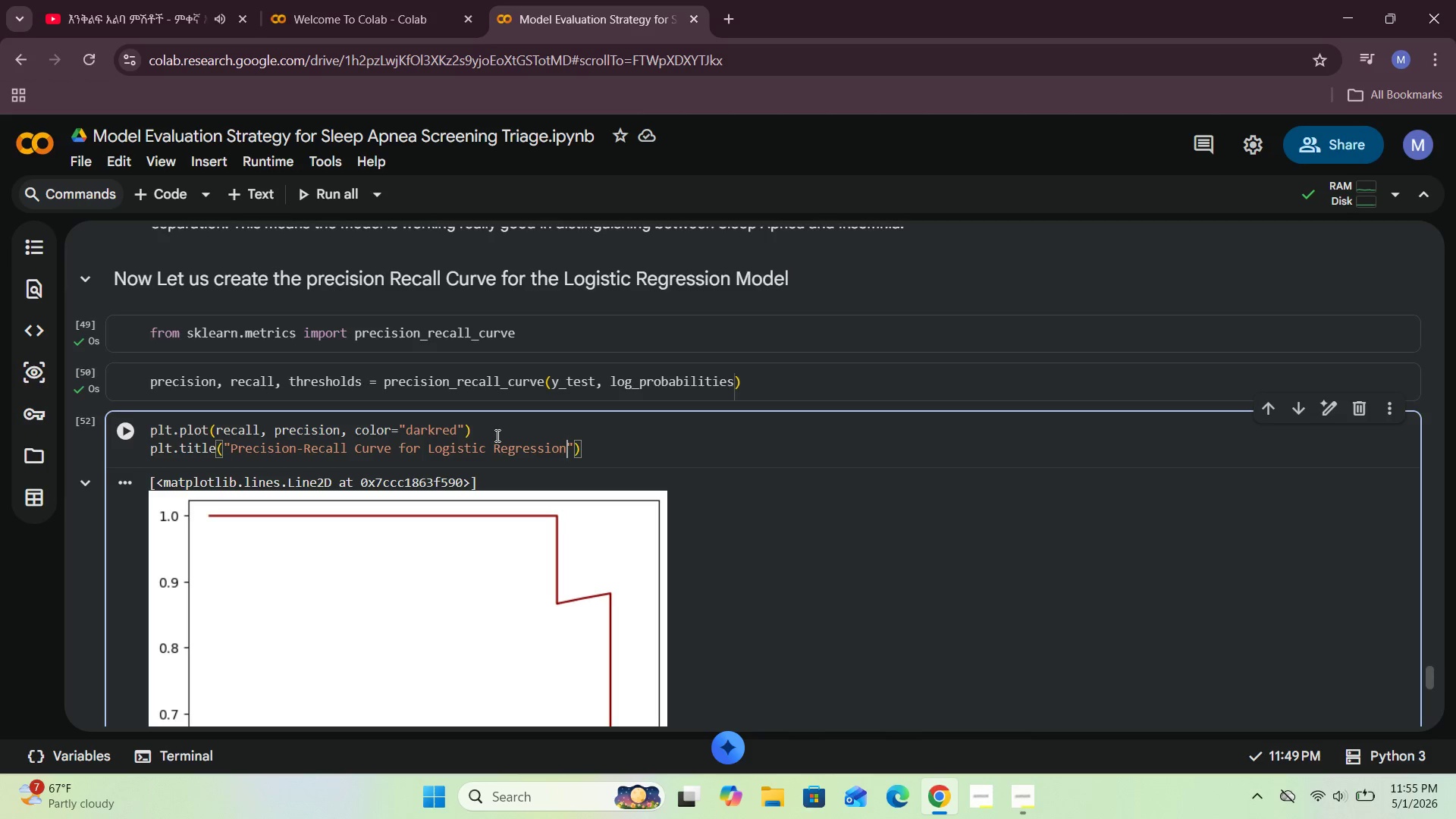 
key(ArrowRight)
 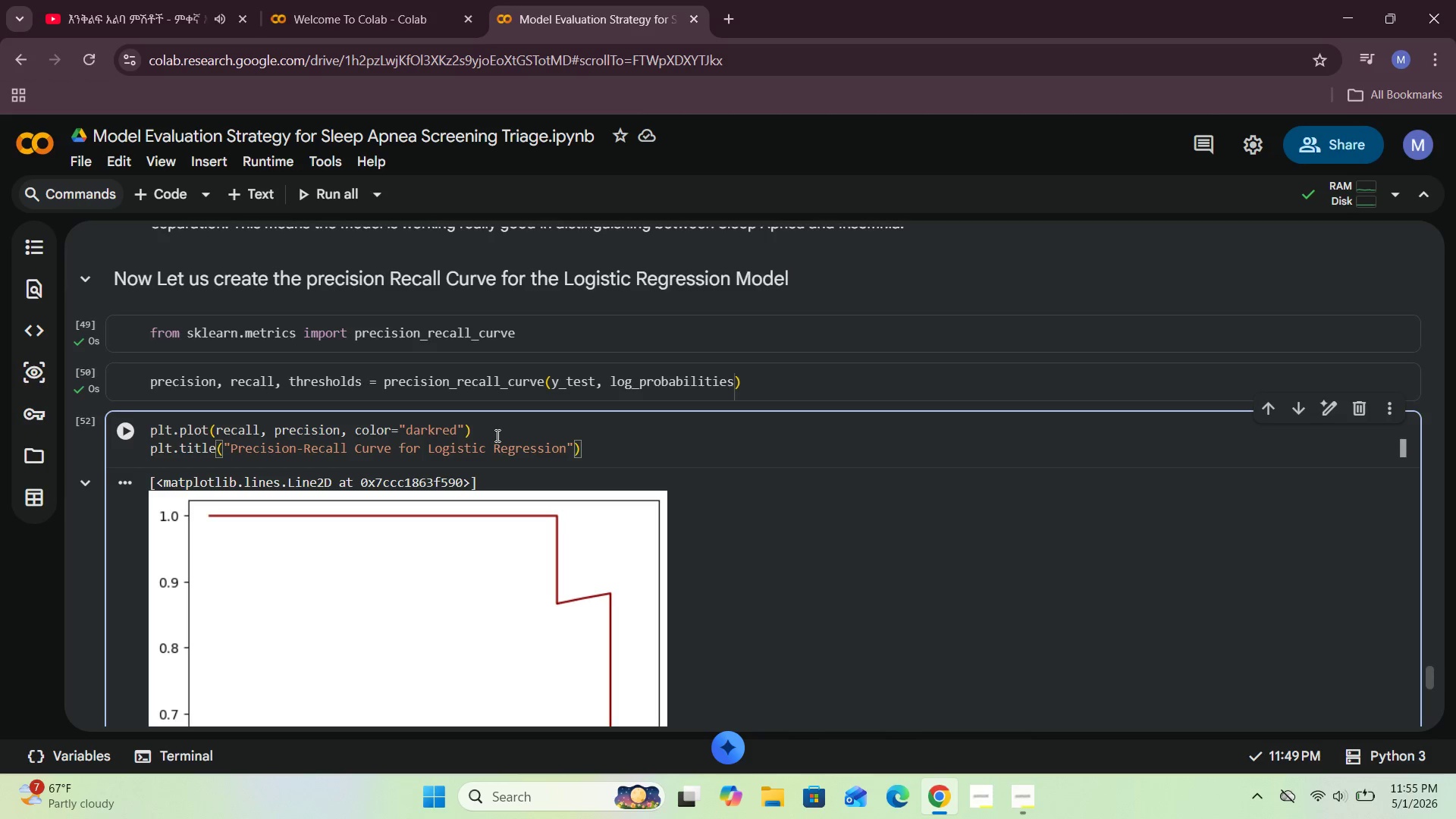 
type(, fontsiz)
 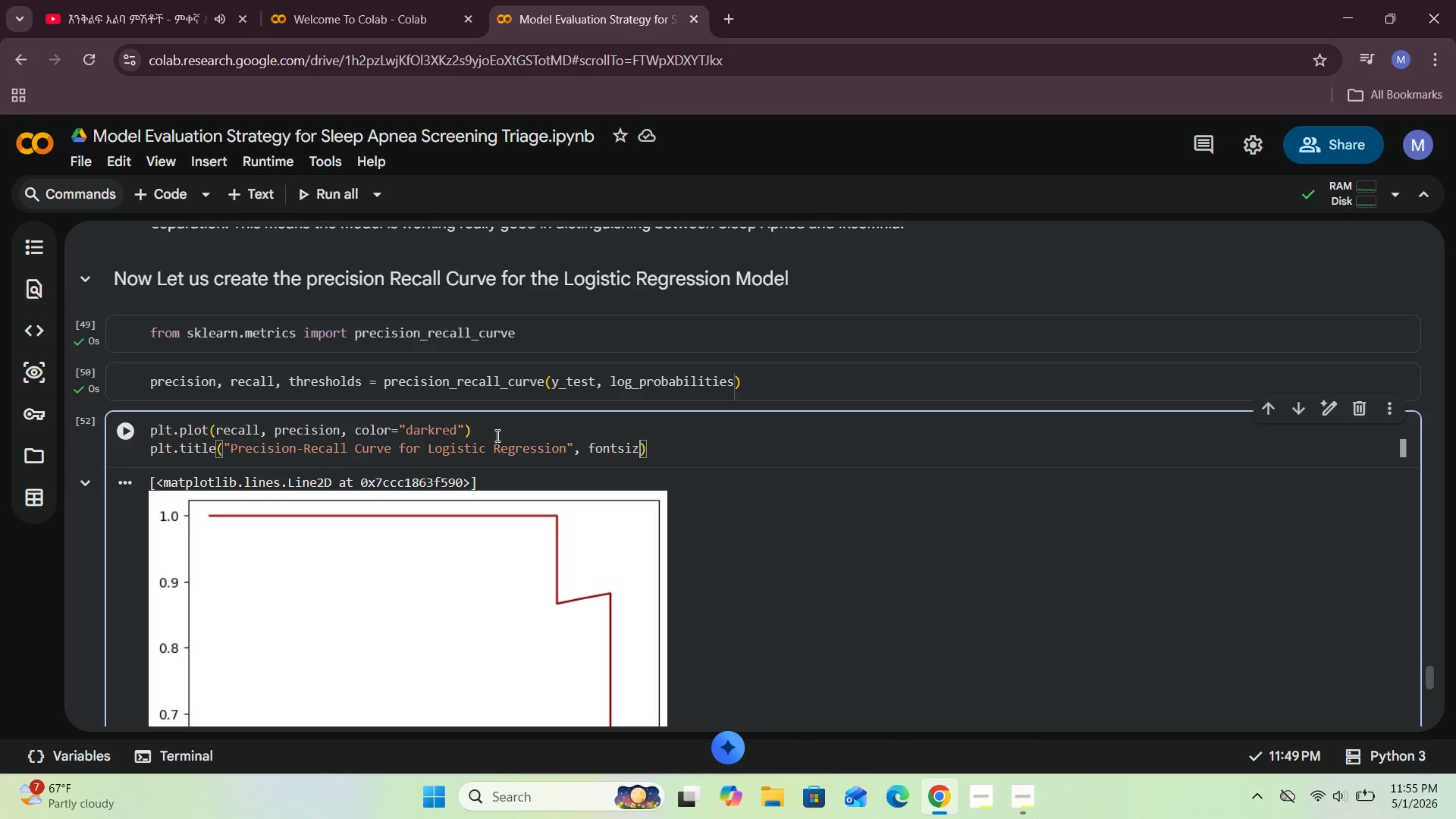 
hold_key(key=Backspace, duration=0.73)
 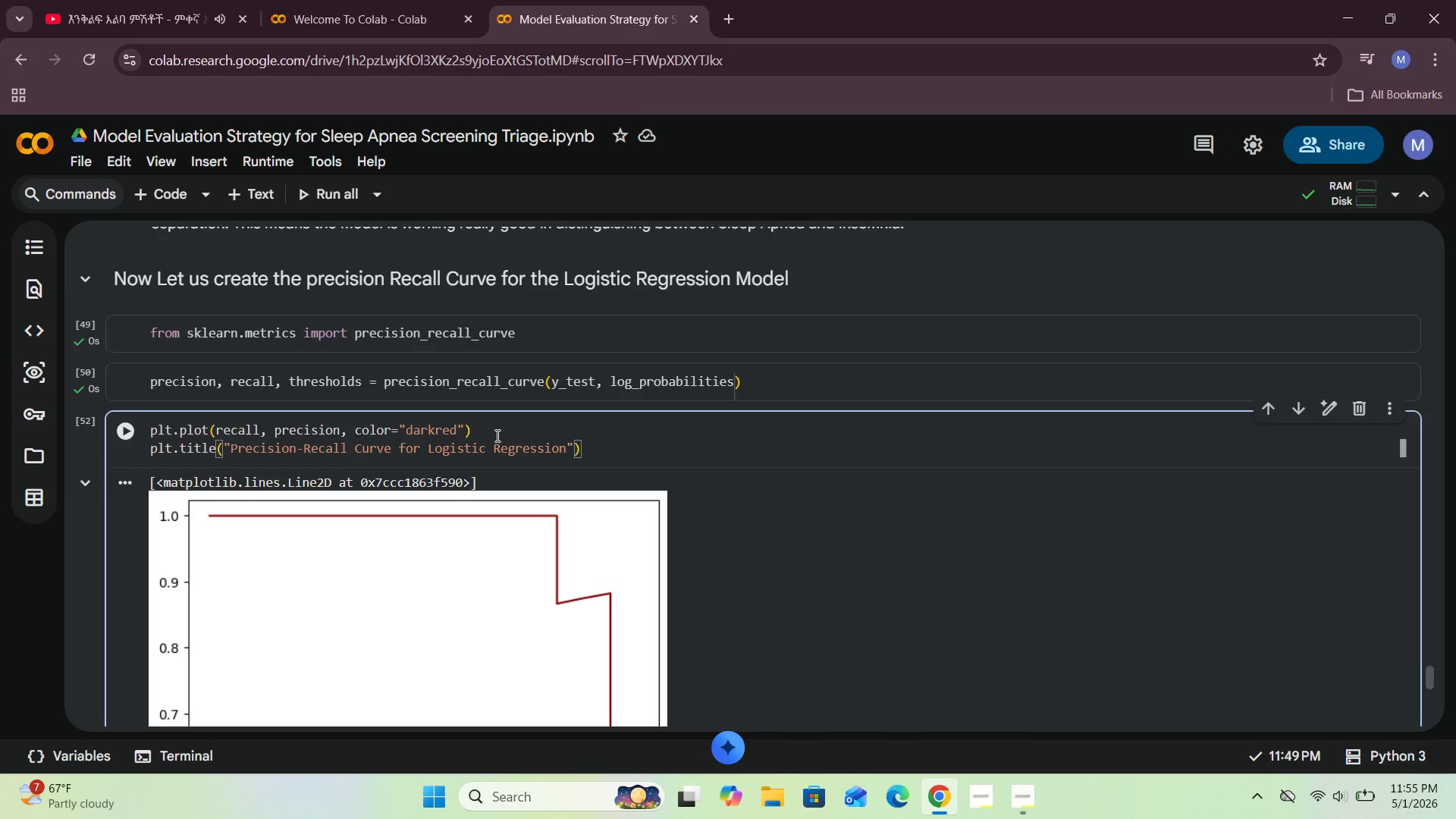 
key(Shift+Enter)
 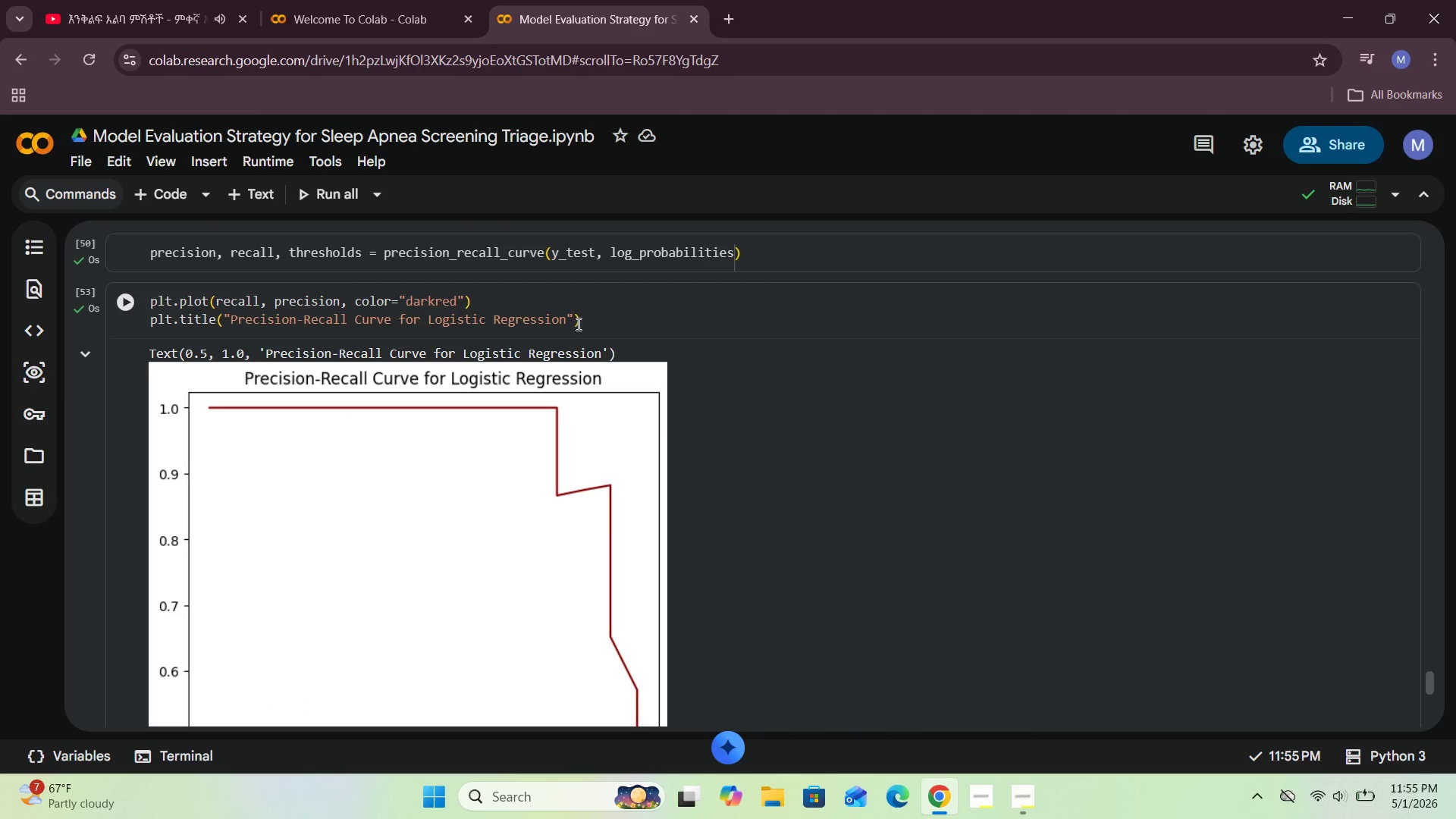 
key(Shift+ShiftRight)
 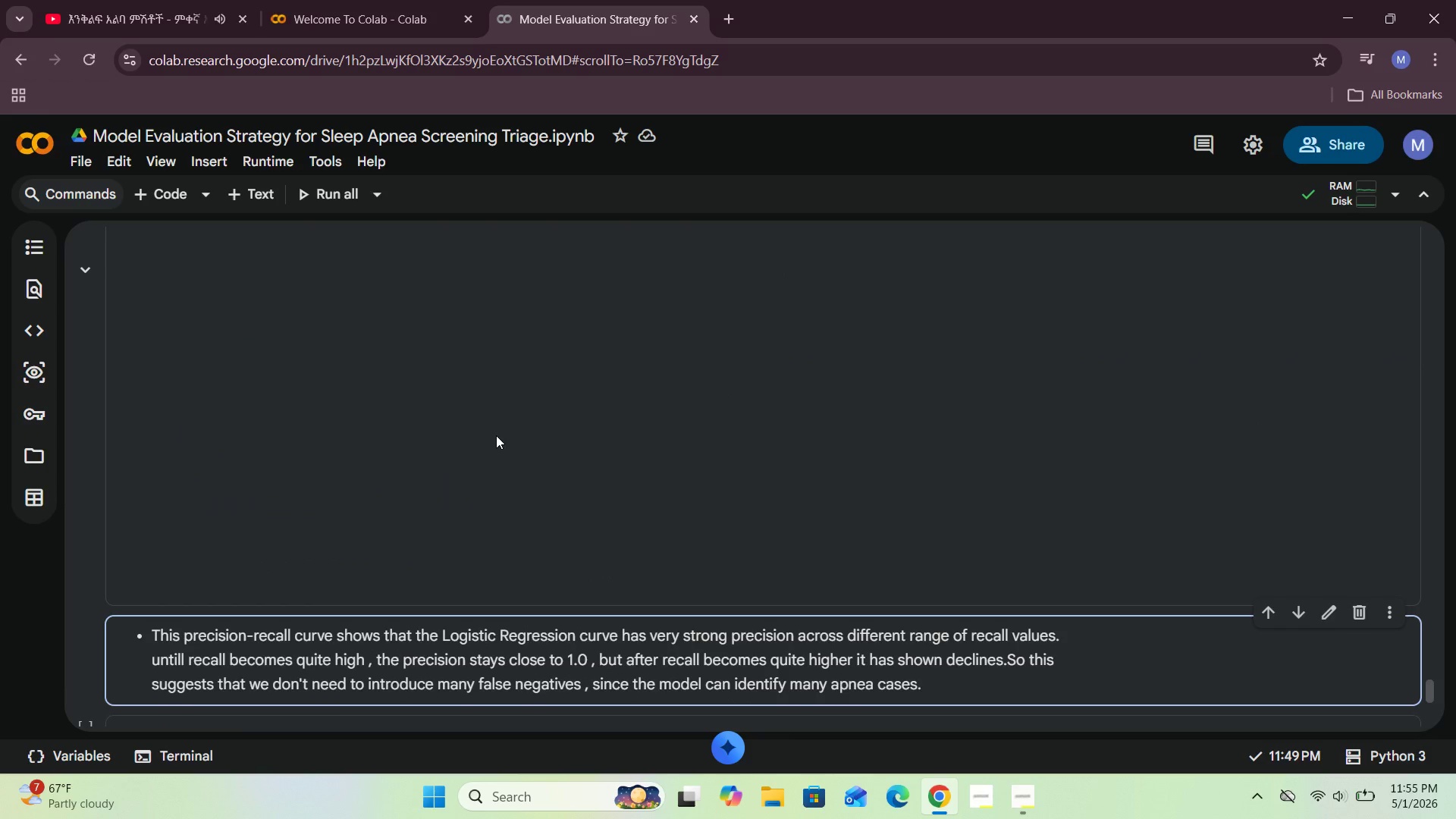 
wait(5.92)
 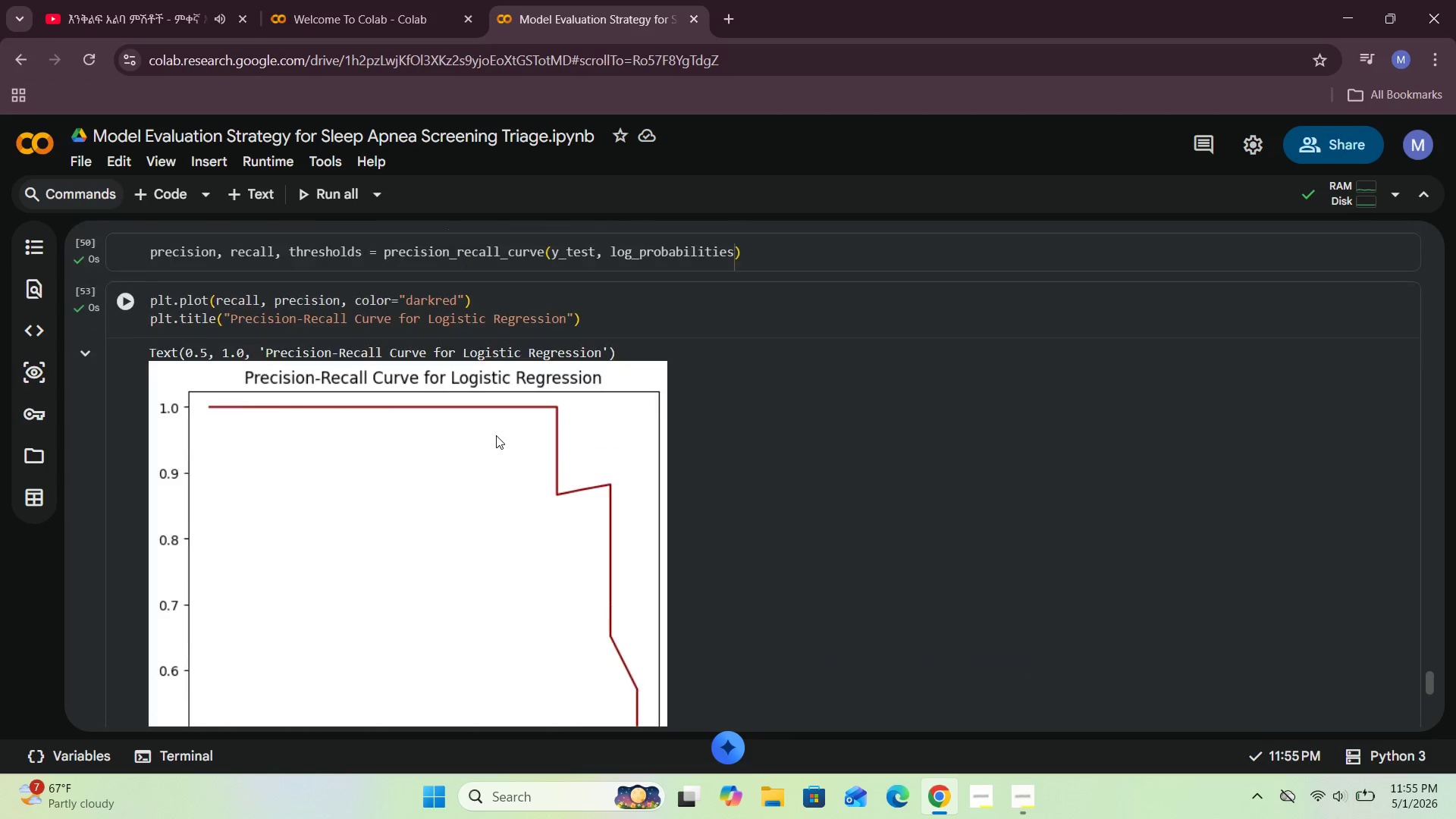 
left_click([571, 315])
 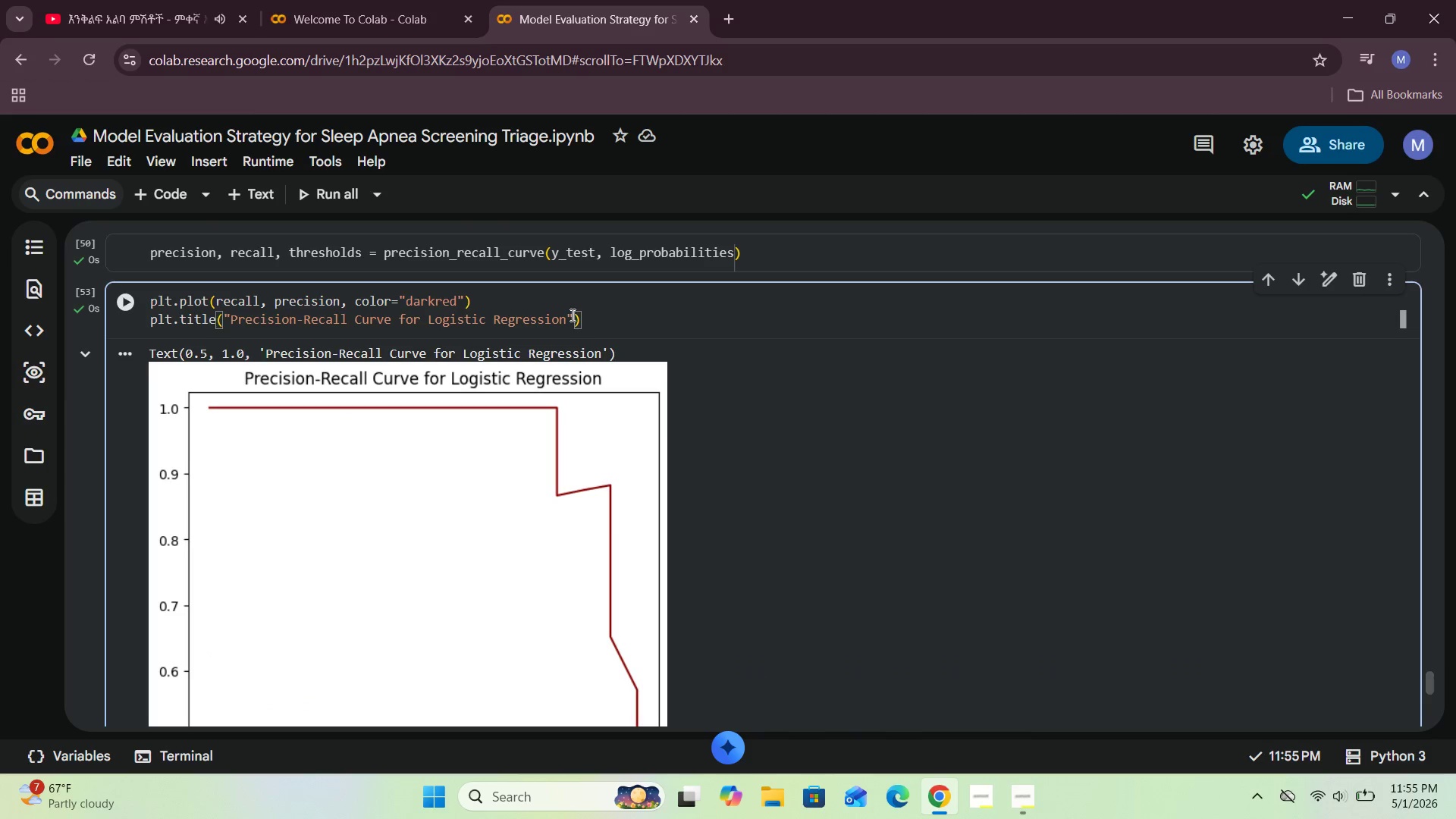 
type(, font)
 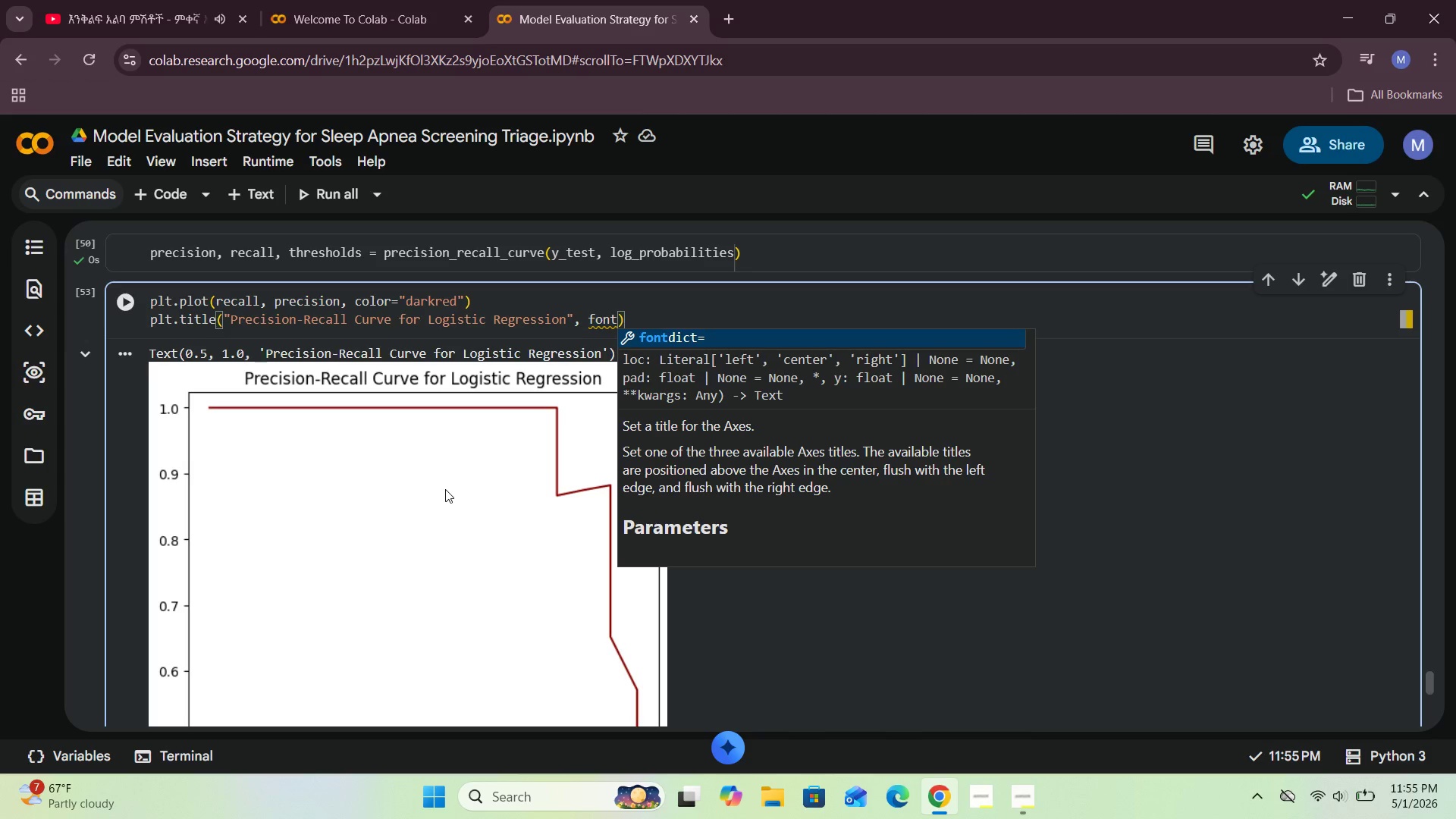 
wait(31.45)
 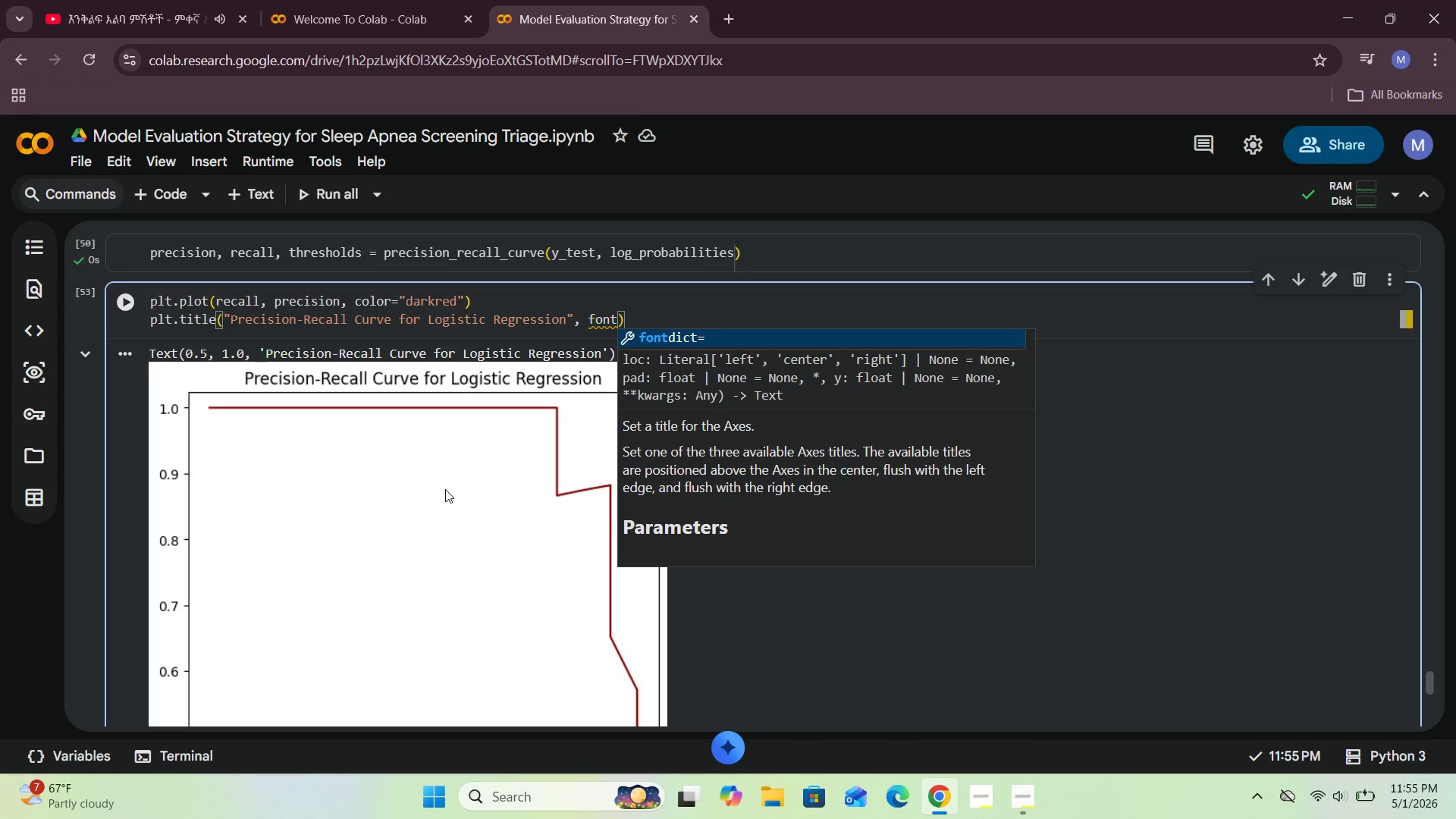 
left_click([832, 619])
 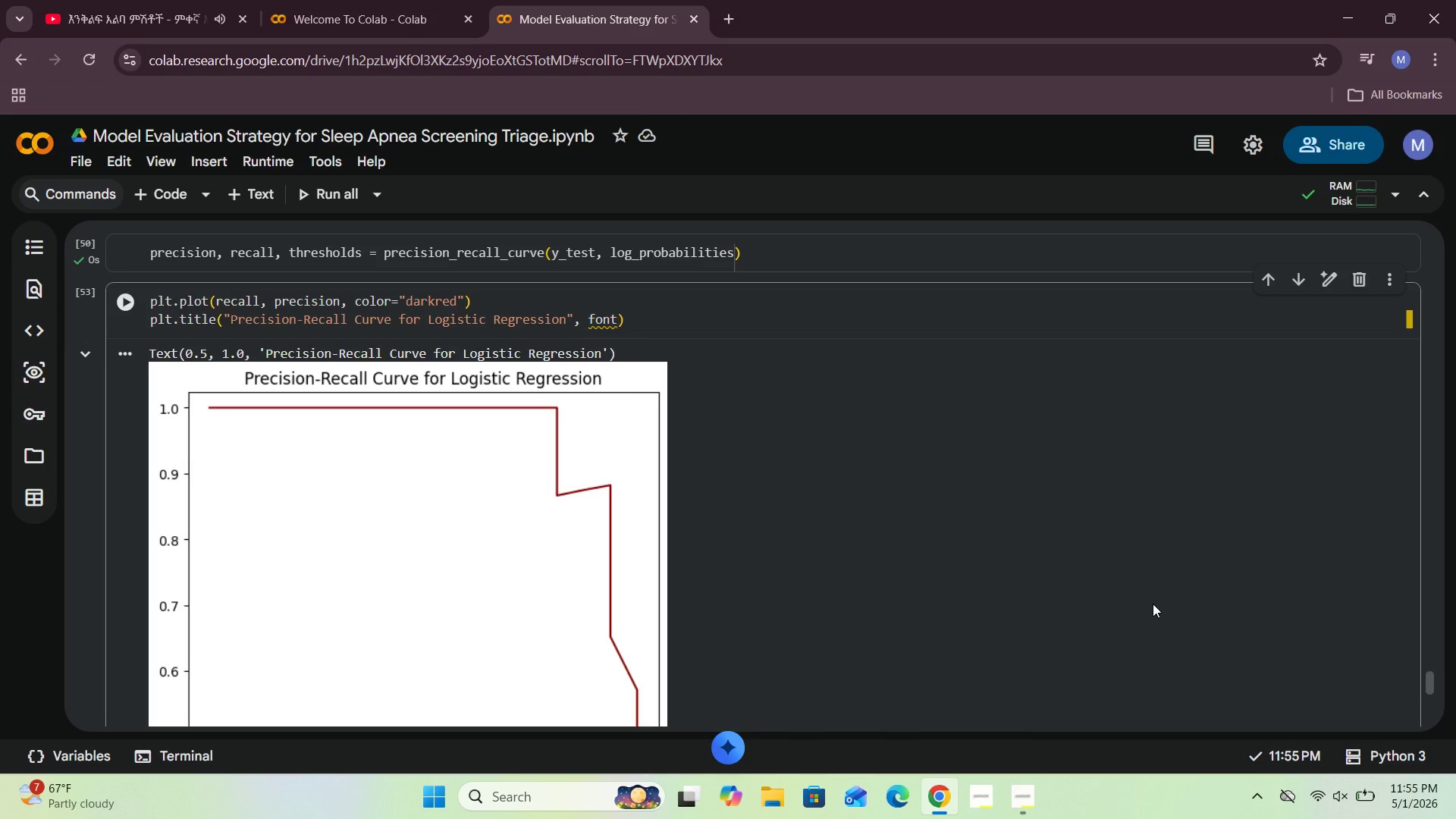 
left_click([1327, 801])
 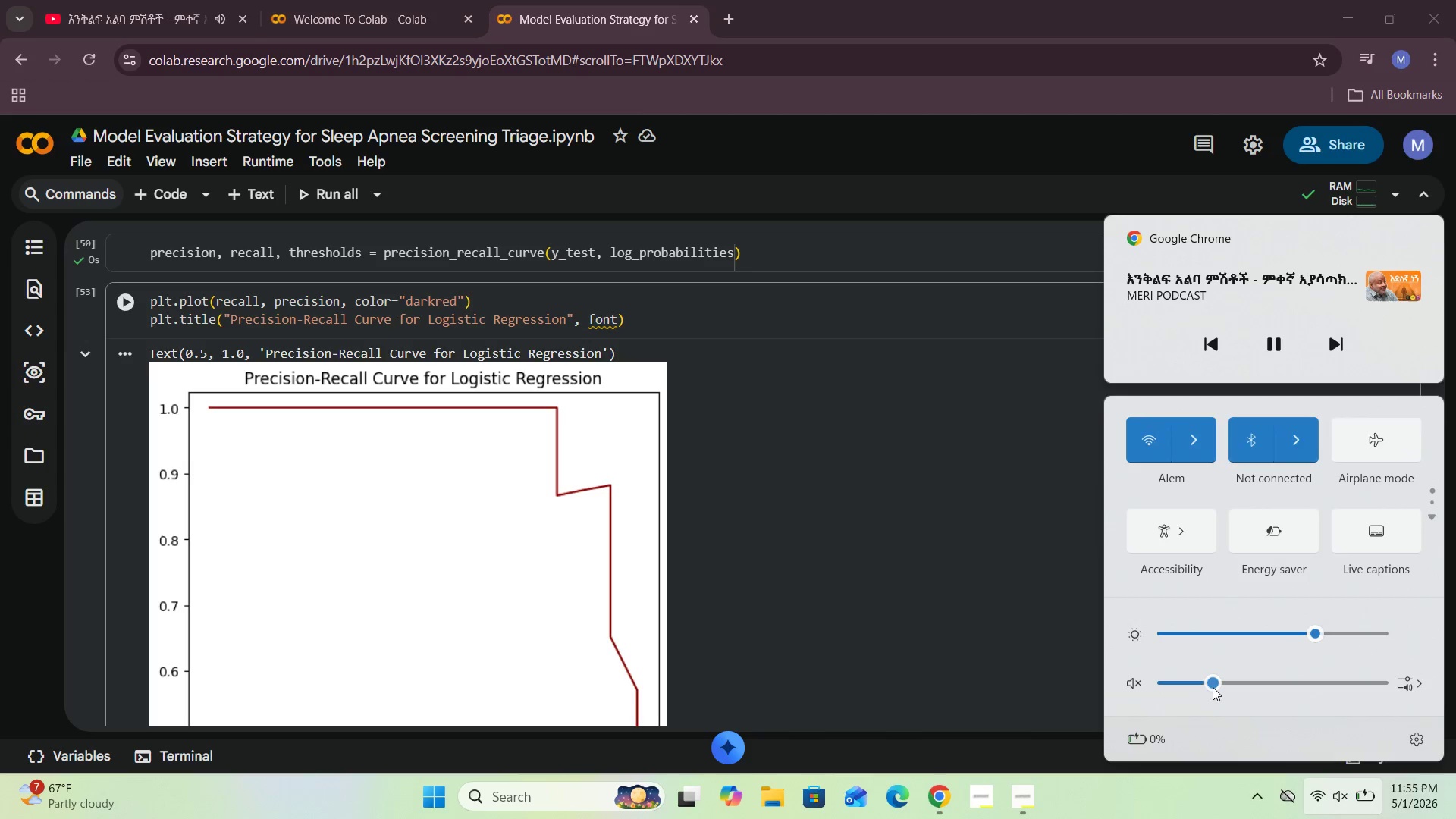 
left_click([1191, 686])
 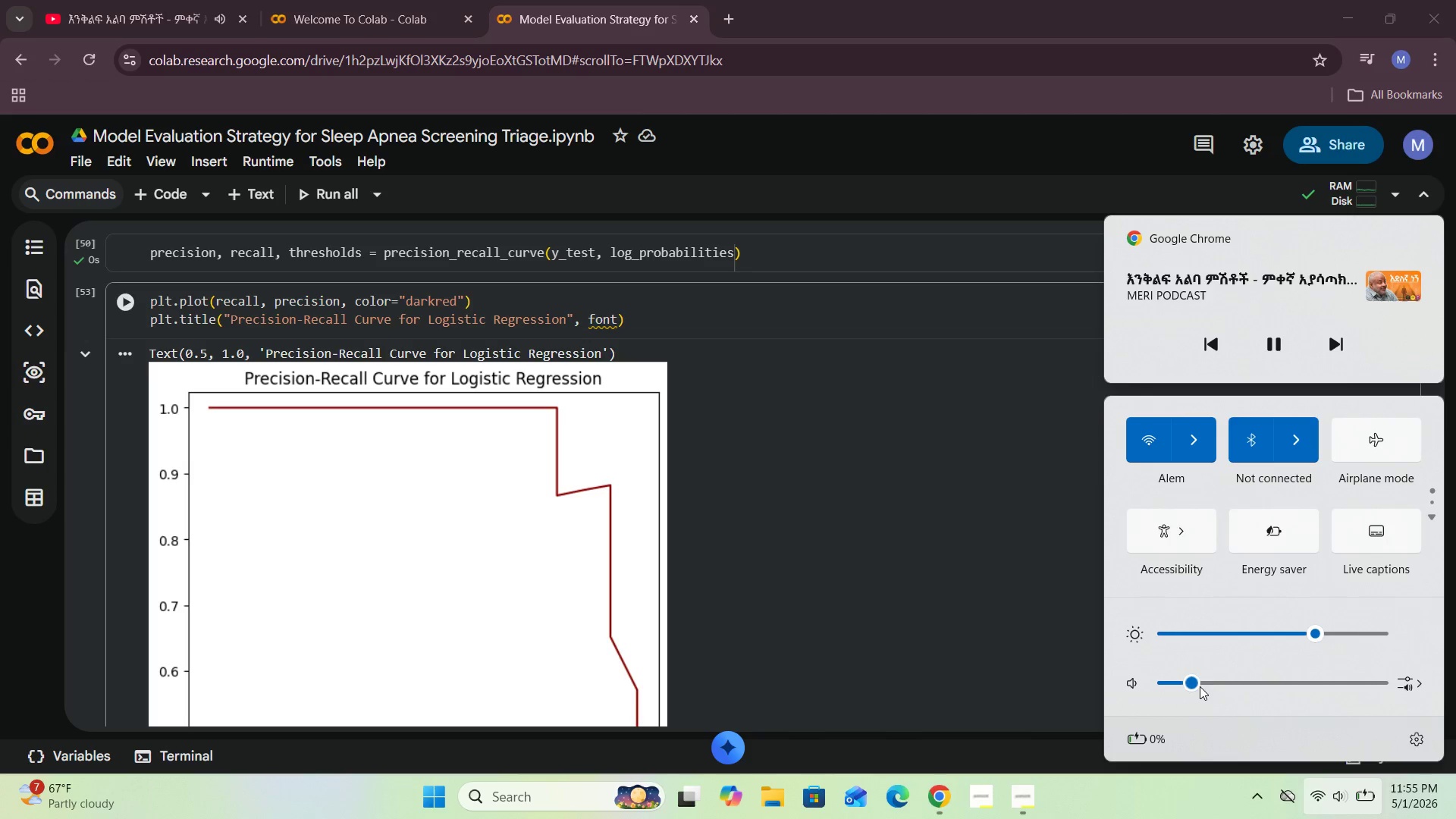 
left_click([1217, 685])
 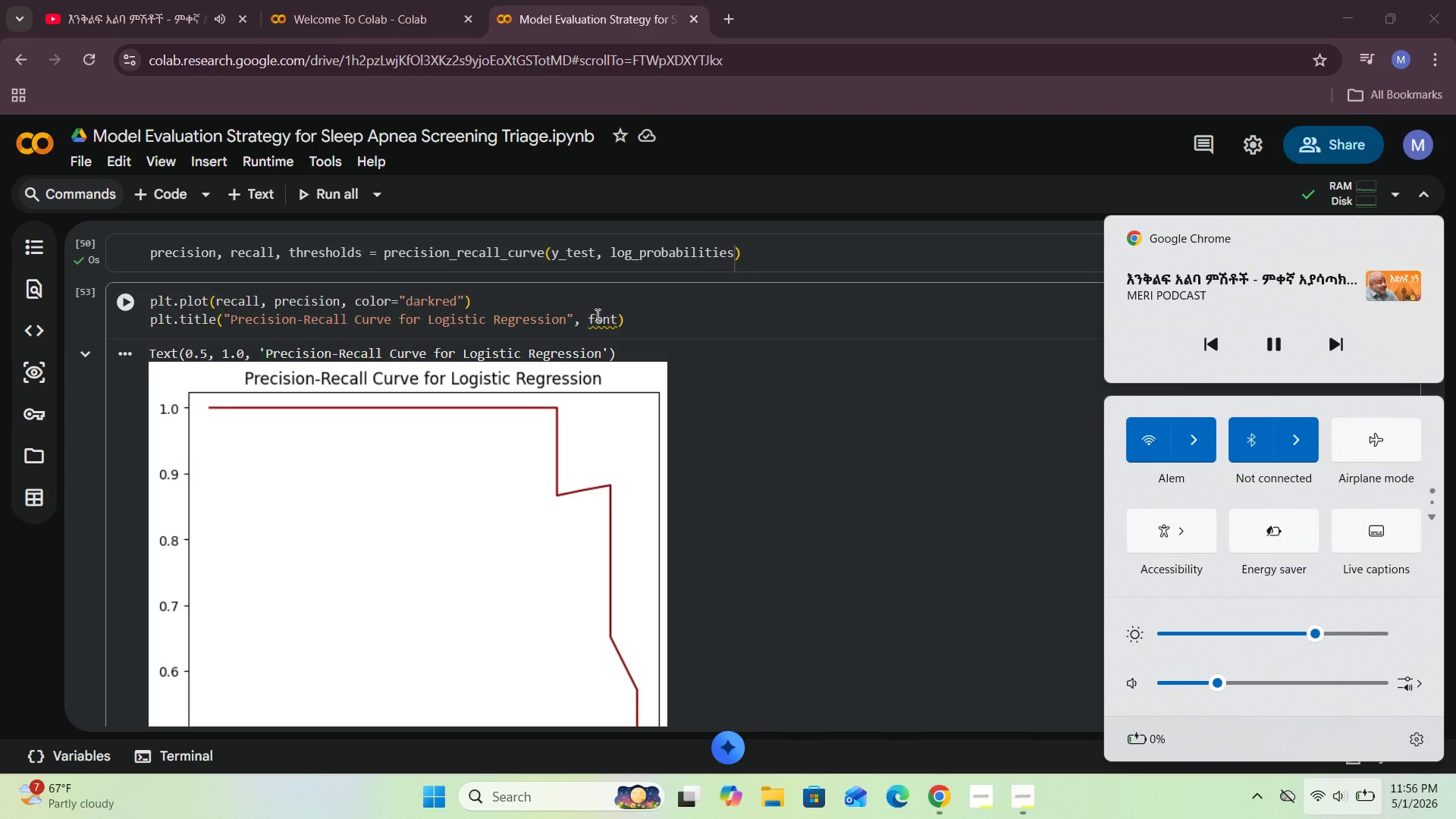 
left_click([617, 321])
 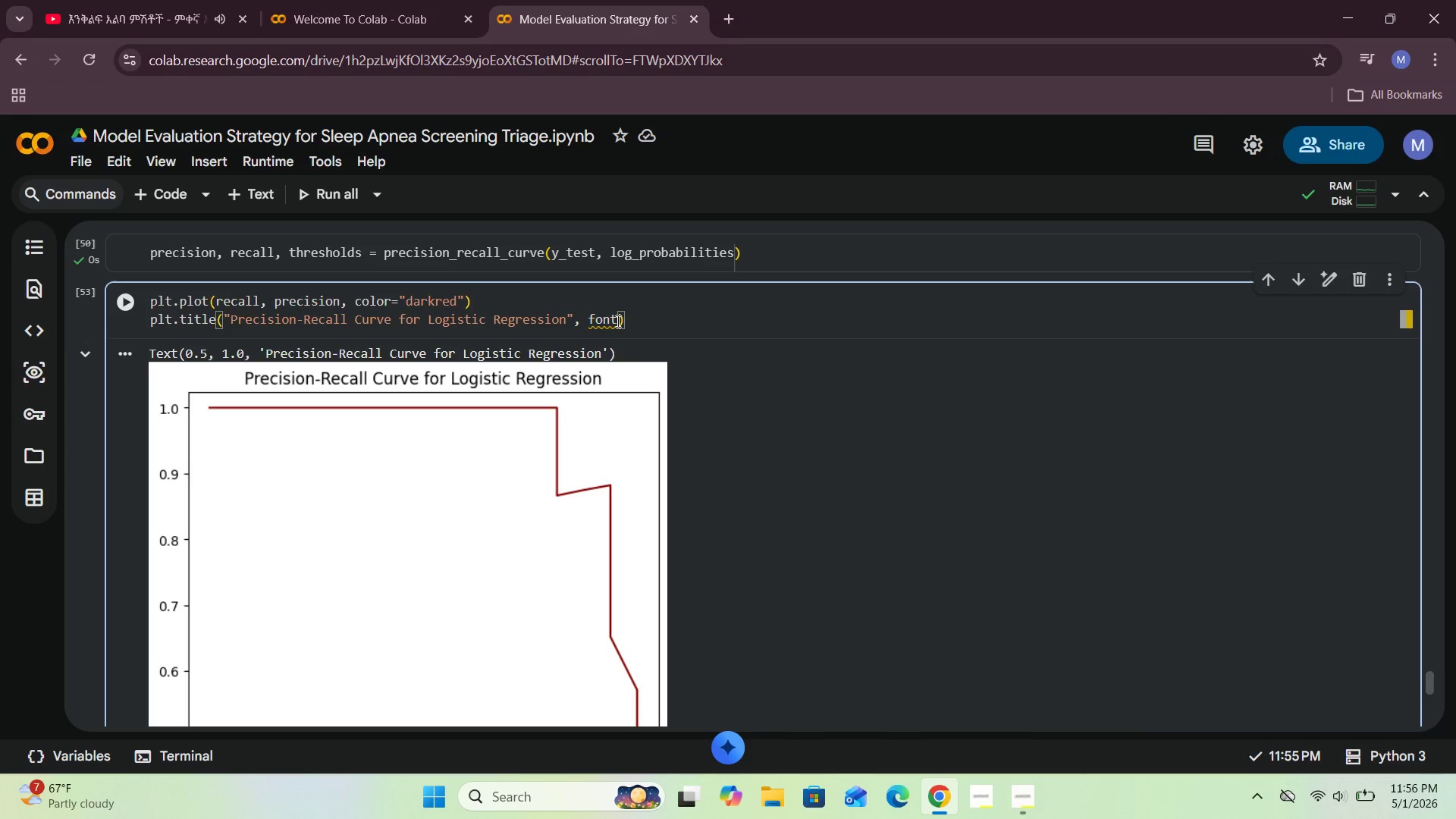 
type(size=13)
 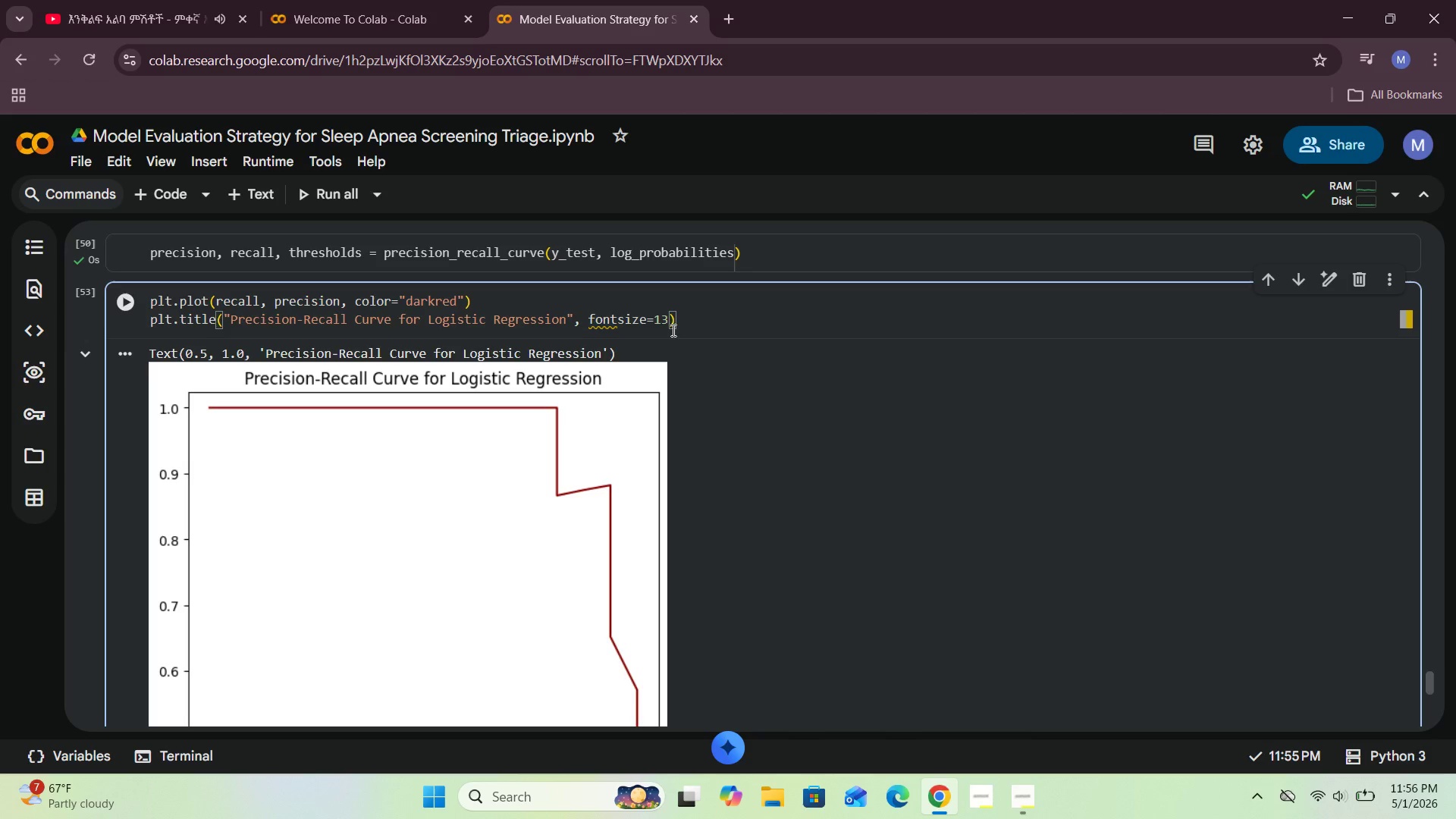 
wait(6.27)
 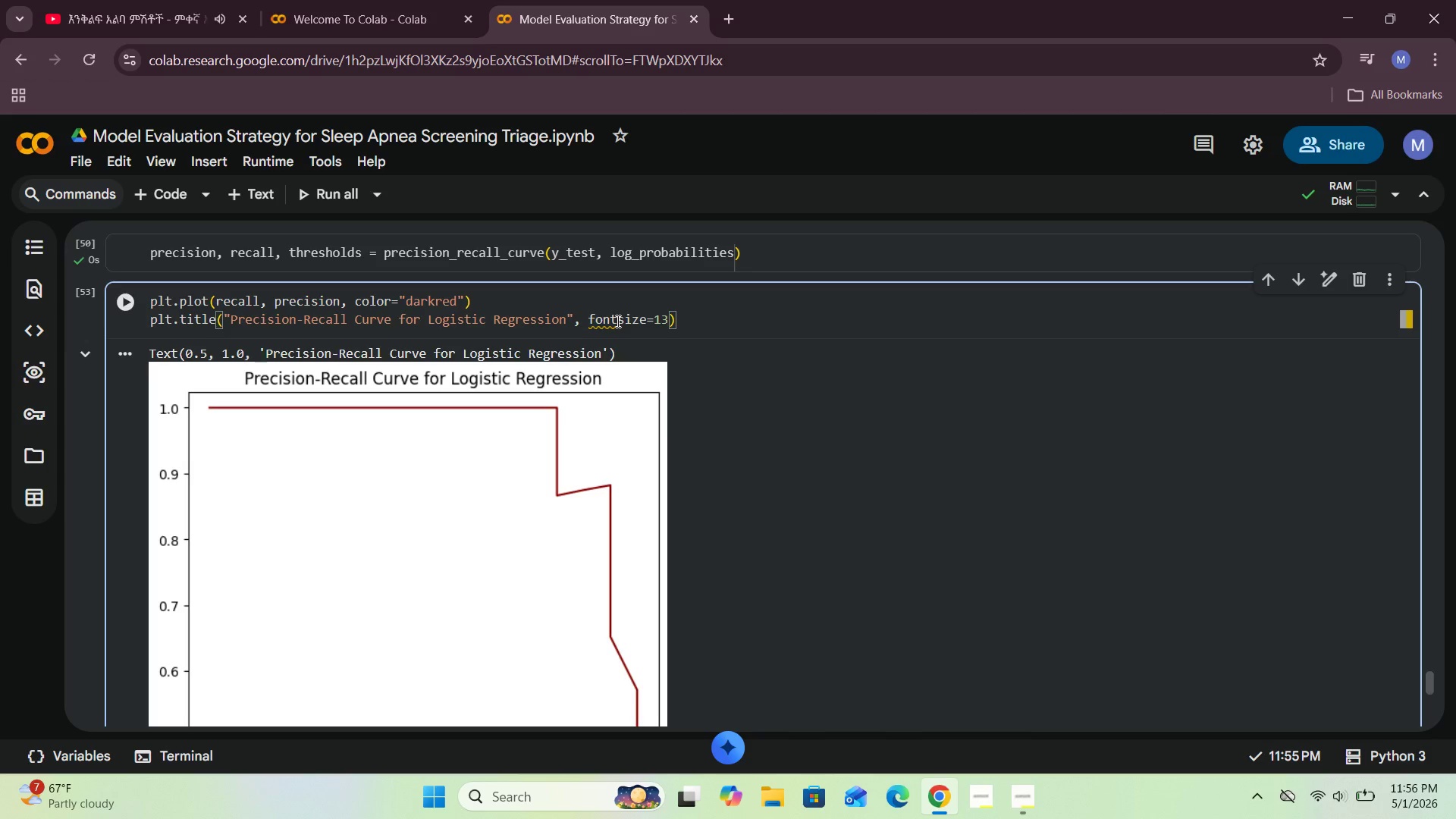 
left_click([697, 326])
 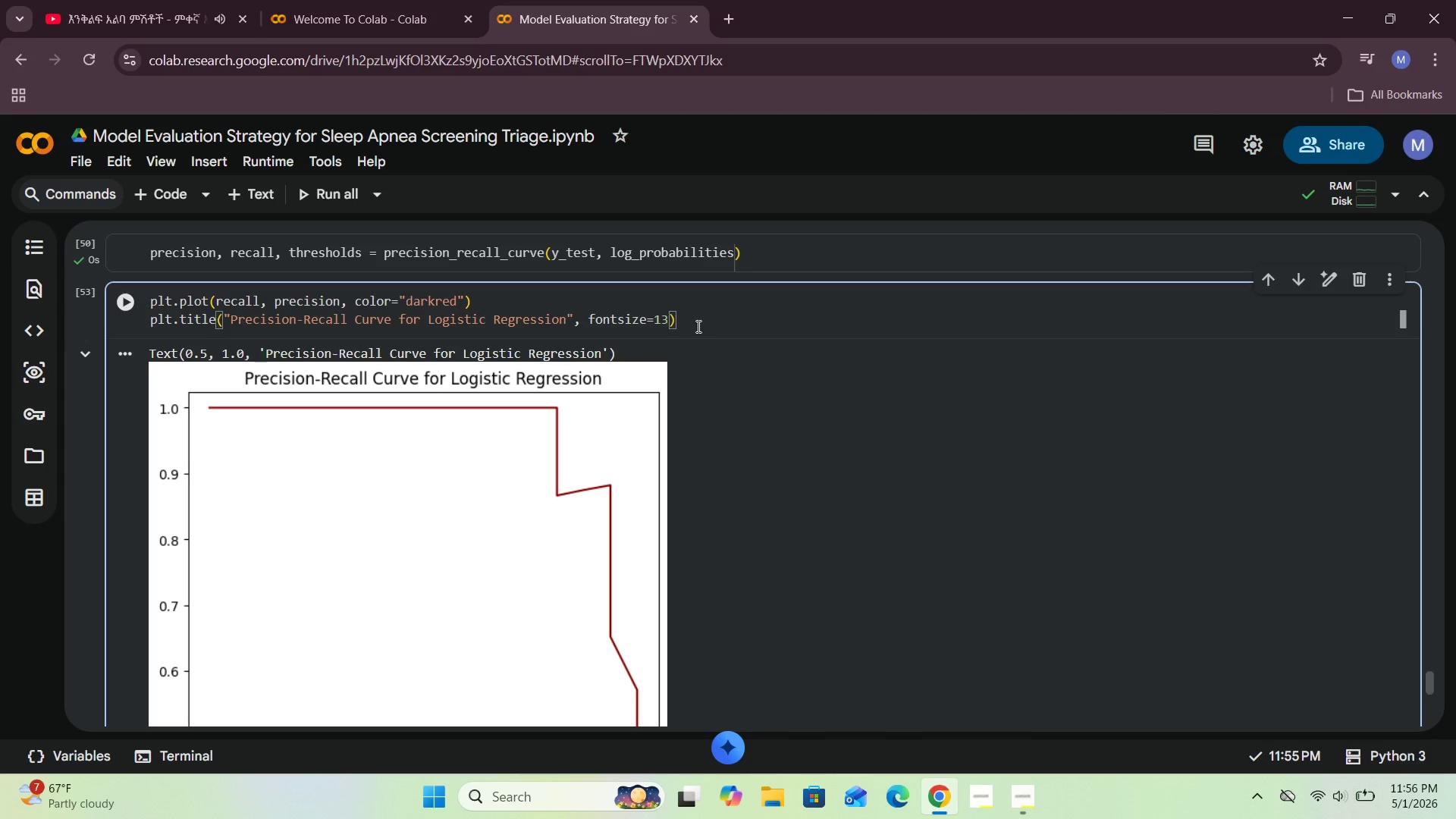 
key(Shift+ShiftRight)
 